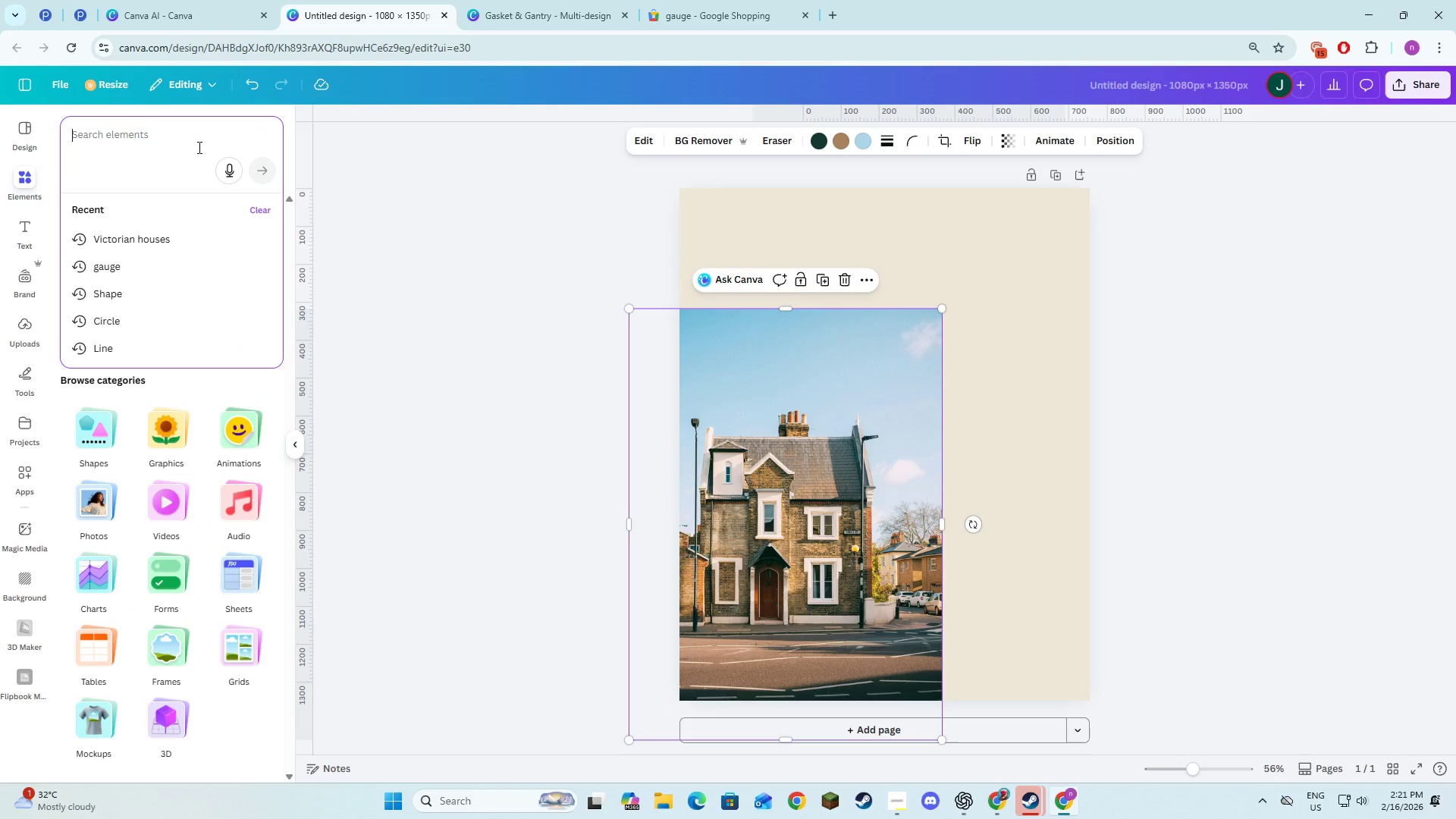 
type(frame)
 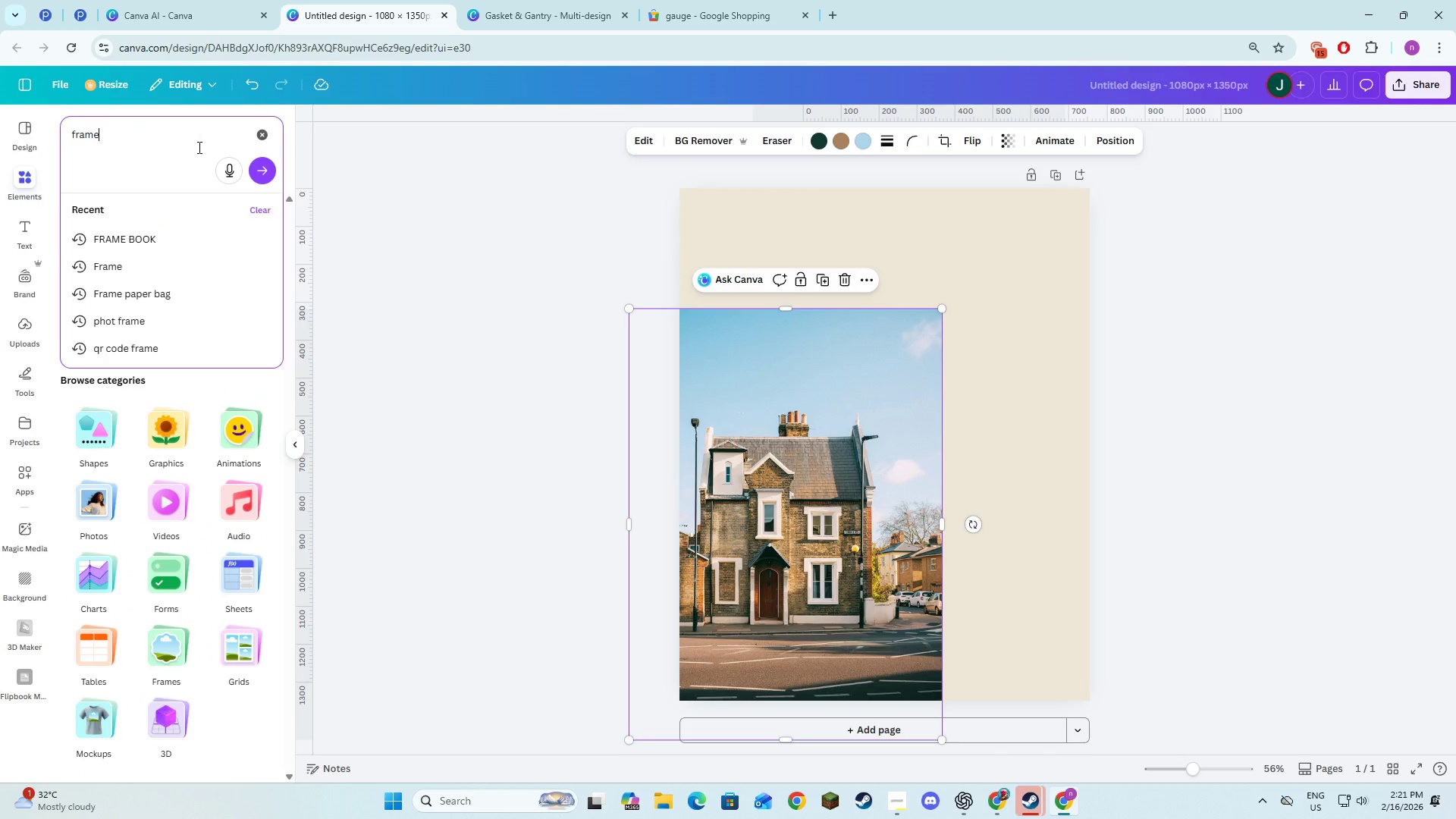 
key(Enter)
 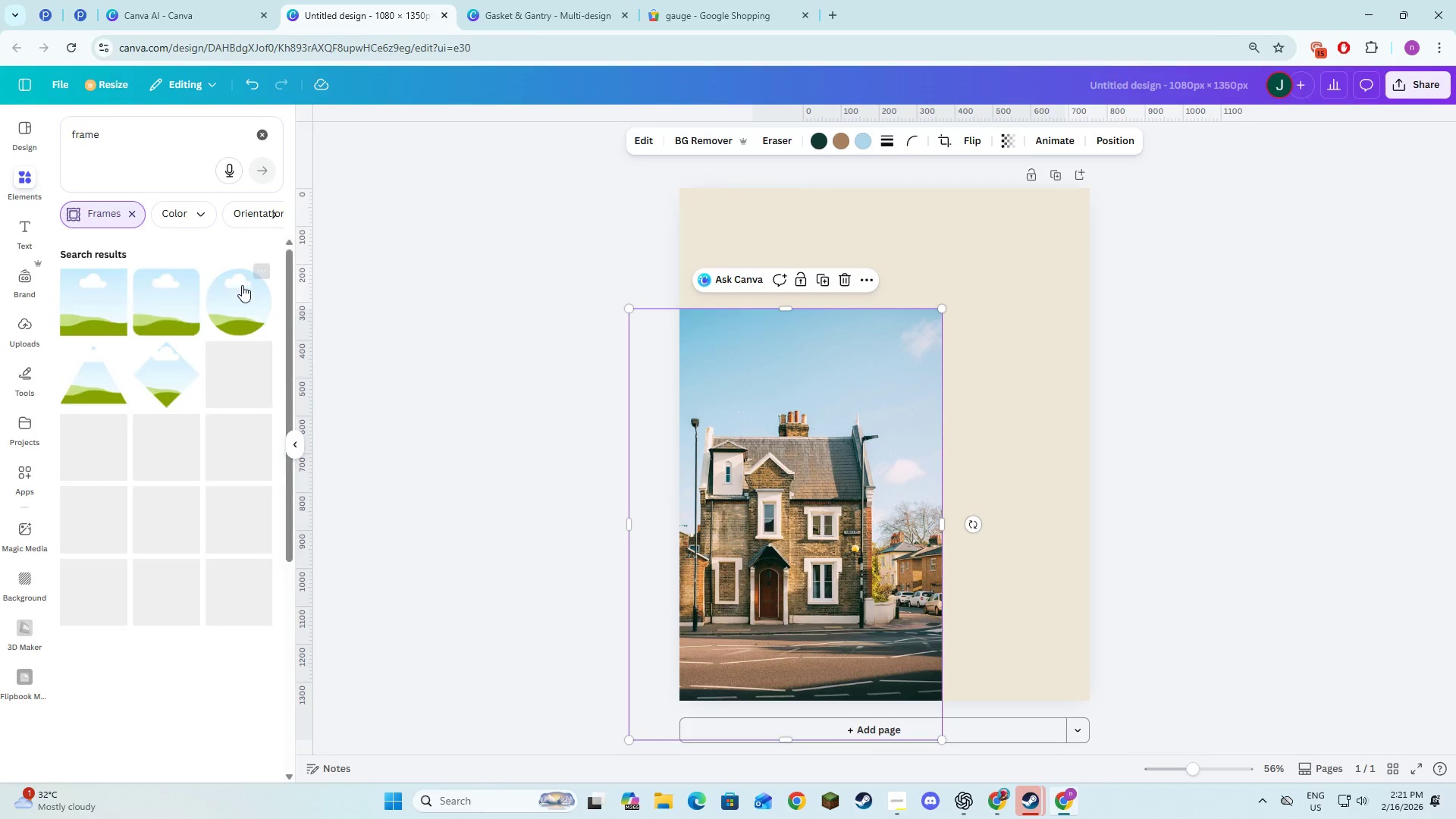 
scroll: coordinate [181, 487], scroll_direction: down, amount: 14.0
 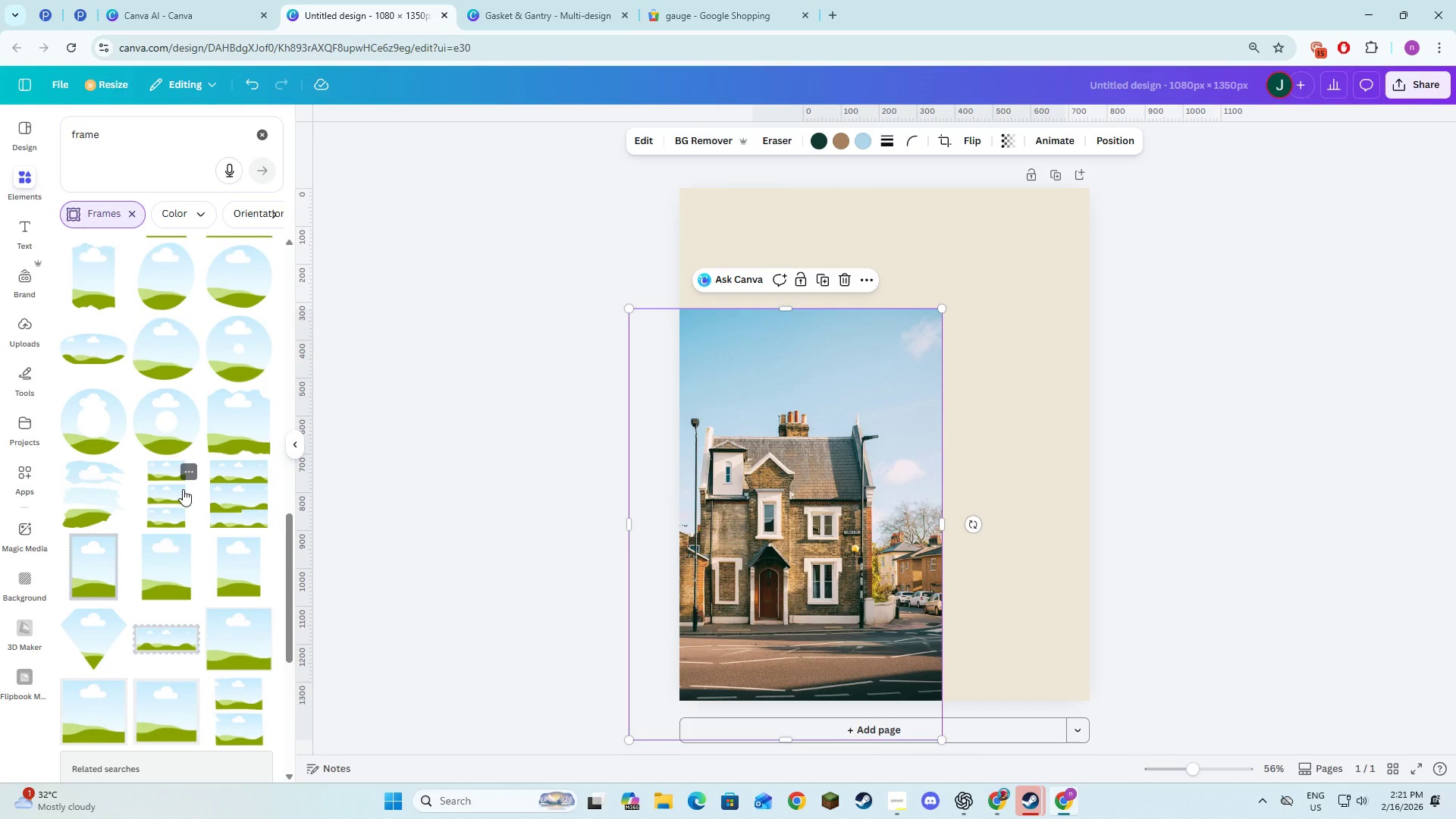 
scroll: coordinate [173, 632], scroll_direction: down, amount: 5.0
 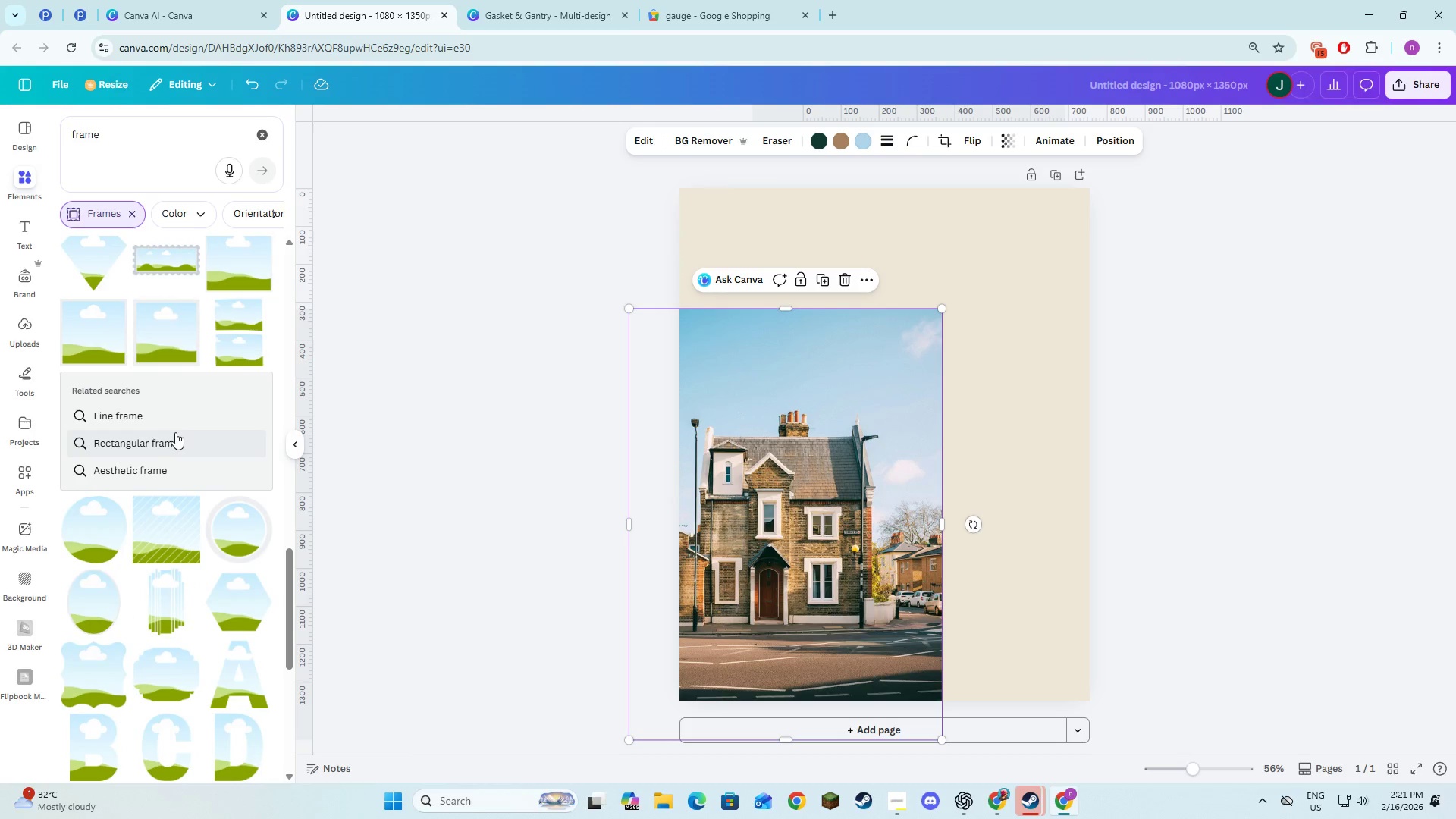 
left_click([179, 453])
 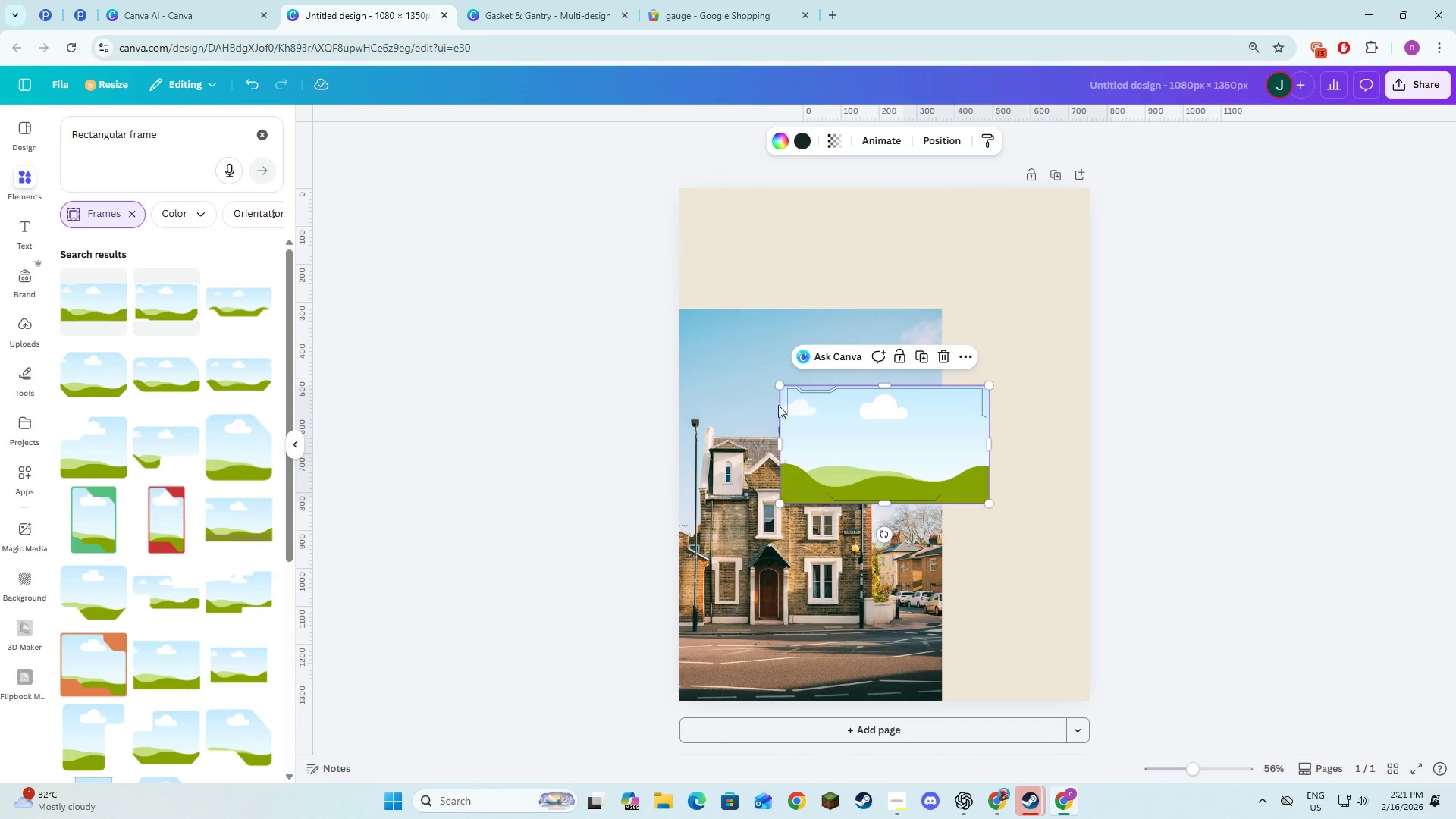 
left_click([942, 353])
 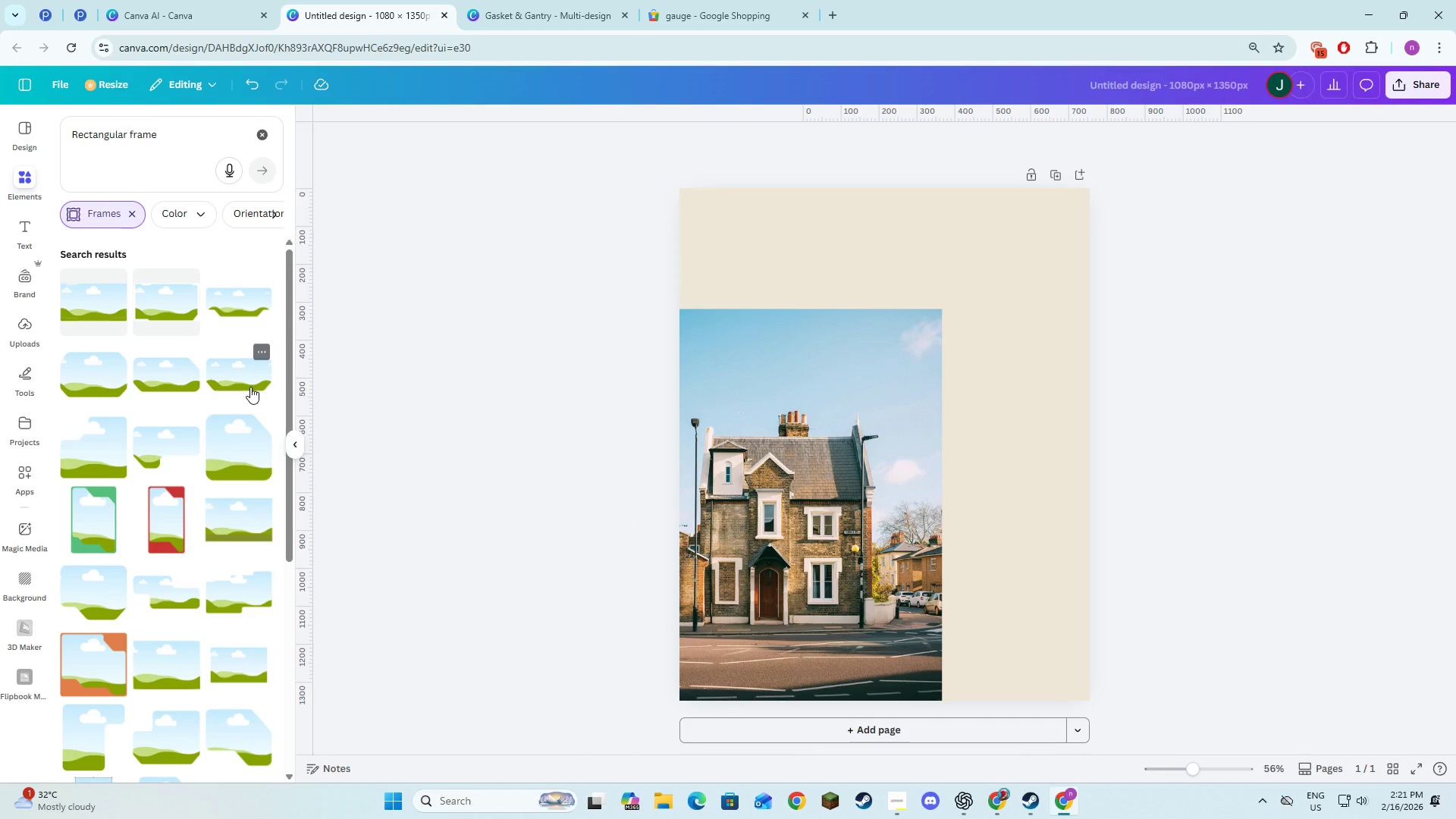 
scroll: coordinate [221, 455], scroll_direction: down, amount: 2.0
 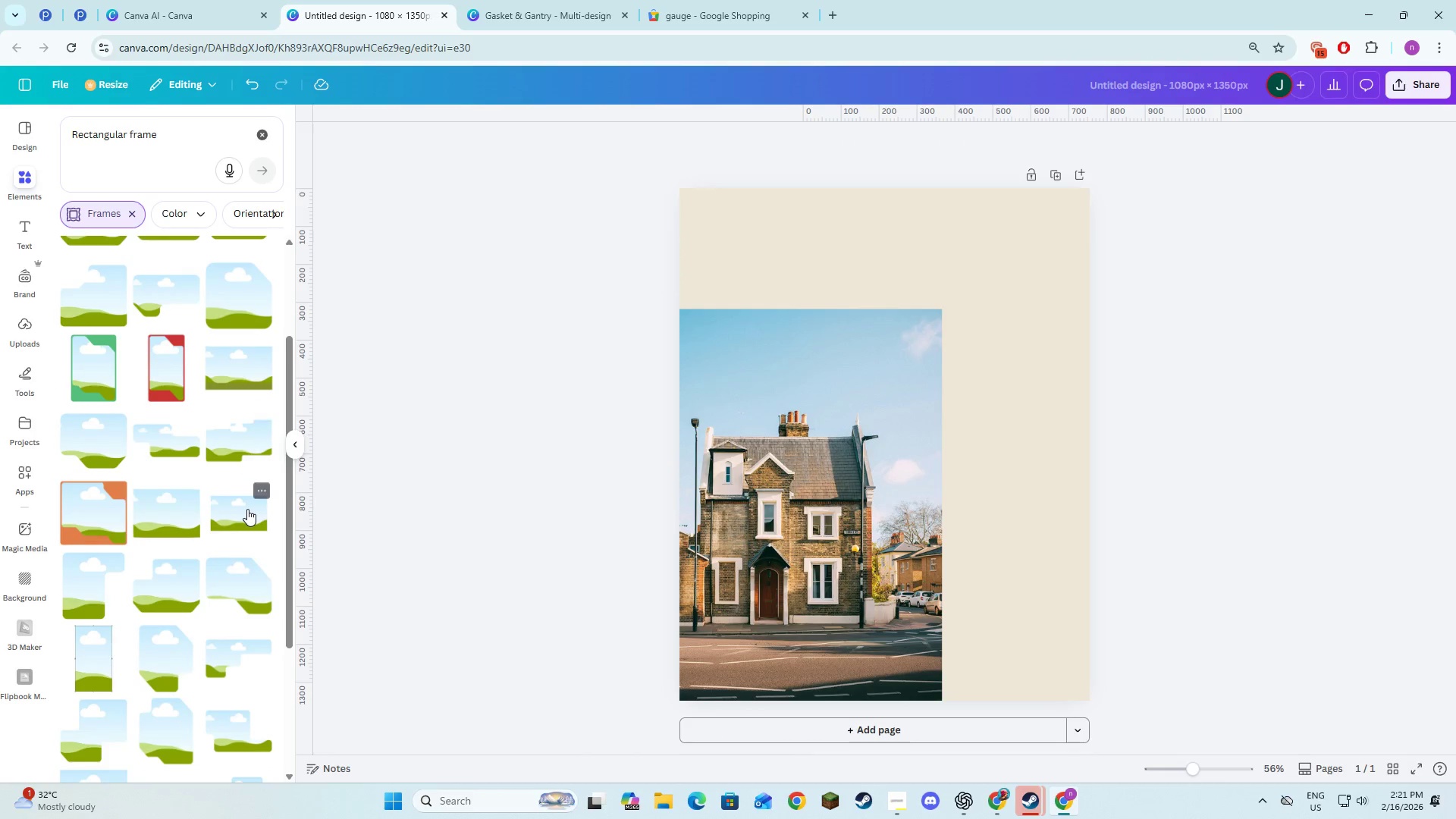 
left_click([247, 509])
 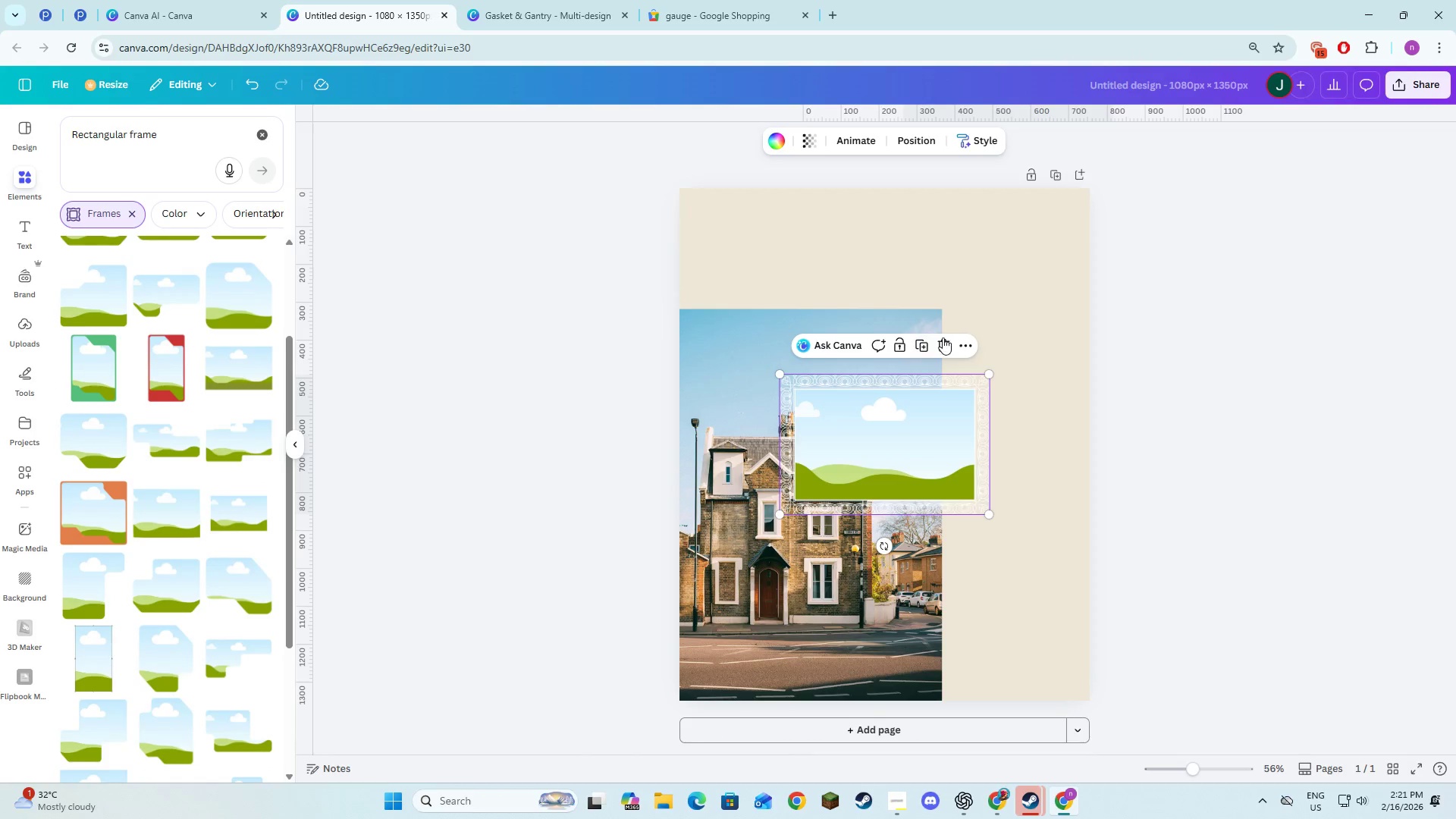 
left_click([943, 346])
 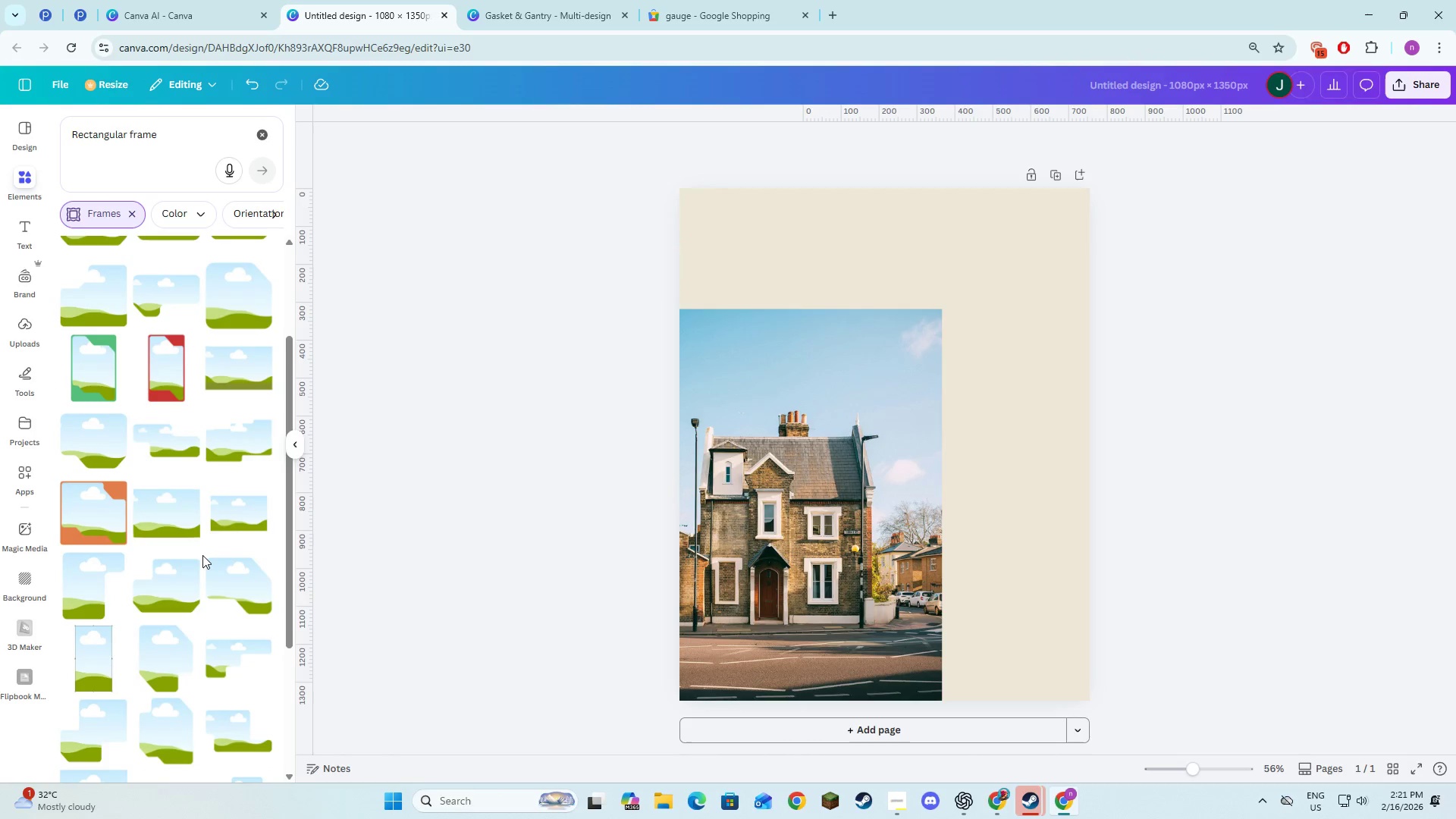 
scroll: coordinate [207, 563], scroll_direction: down, amount: 10.0
 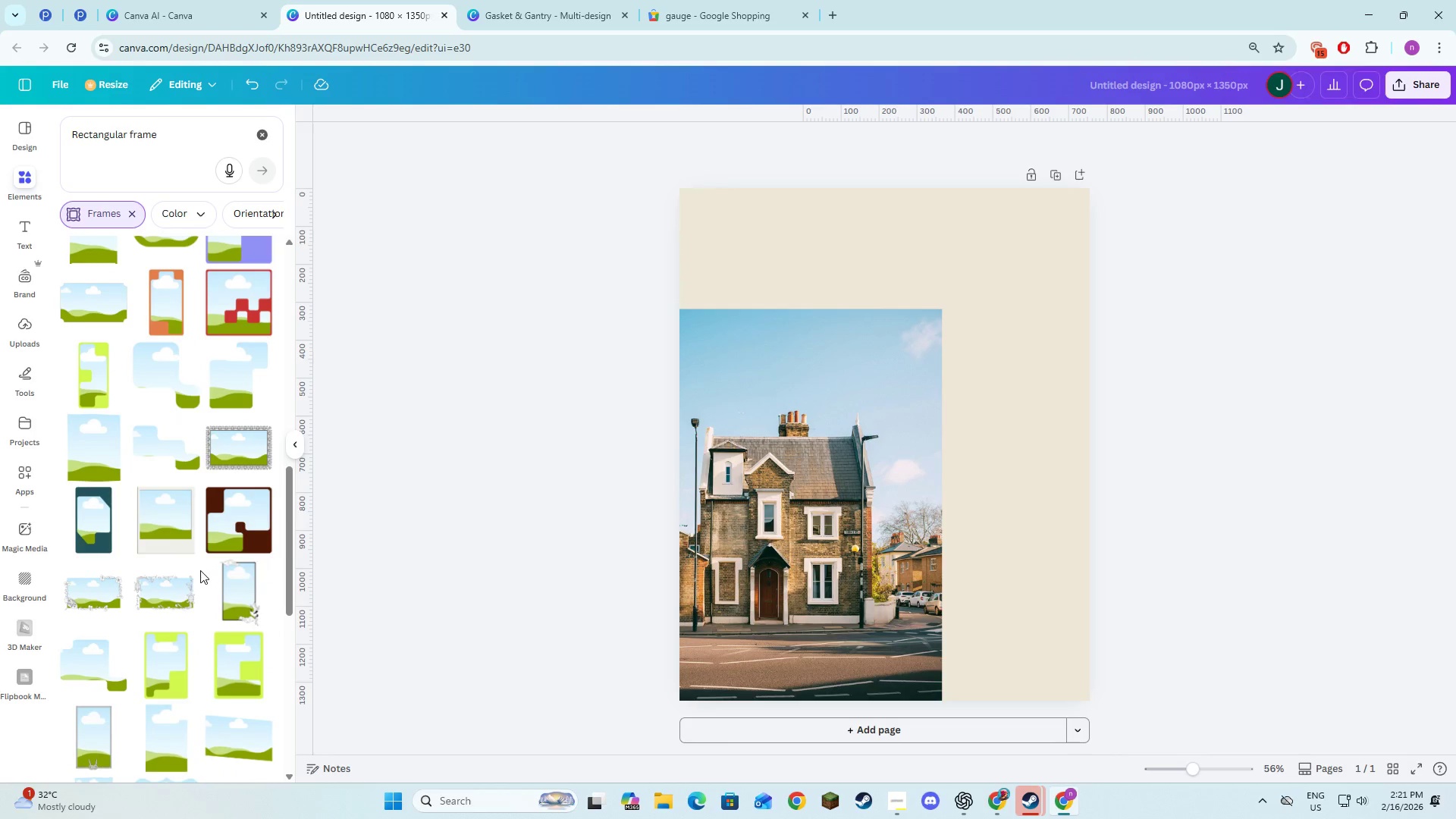 
scroll: coordinate [198, 579], scroll_direction: up, amount: 18.0
 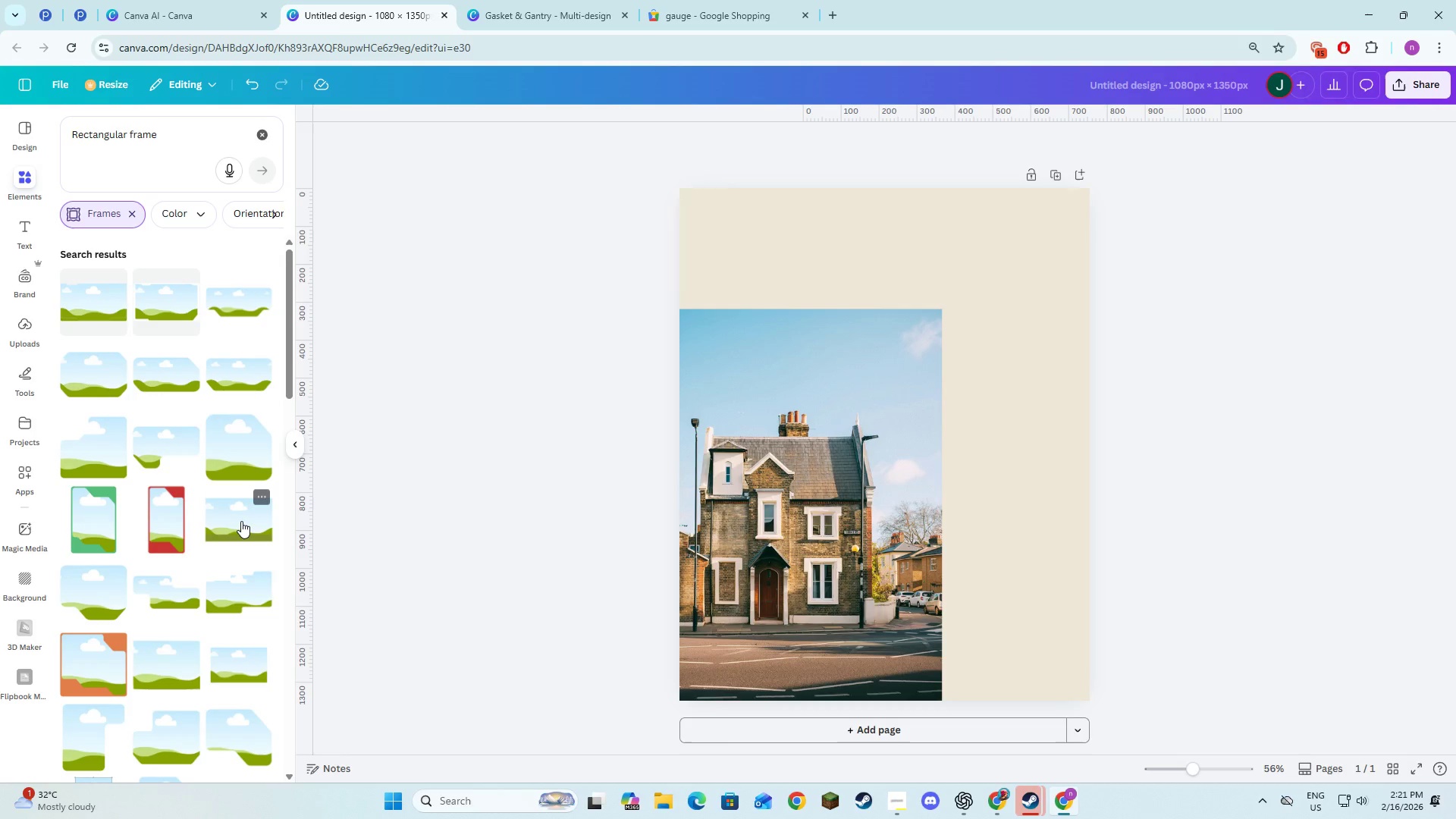 
wait(5.99)
 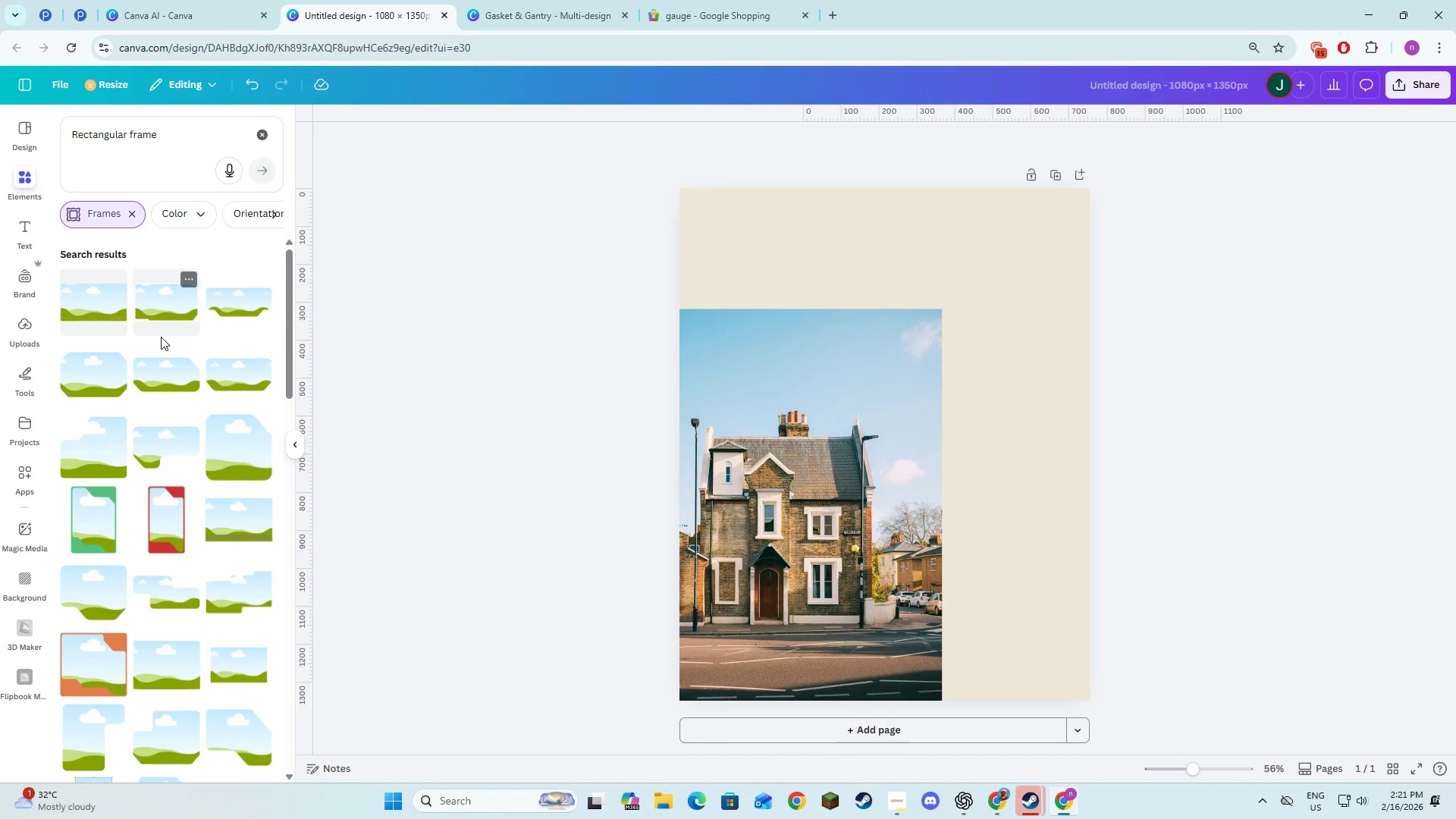 
left_click([231, 519])
 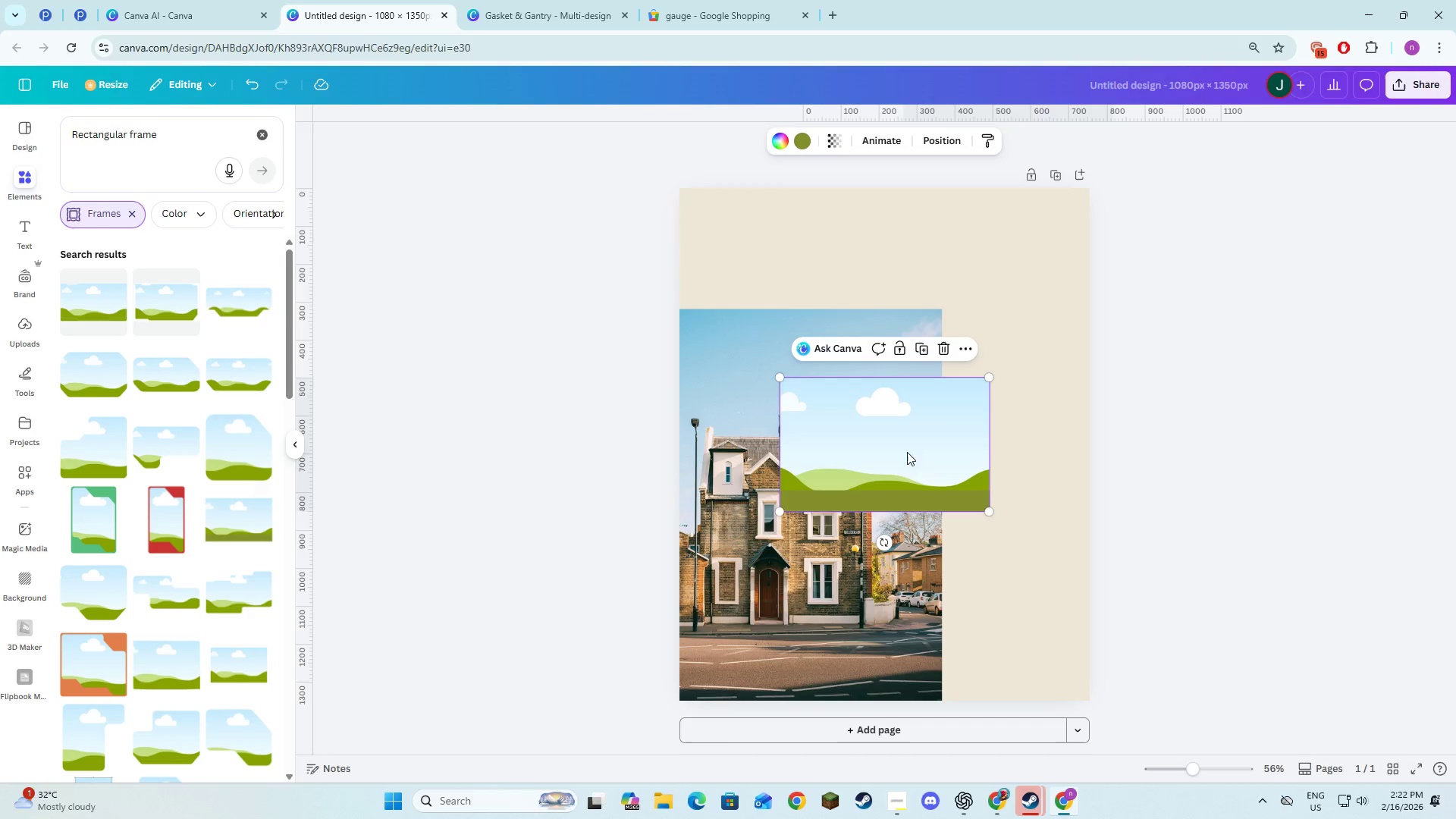 
left_click_drag(start_coordinate=[924, 455], to_coordinate=[824, 268])
 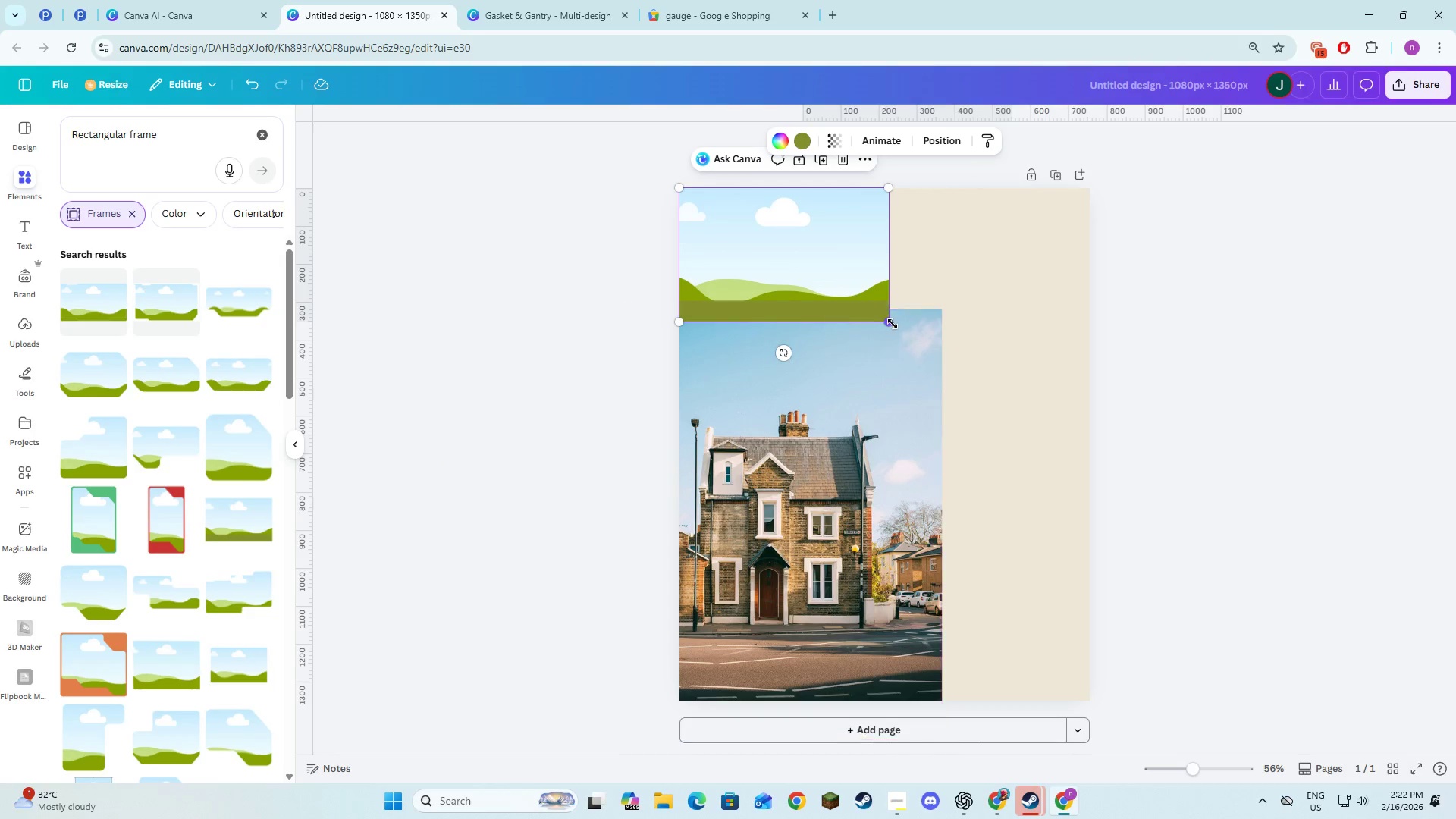 
left_click_drag(start_coordinate=[888, 322], to_coordinate=[1072, 471])
 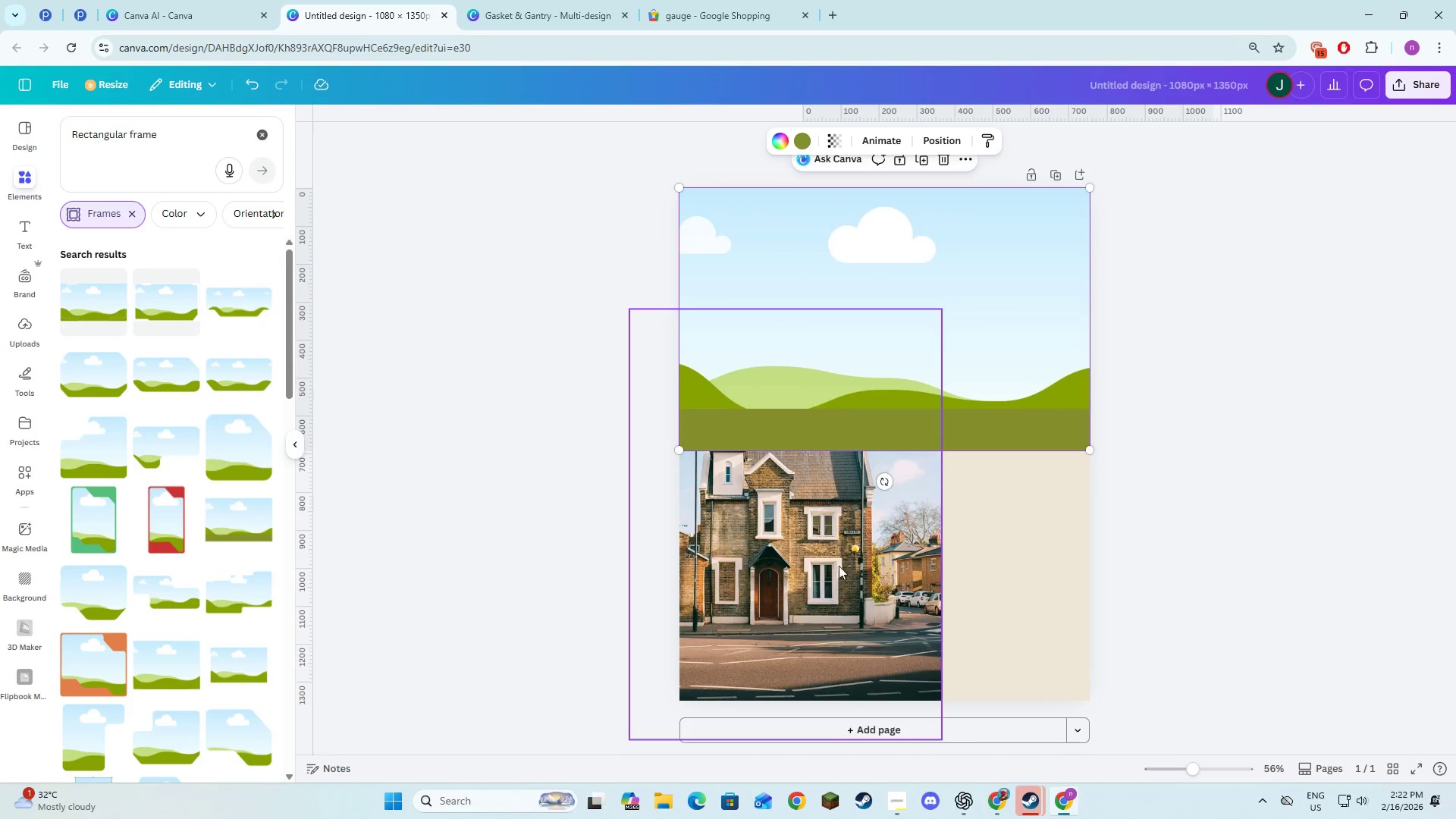 
left_click_drag(start_coordinate=[847, 613], to_coordinate=[915, 378])
 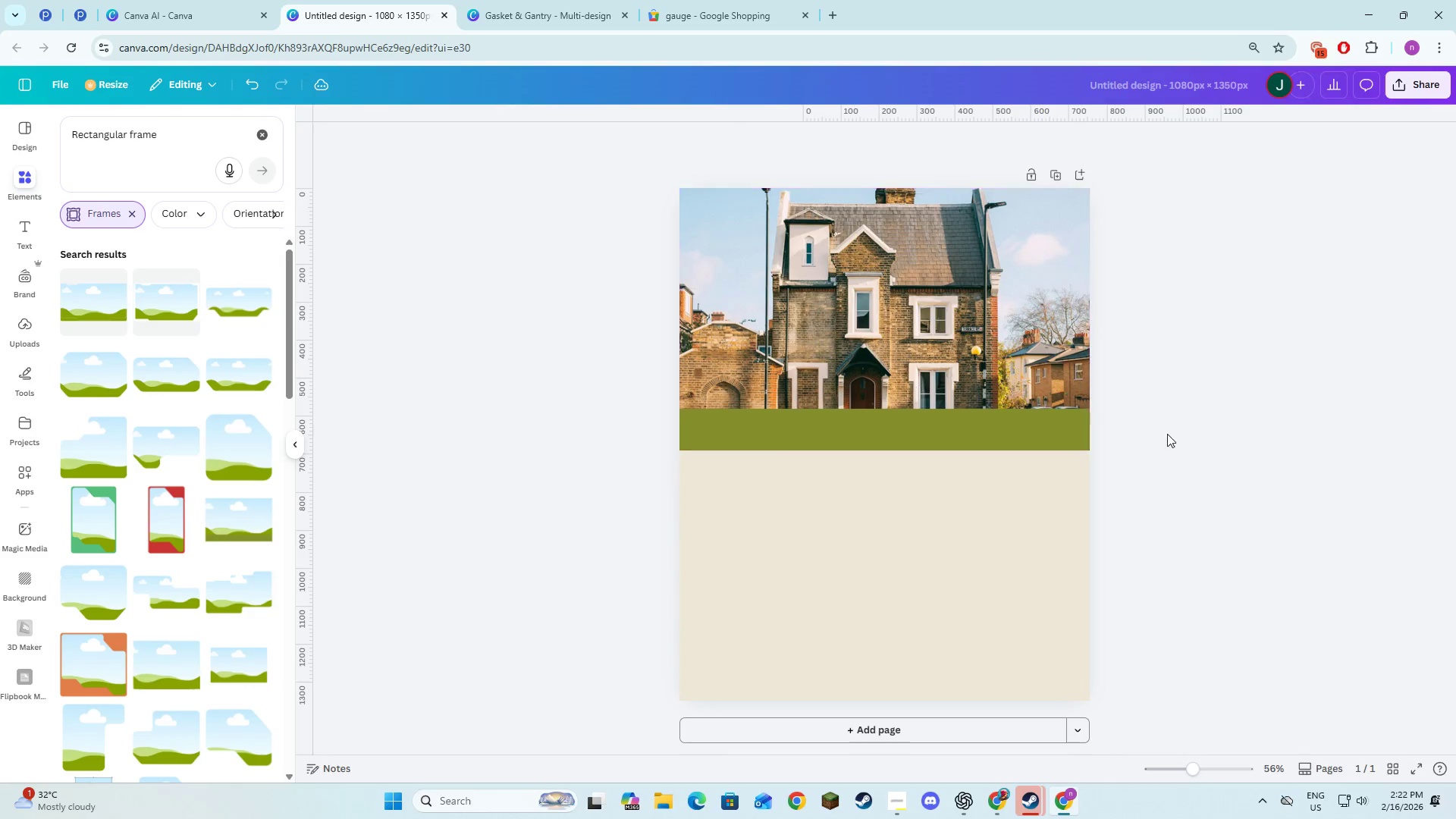 
left_click([1346, 471])
 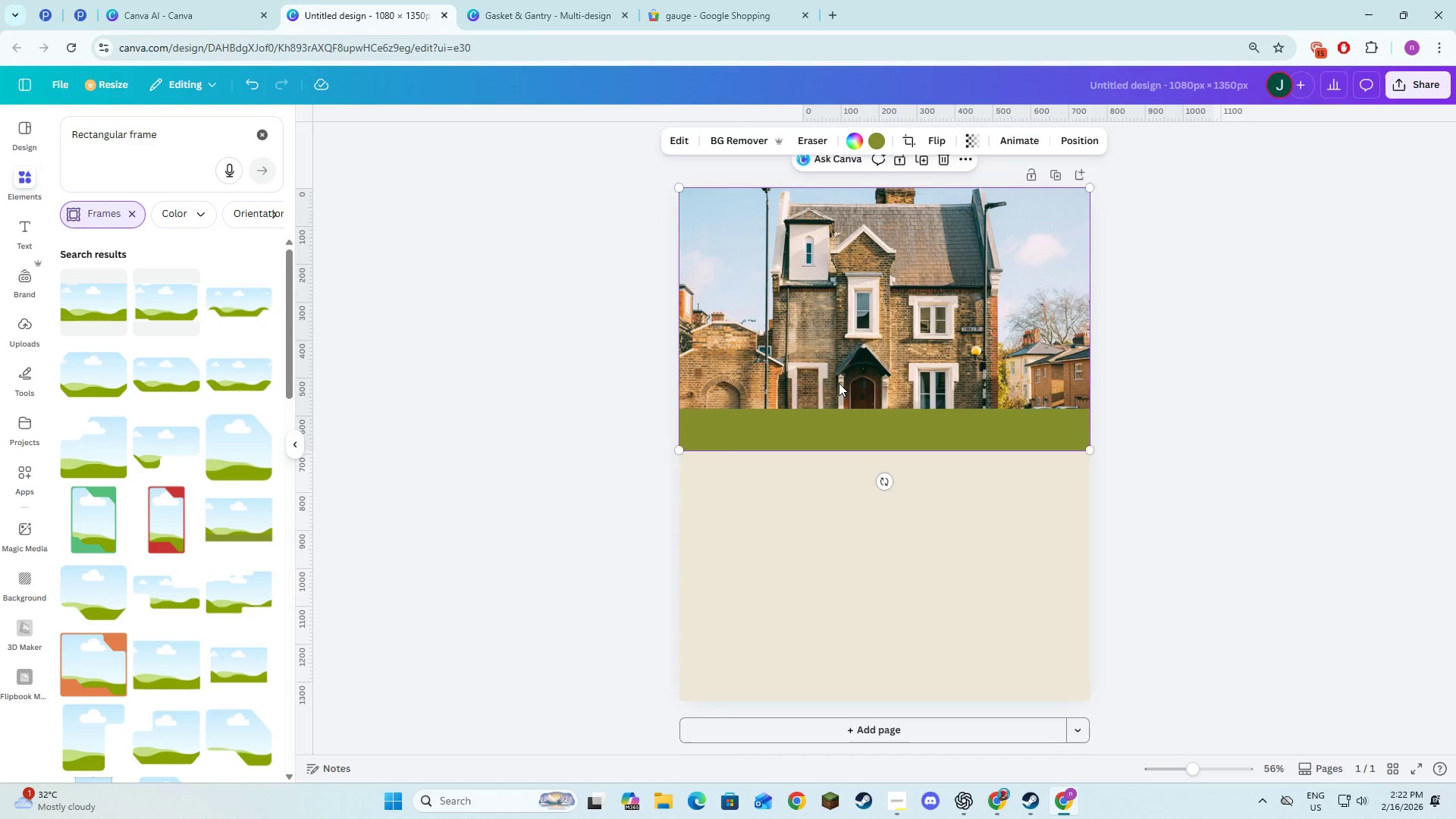 
double_click([847, 380])
 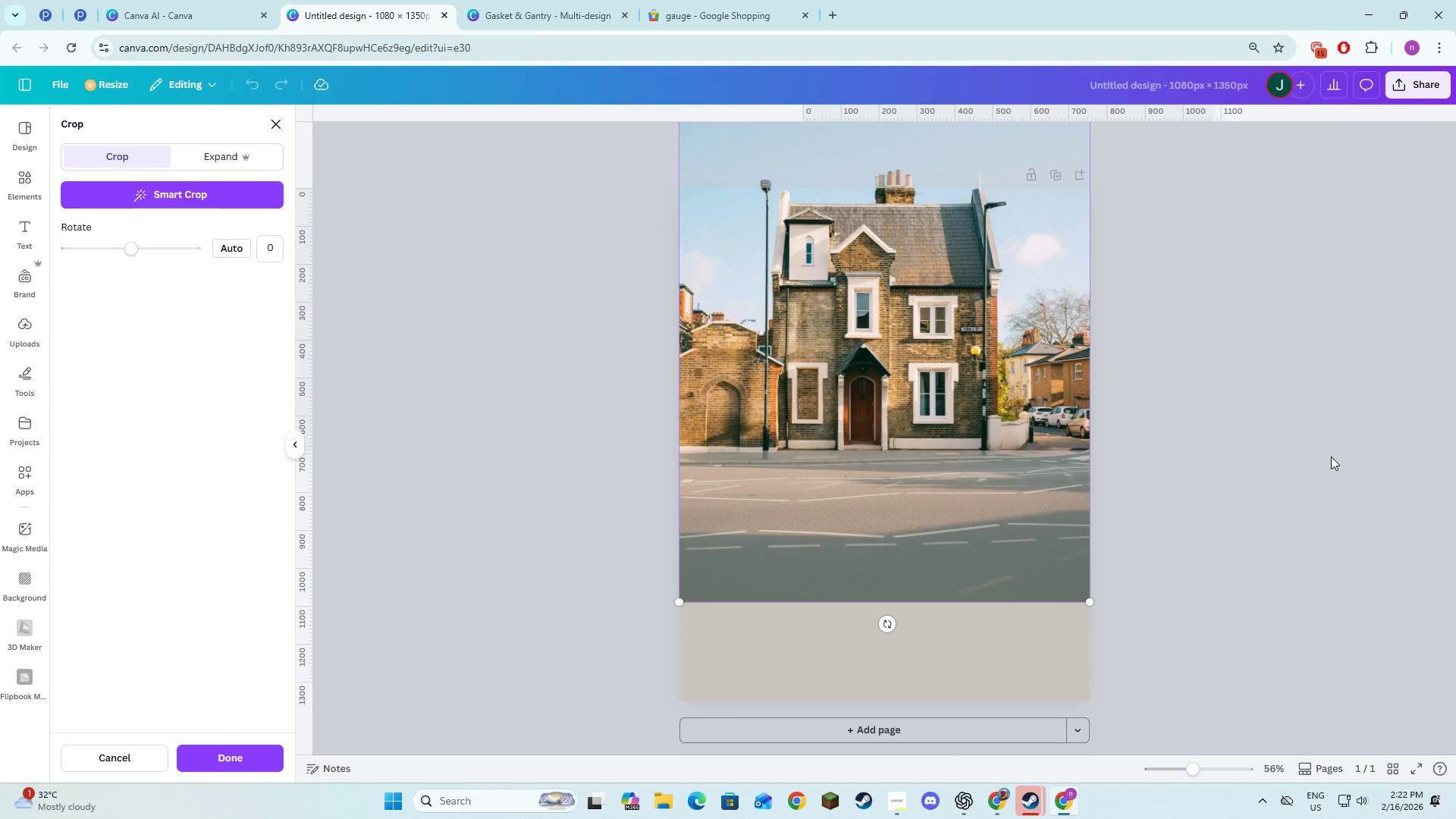 
left_click([1160, 466])
 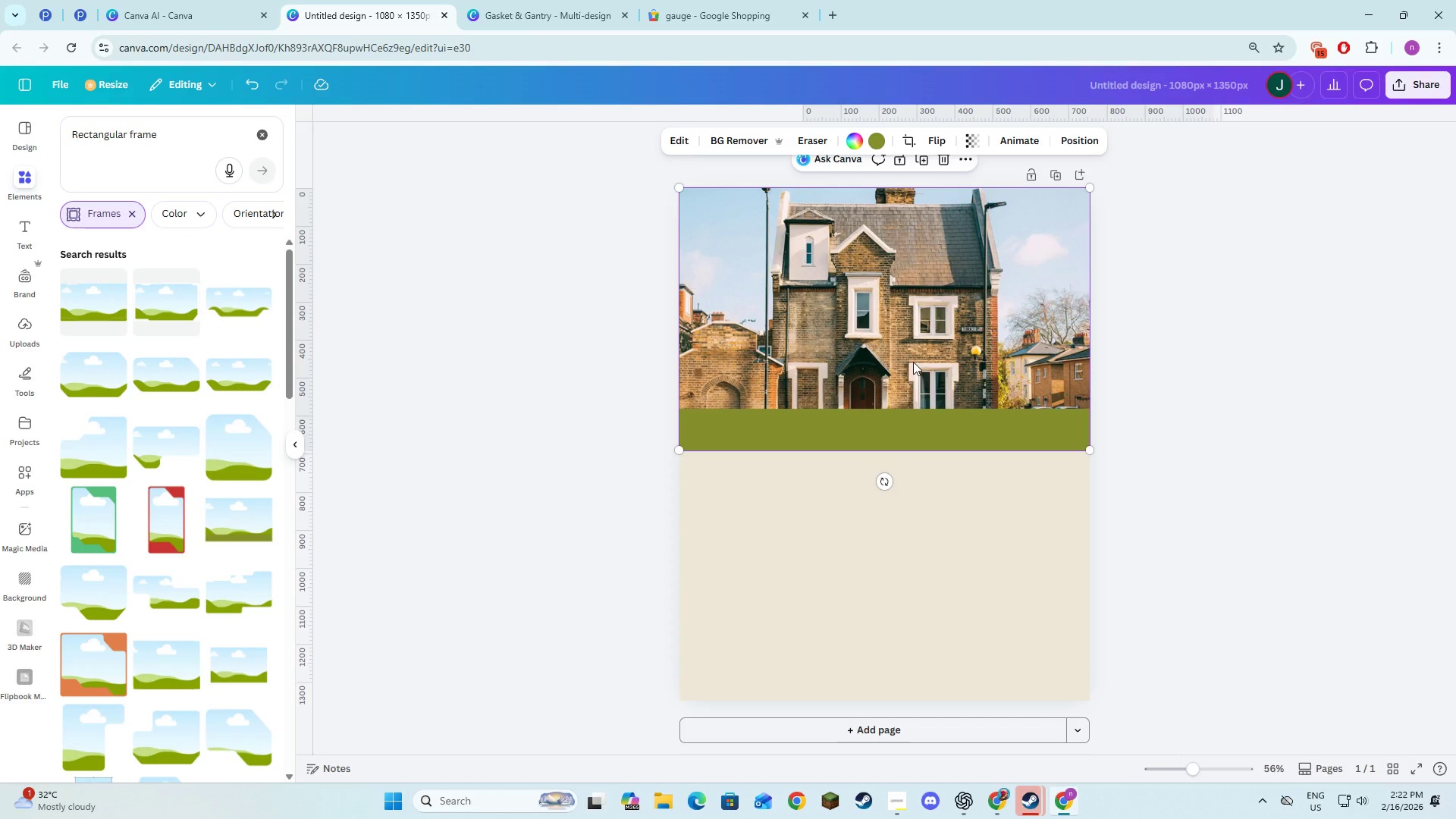 
double_click([913, 362])
 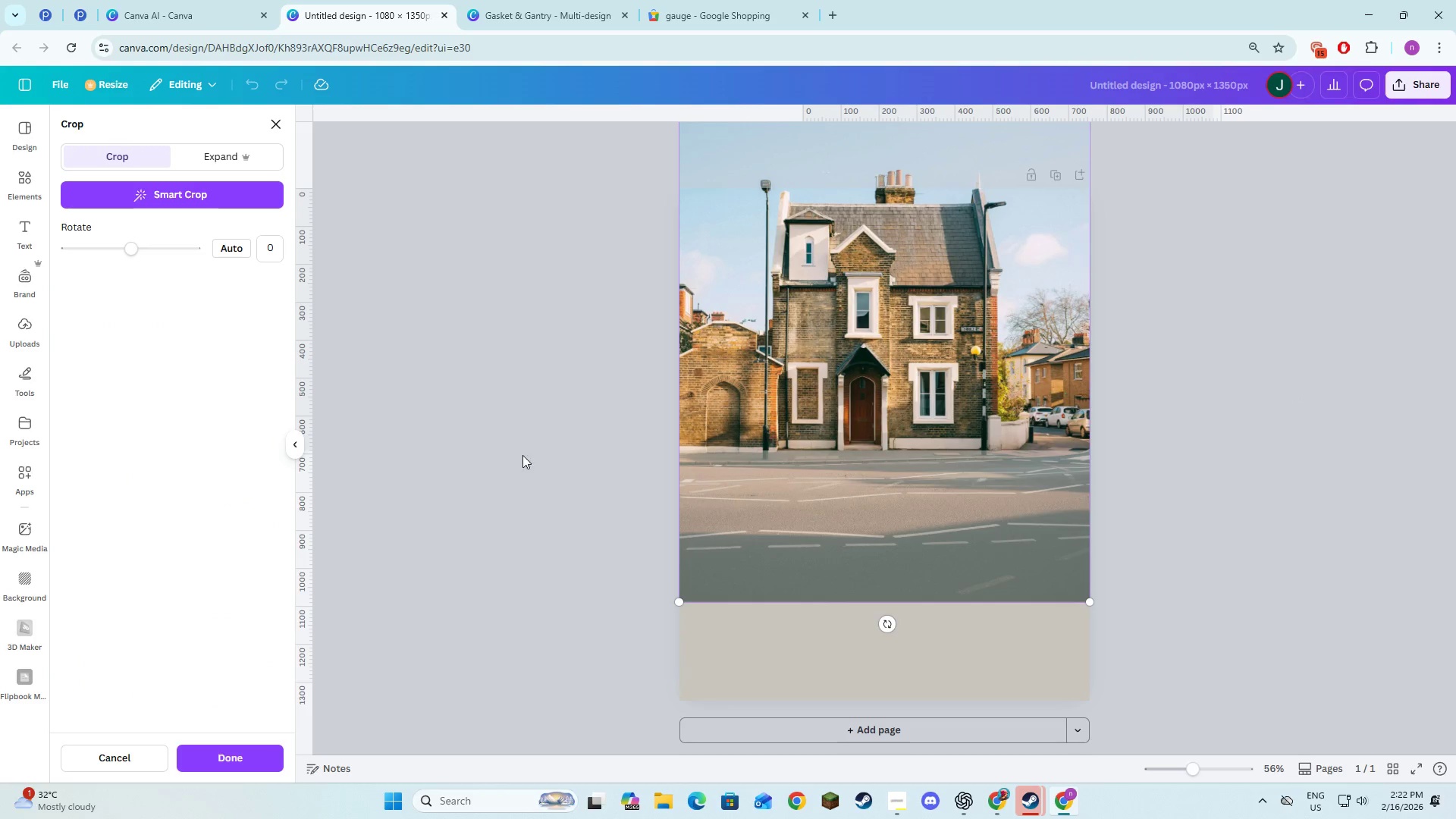 
left_click_drag(start_coordinate=[834, 425], to_coordinate=[834, 462])
 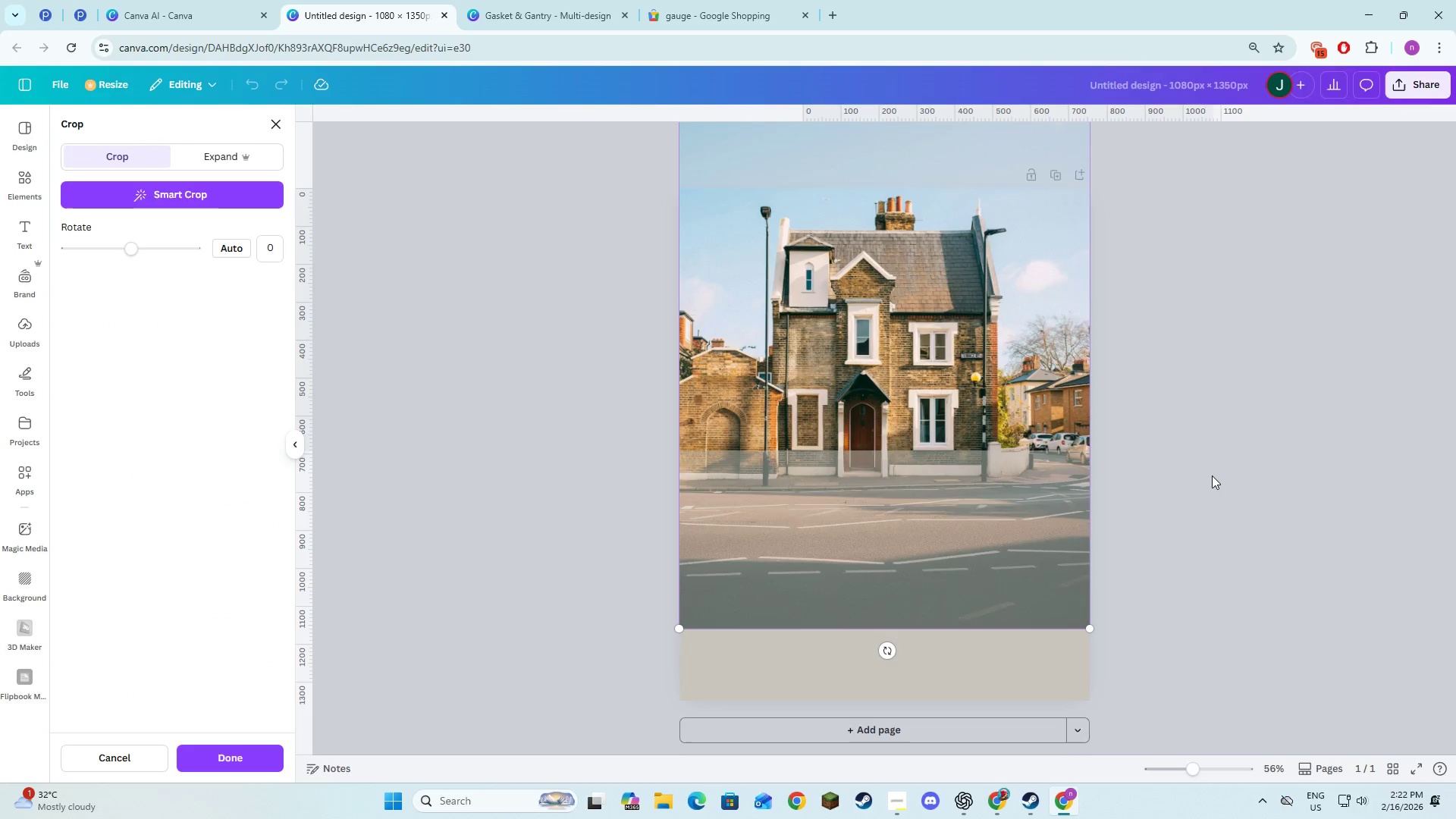 
left_click_drag(start_coordinate=[1214, 480], to_coordinate=[1208, 485])
 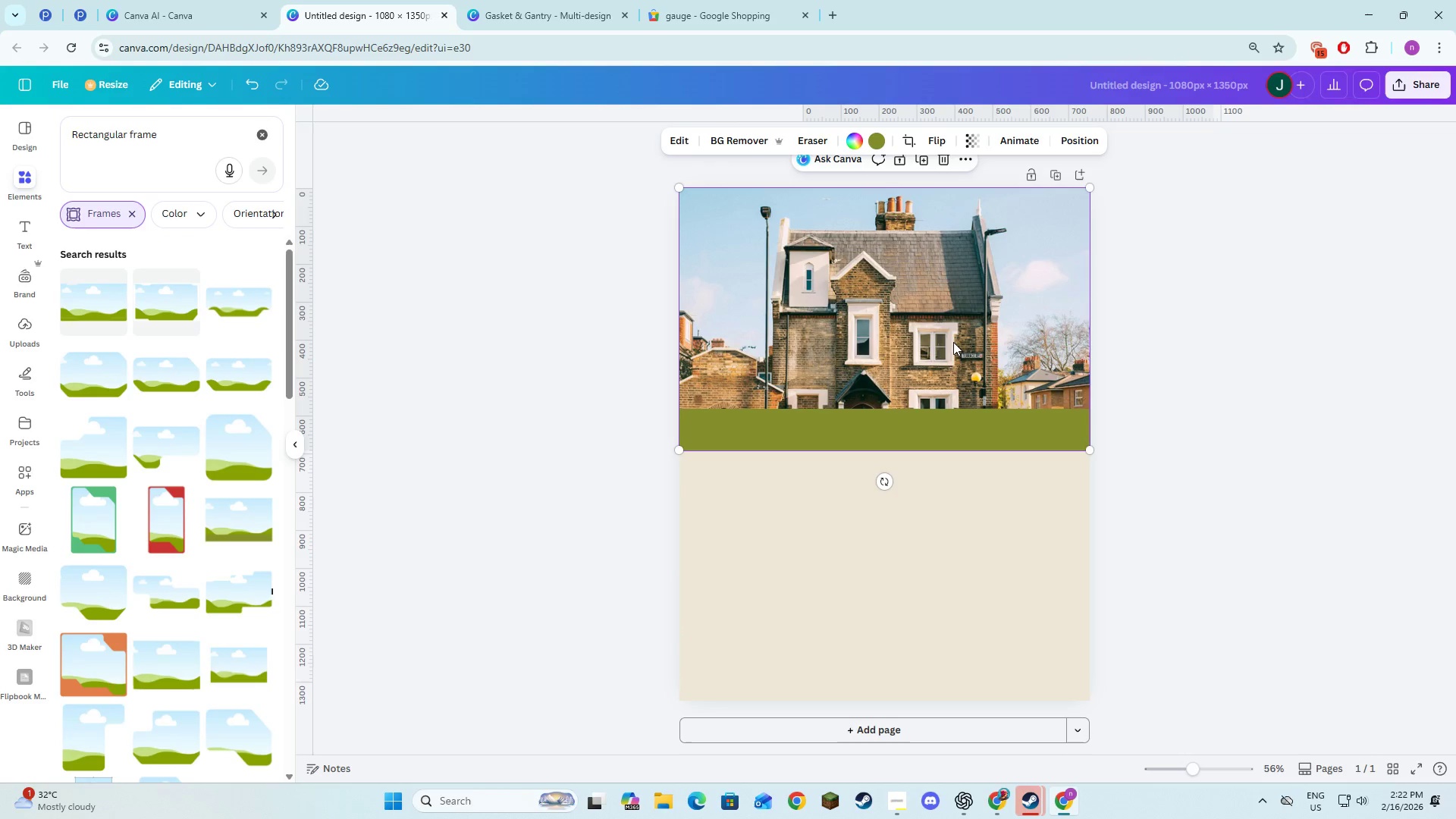 
double_click([955, 342])
 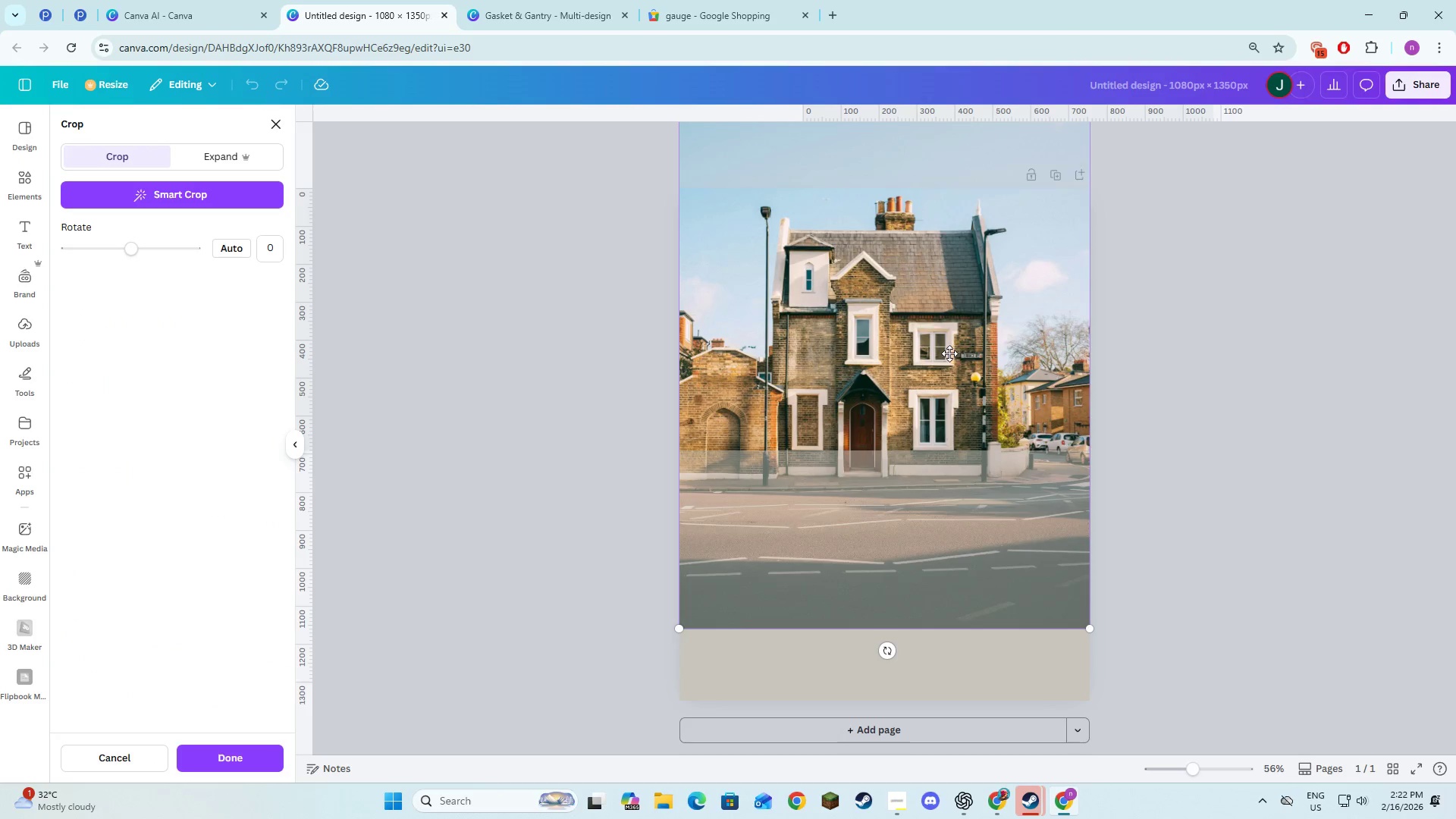 
left_click_drag(start_coordinate=[945, 349], to_coordinate=[940, 318])
 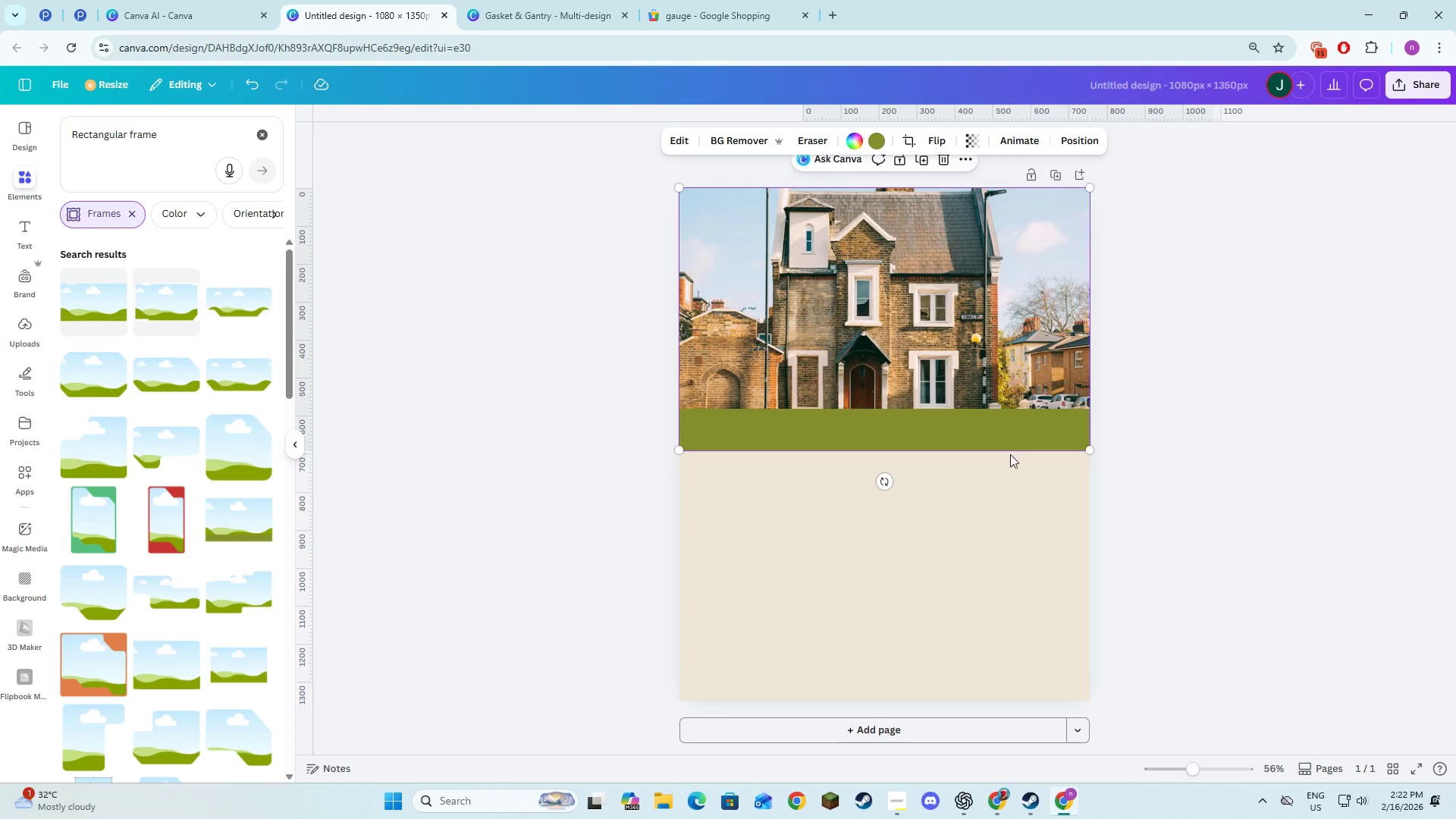 
left_click([956, 422])
 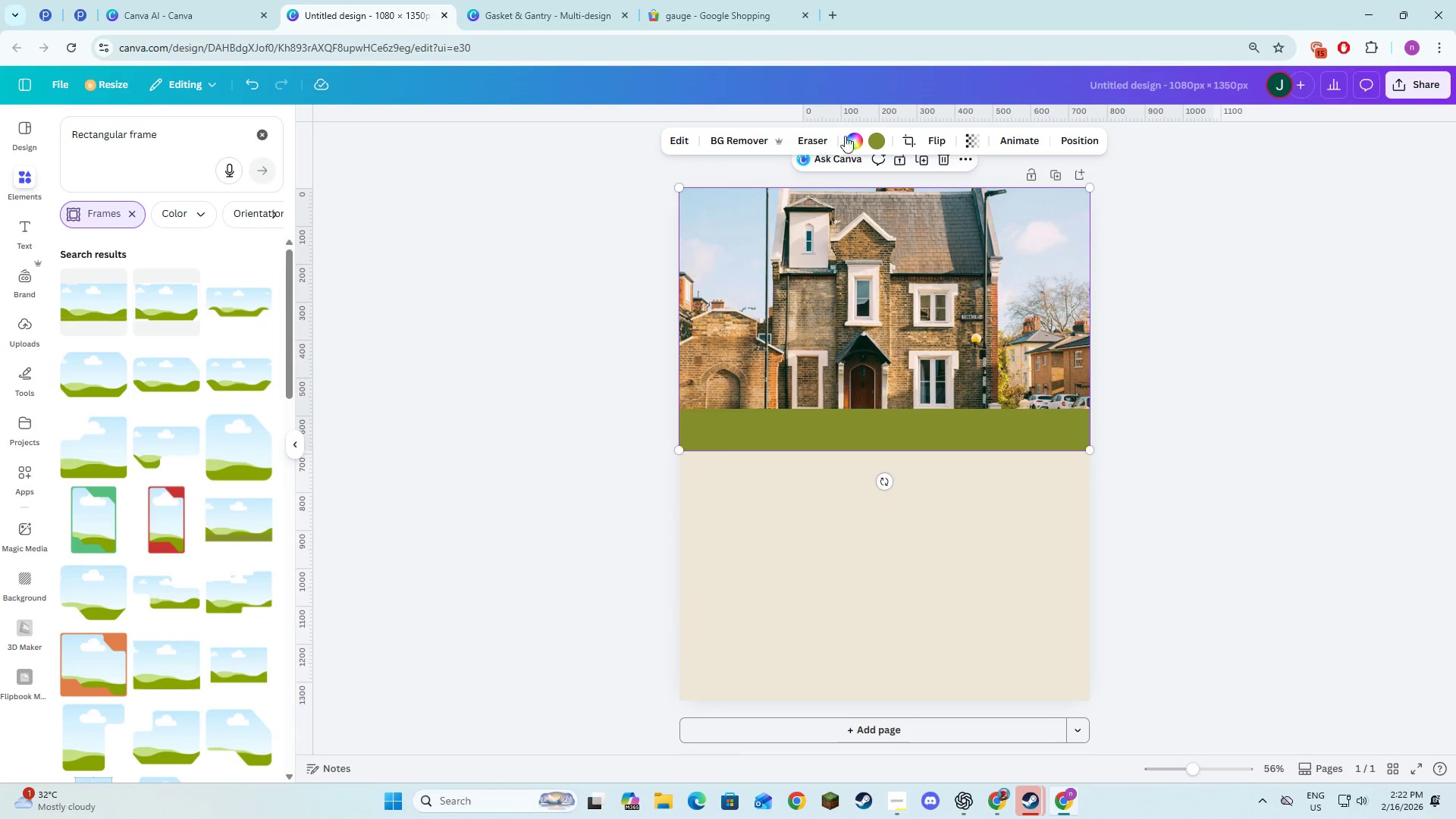 
left_click([873, 136])
 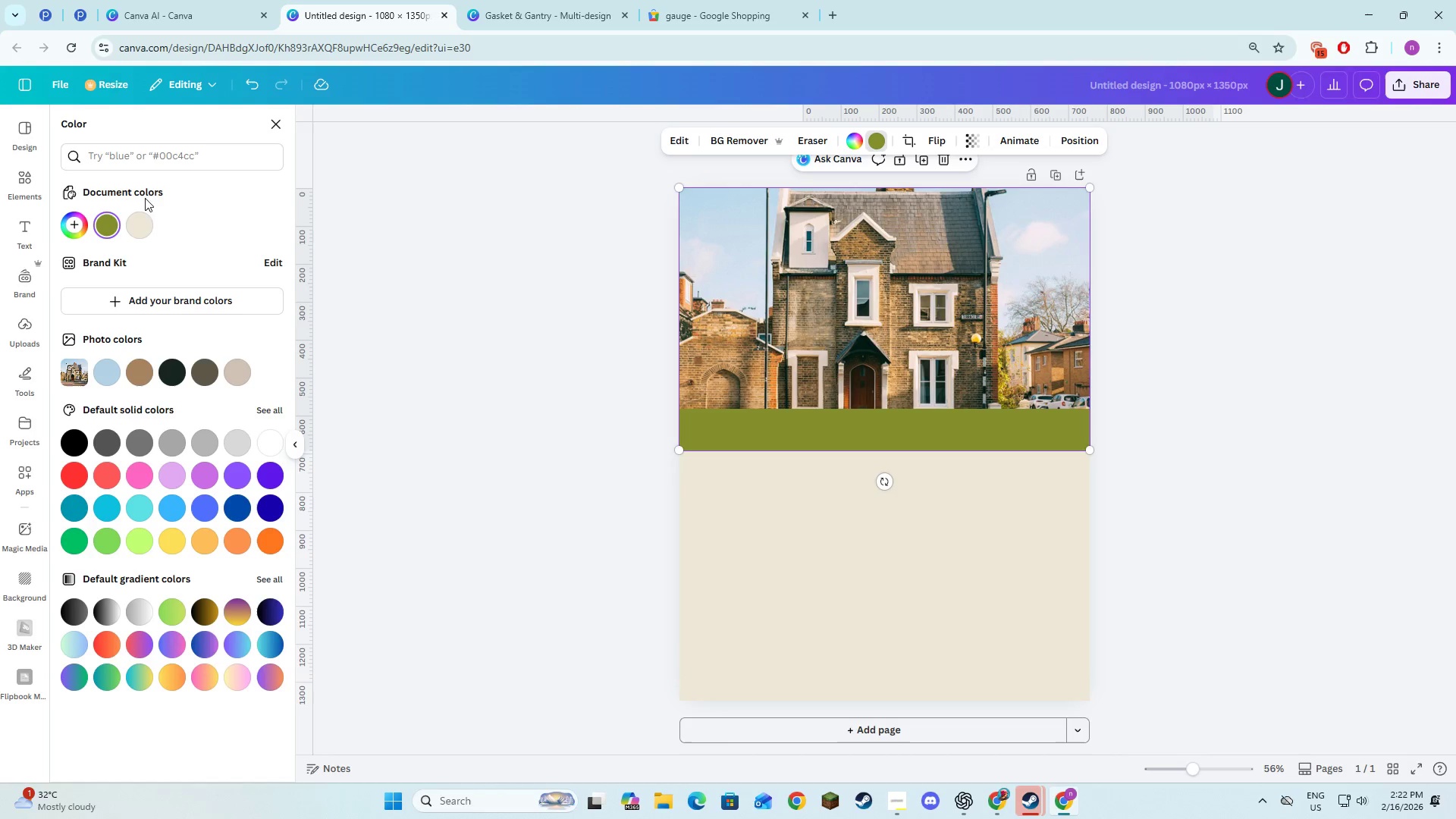 
wait(7.2)
 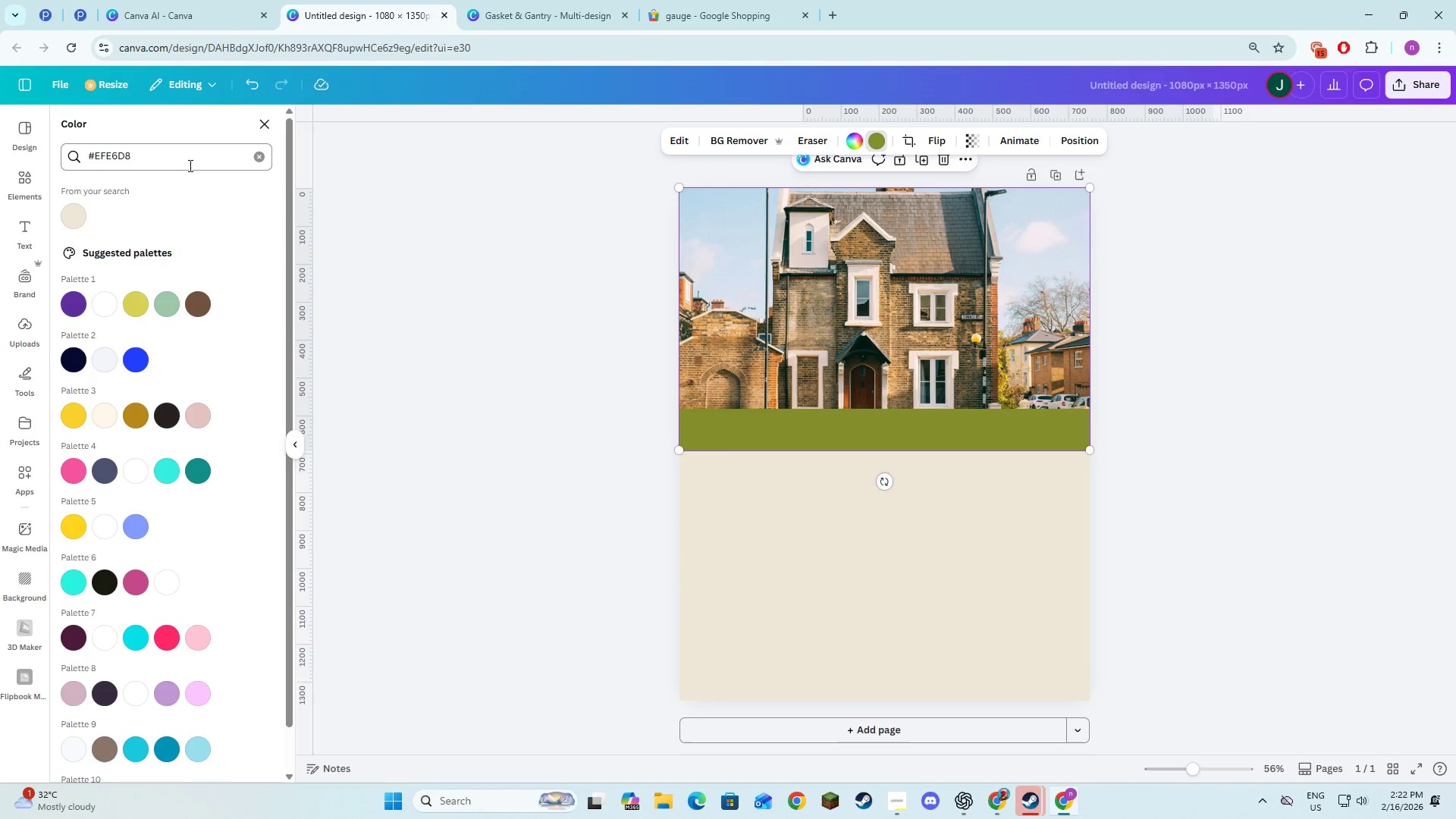 
left_click([836, 541])
 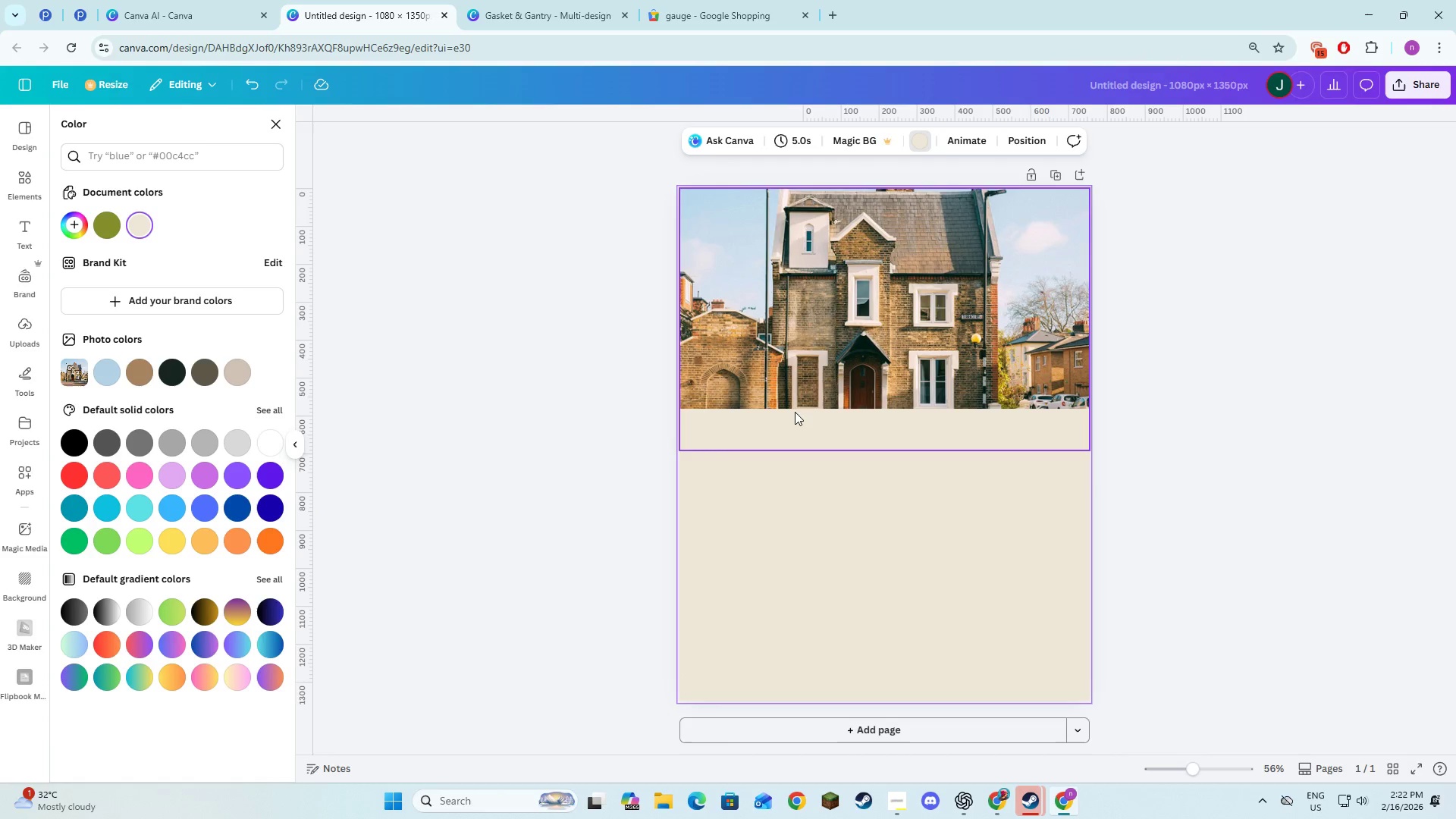 
left_click([798, 422])
 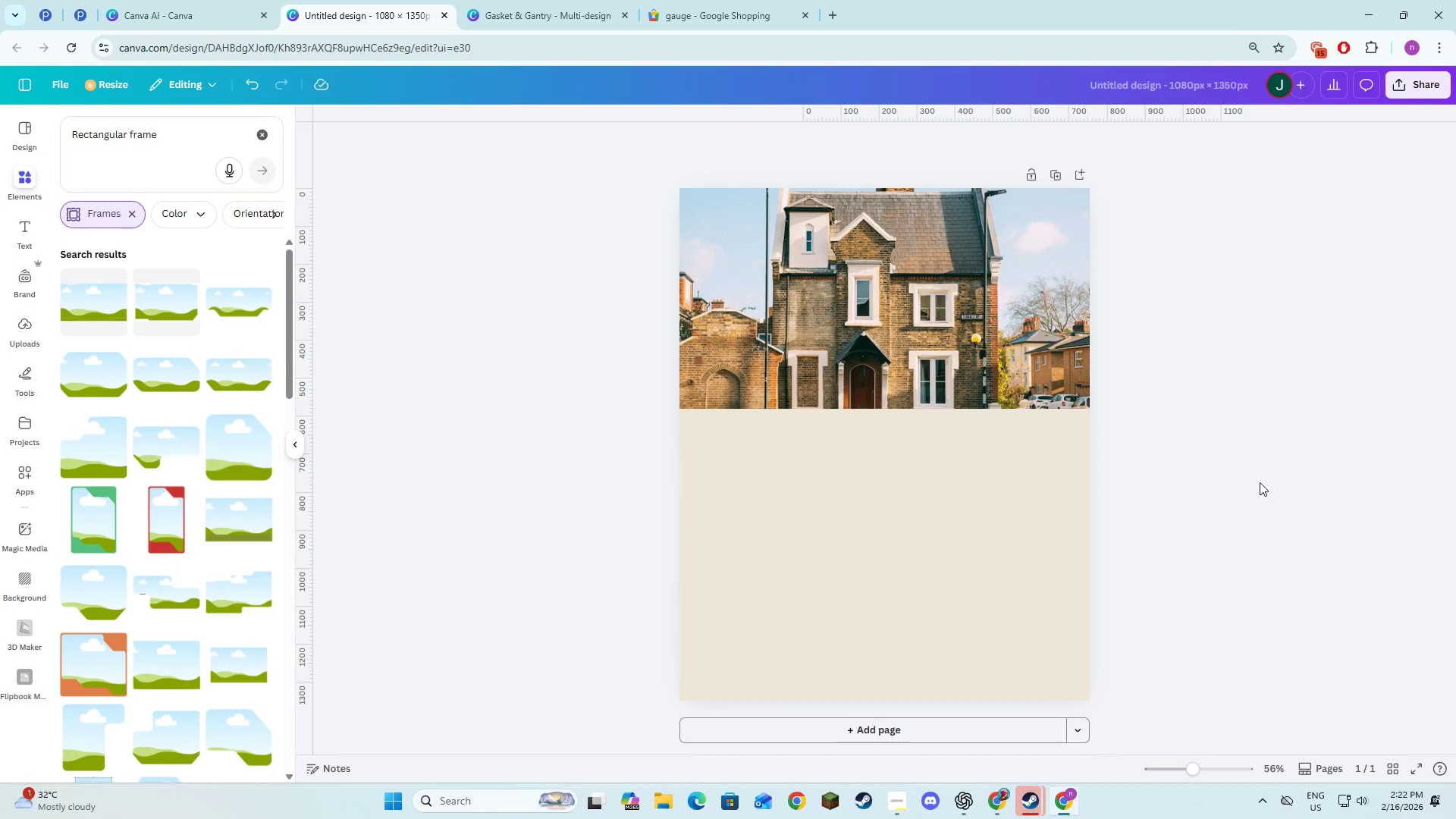 
left_click([961, 369])
 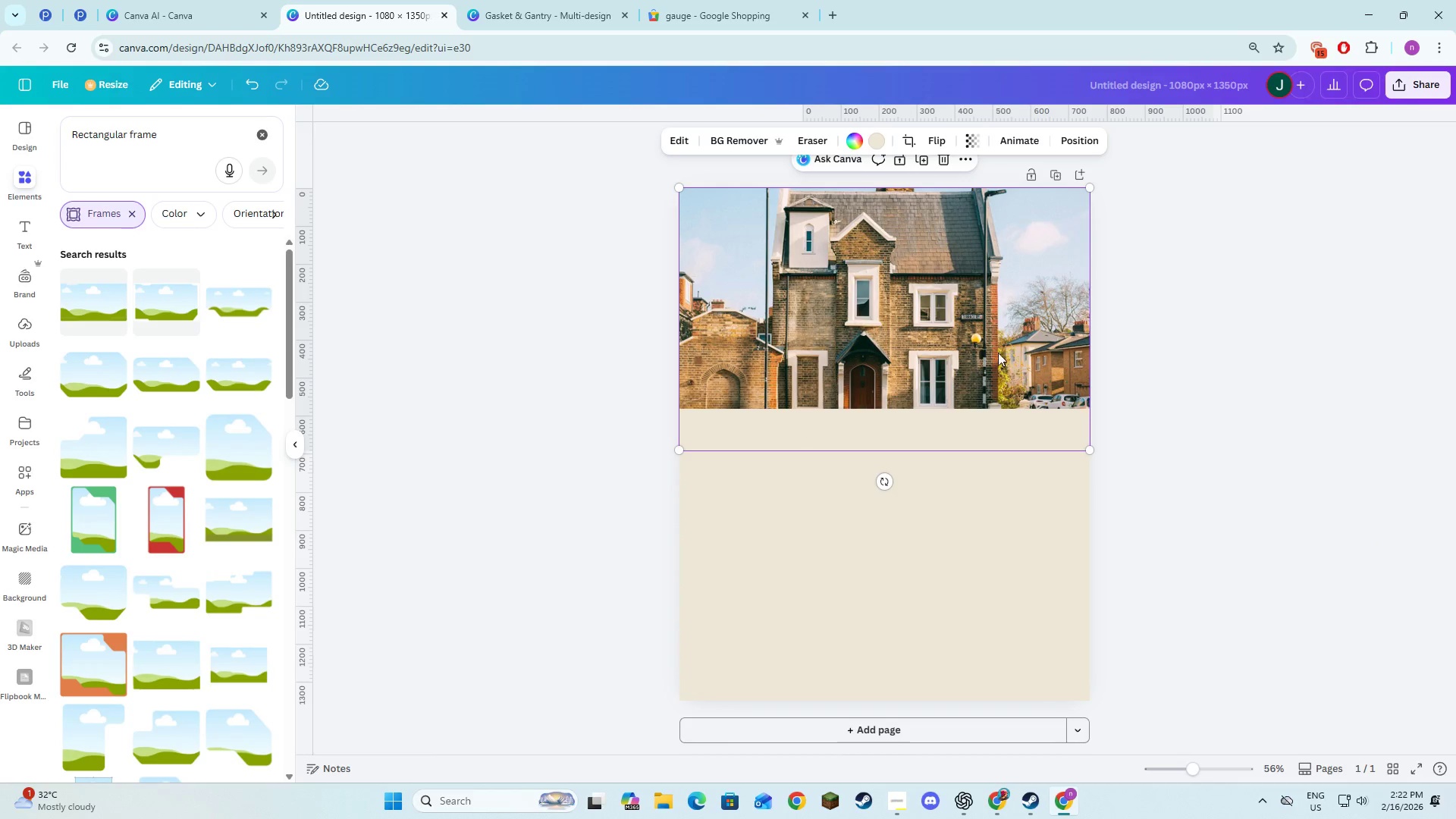 
left_click([1153, 379])
 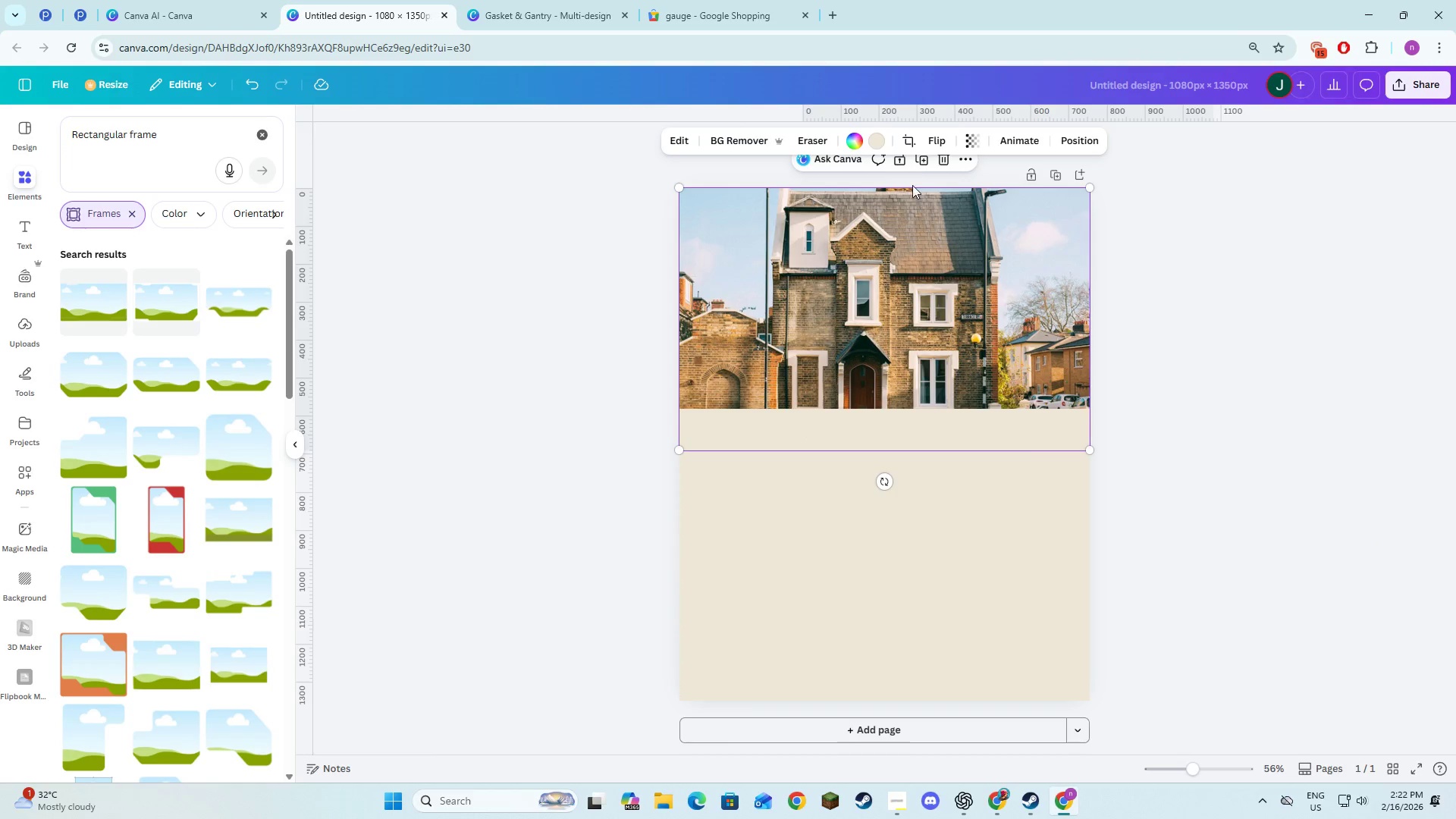 
left_click_drag(start_coordinate=[940, 331], to_coordinate=[933, 548])
 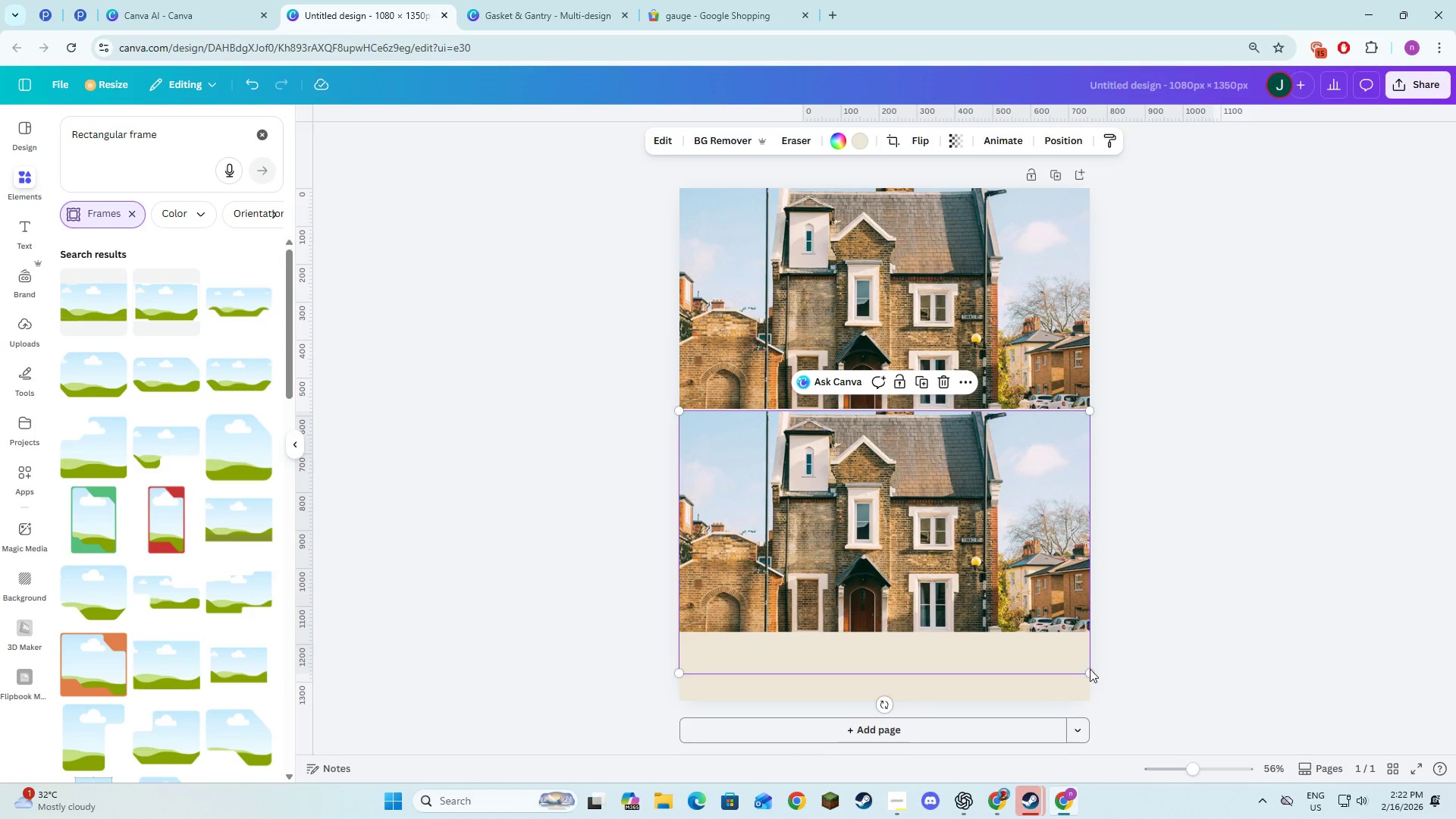 
left_click_drag(start_coordinate=[1091, 670], to_coordinate=[1096, 688])
 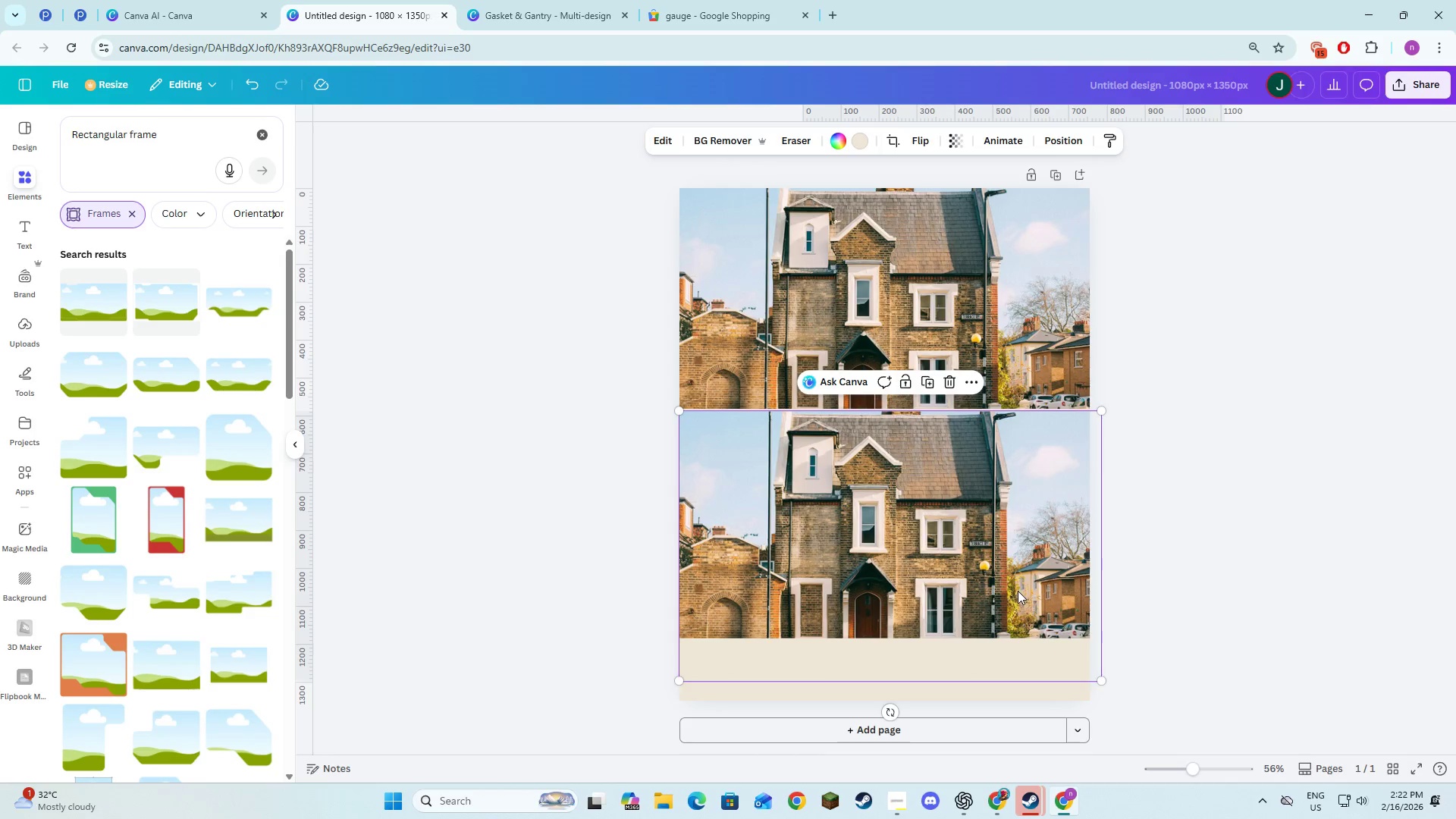 
left_click_drag(start_coordinate=[1019, 594], to_coordinate=[1024, 613])
 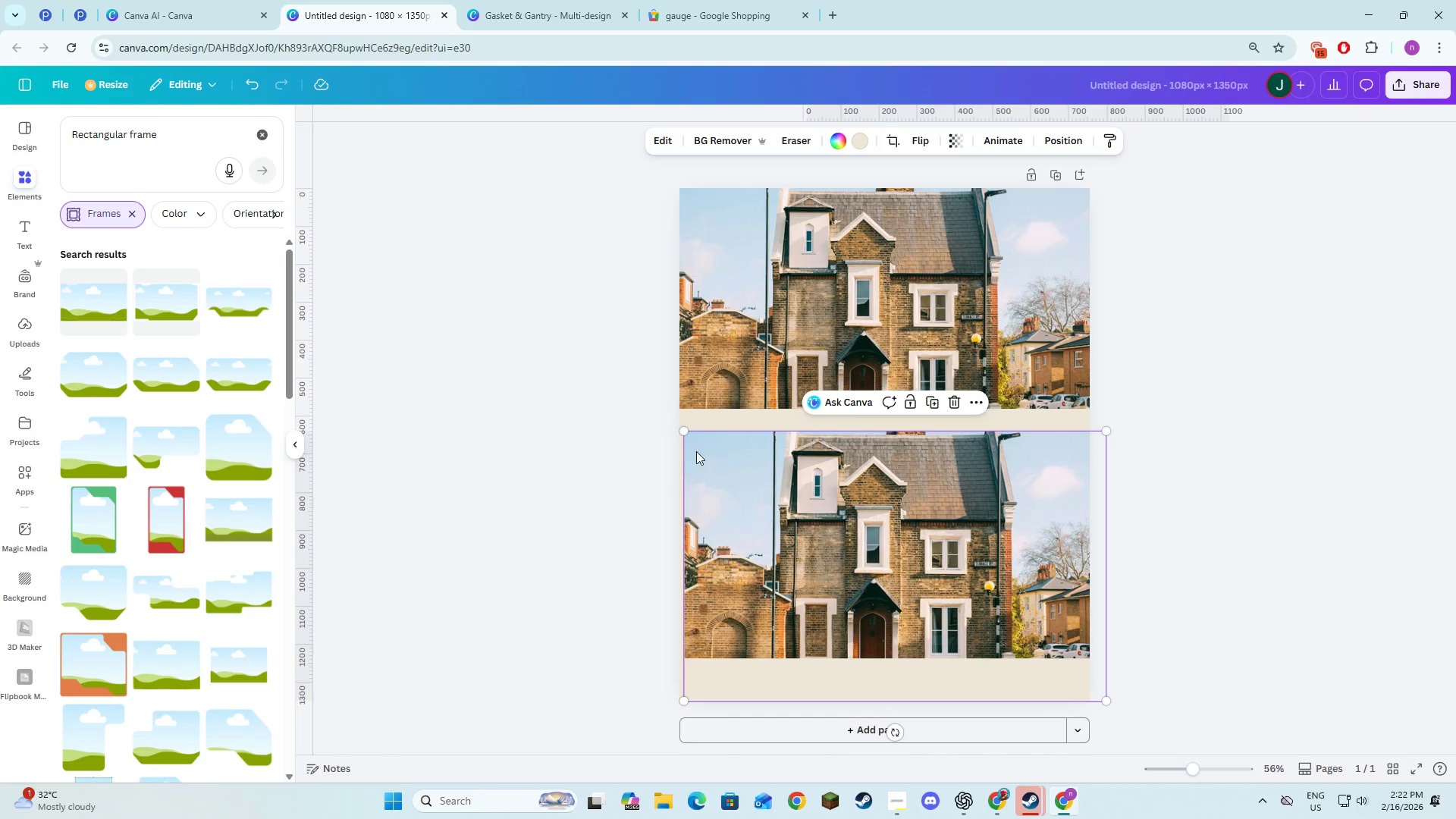 
left_click_drag(start_coordinate=[678, 431], to_coordinate=[664, 417])
 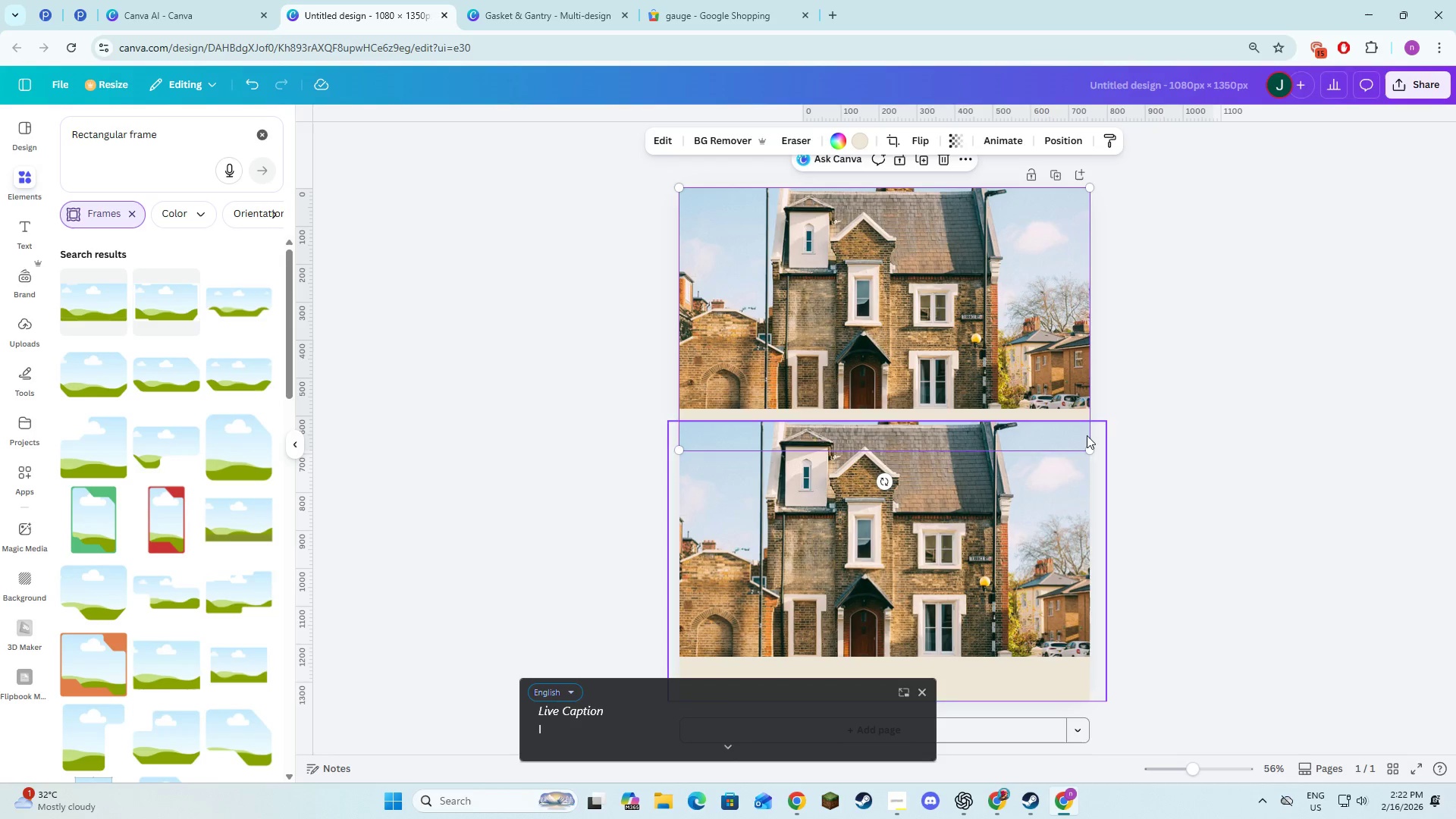 
left_click_drag(start_coordinate=[1088, 445], to_coordinate=[1103, 467])
 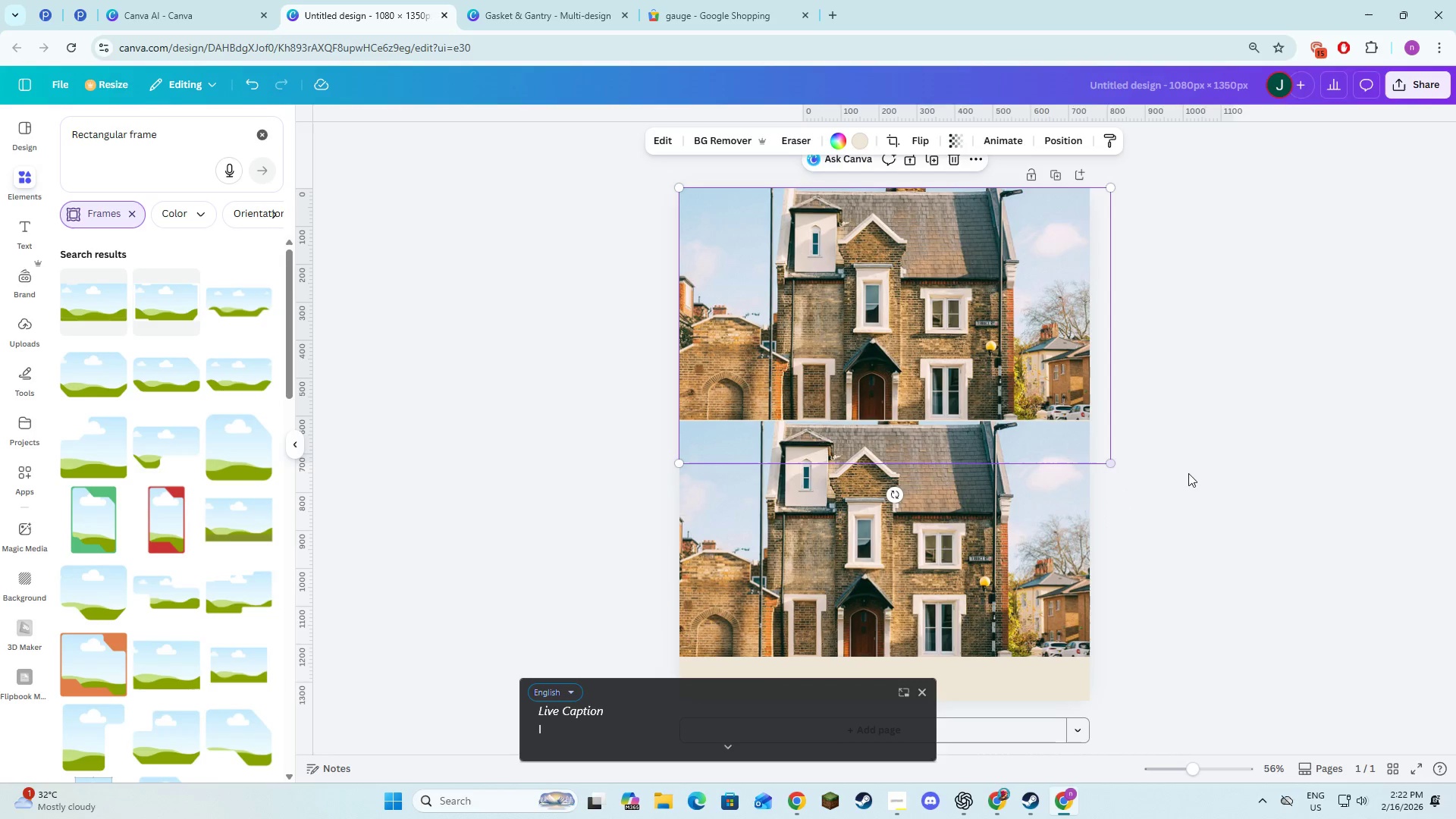 
left_click([1227, 476])
 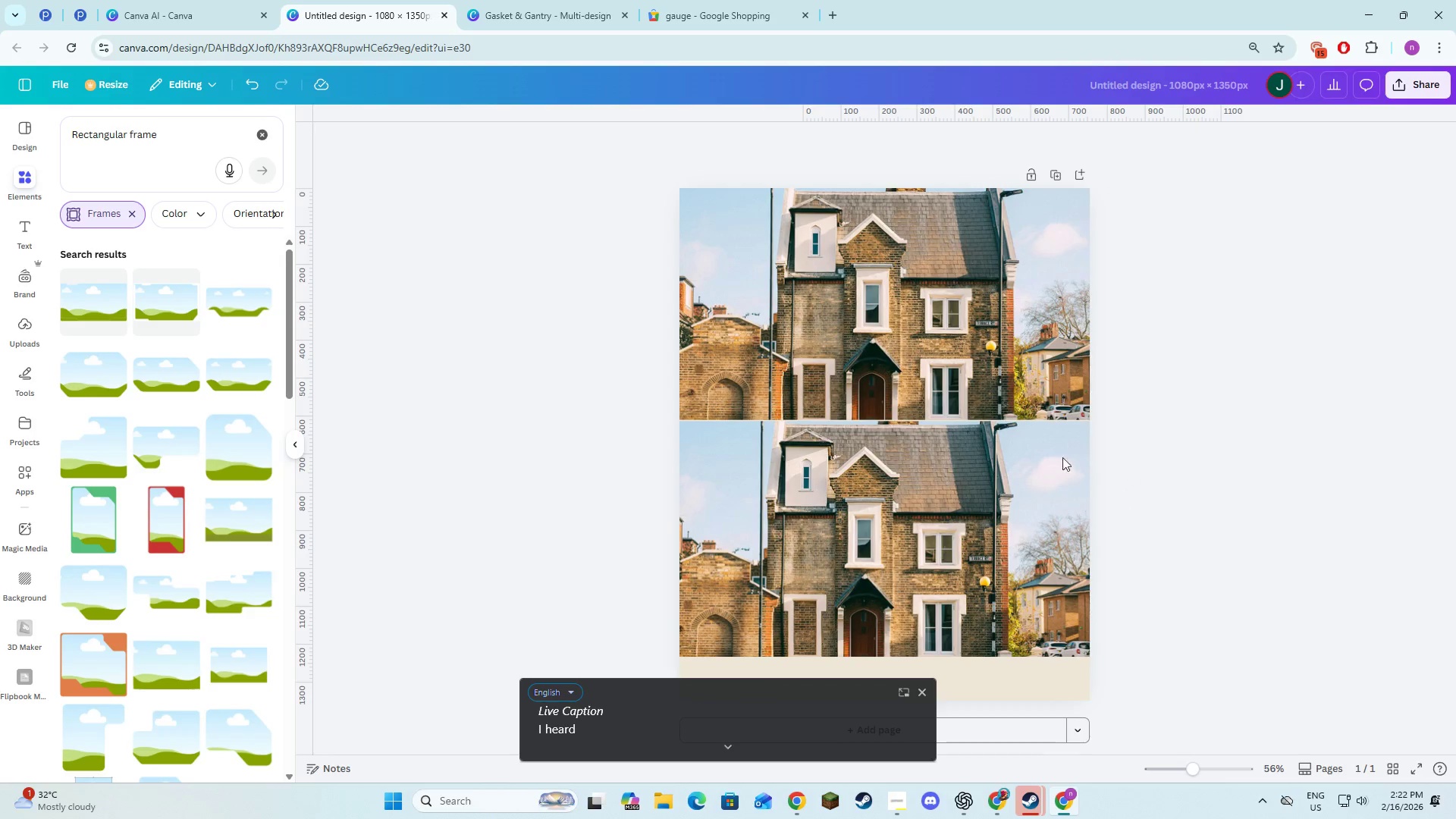 
left_click([1050, 470])
 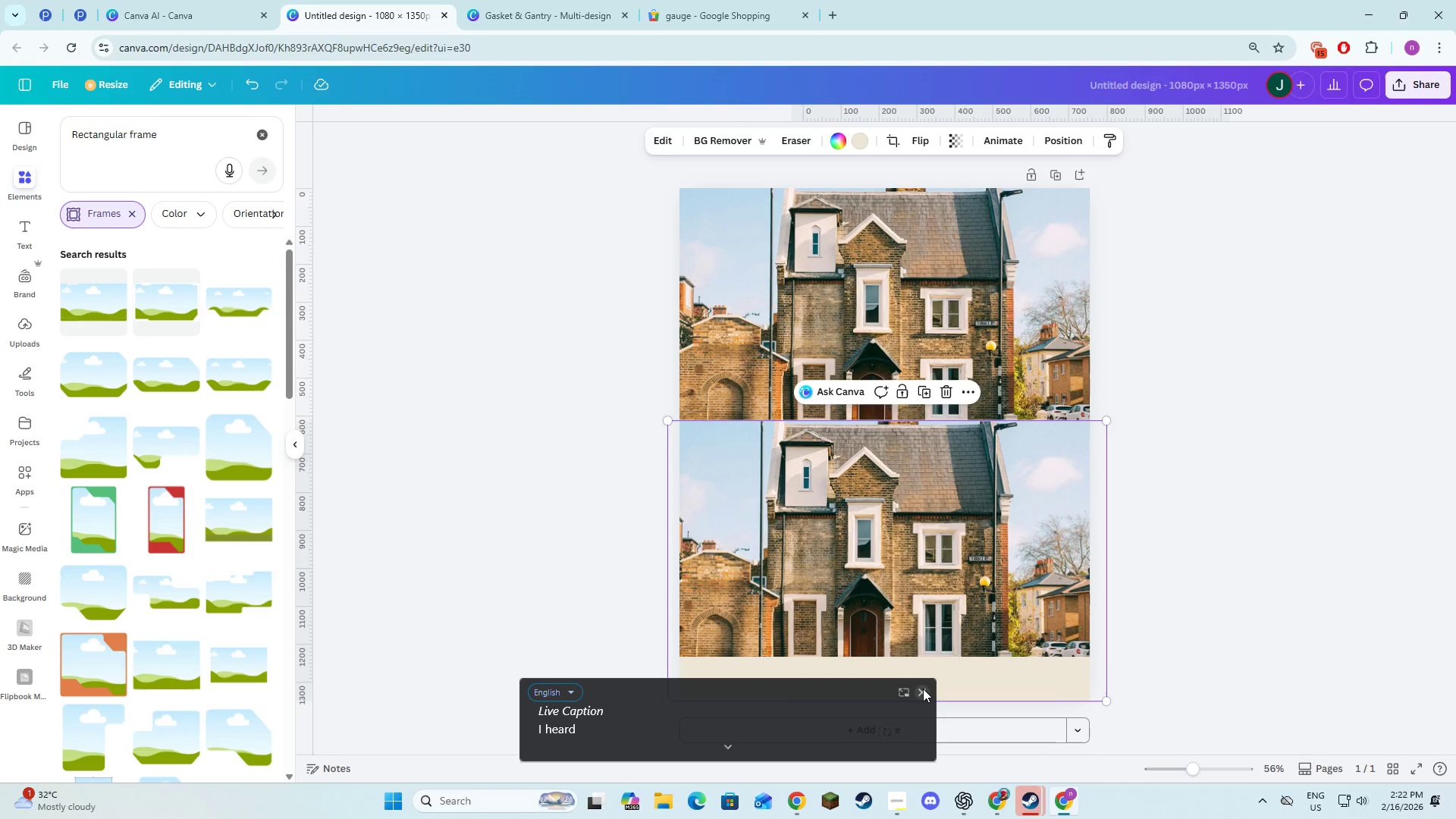 
double_click([1332, 614])
 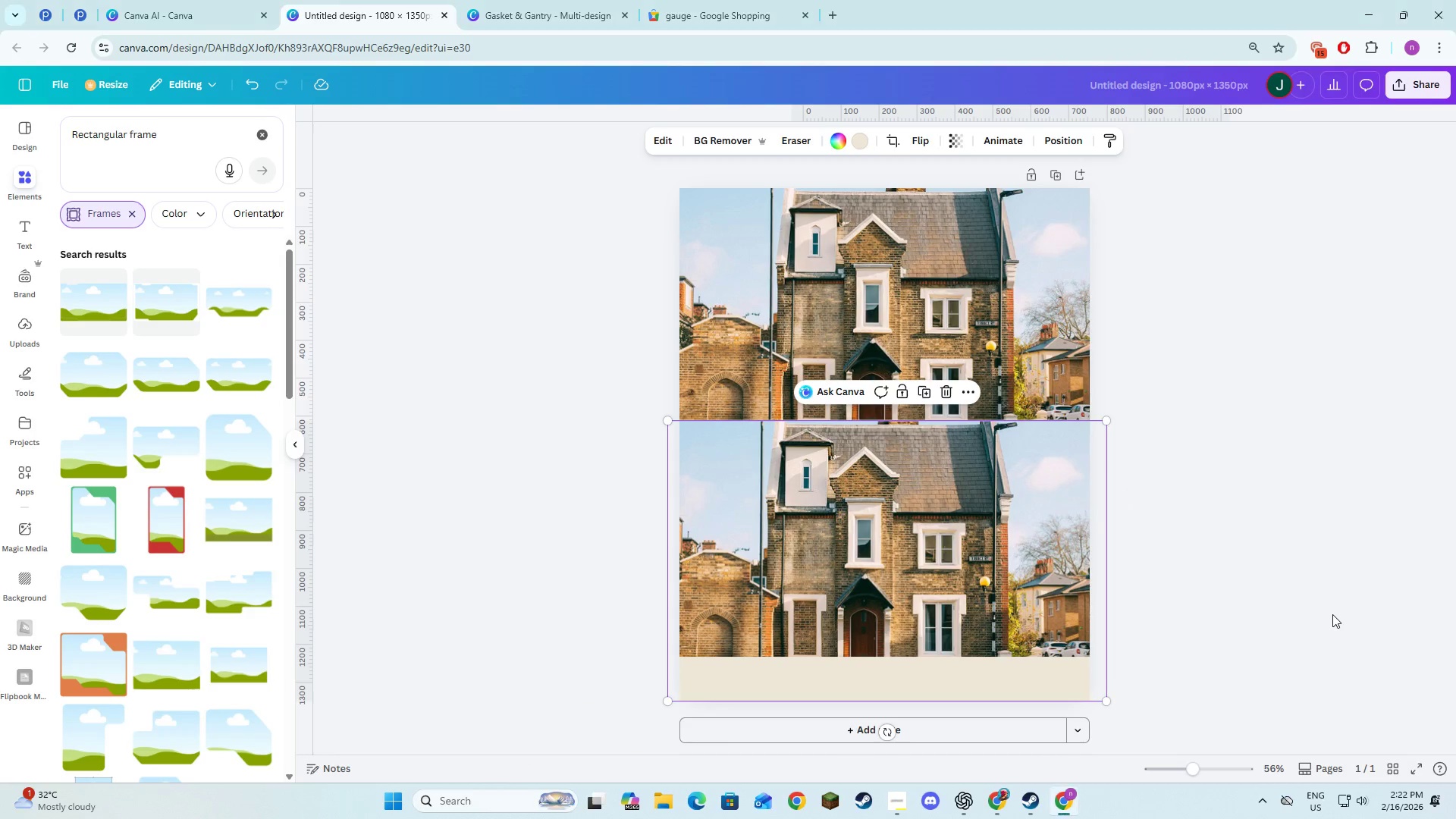 
key(Alt+AltLeft)
 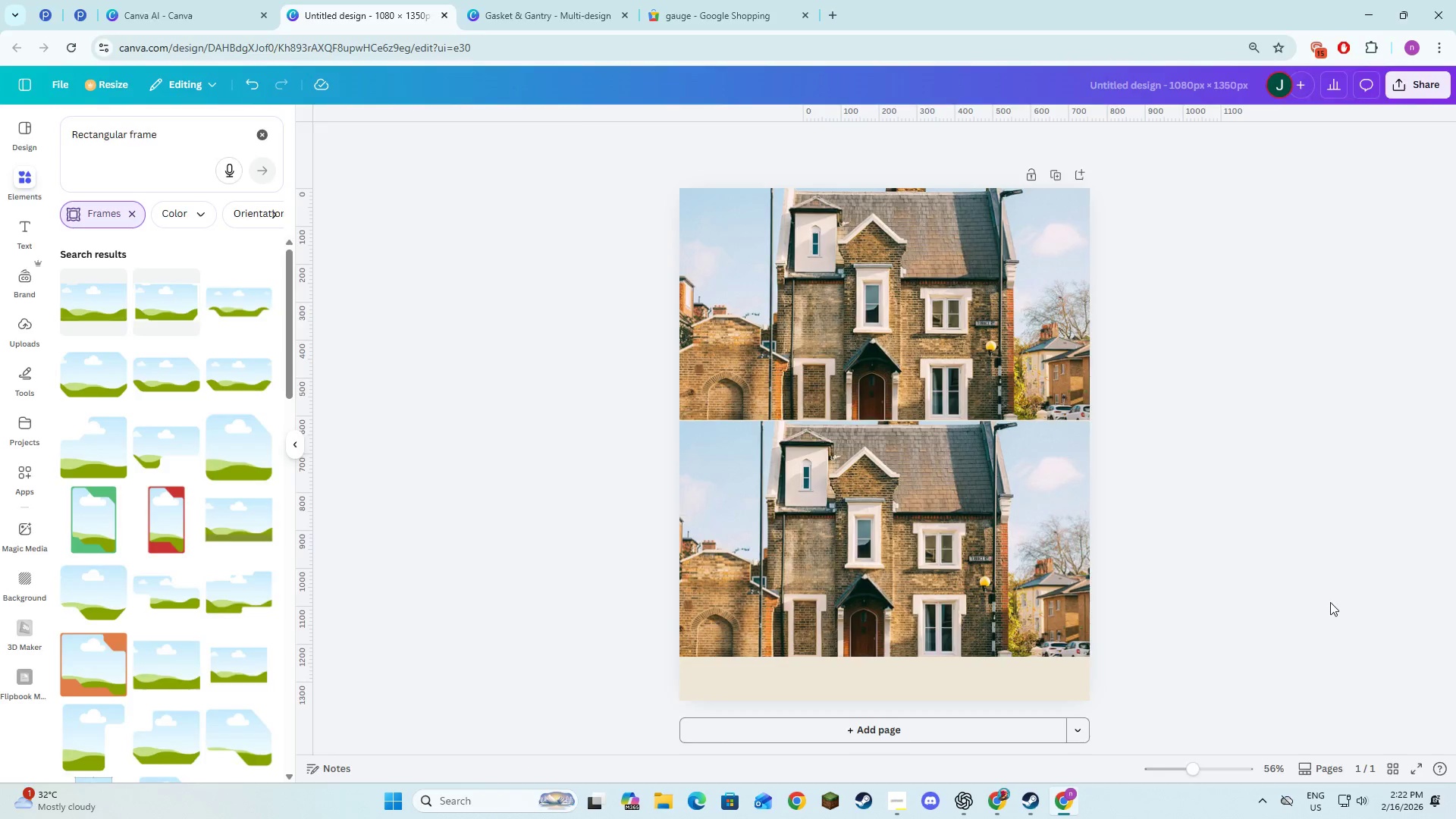 
key(Alt+Tab)
 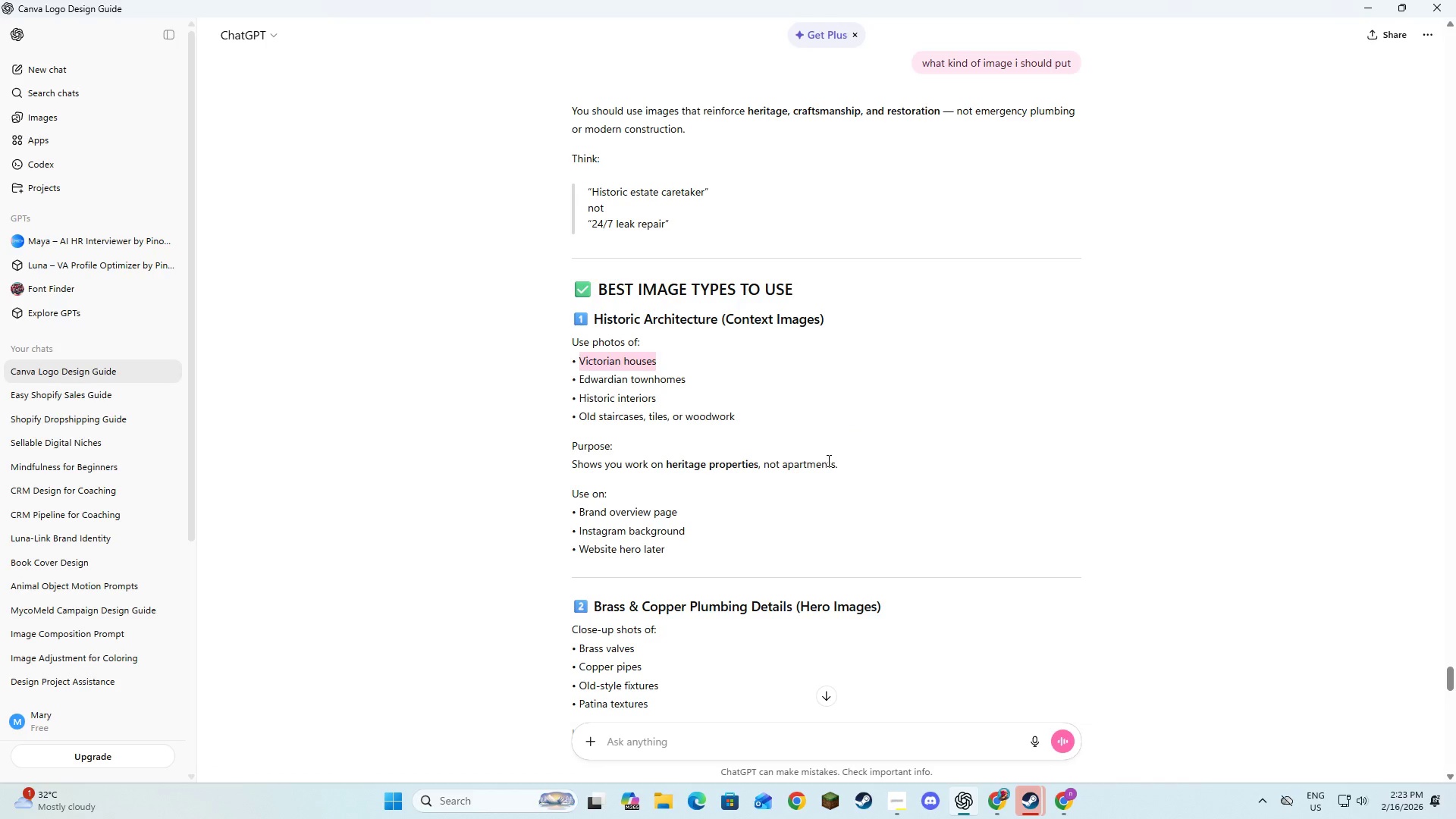 
scroll: coordinate [824, 461], scroll_direction: up, amount: 9.0
 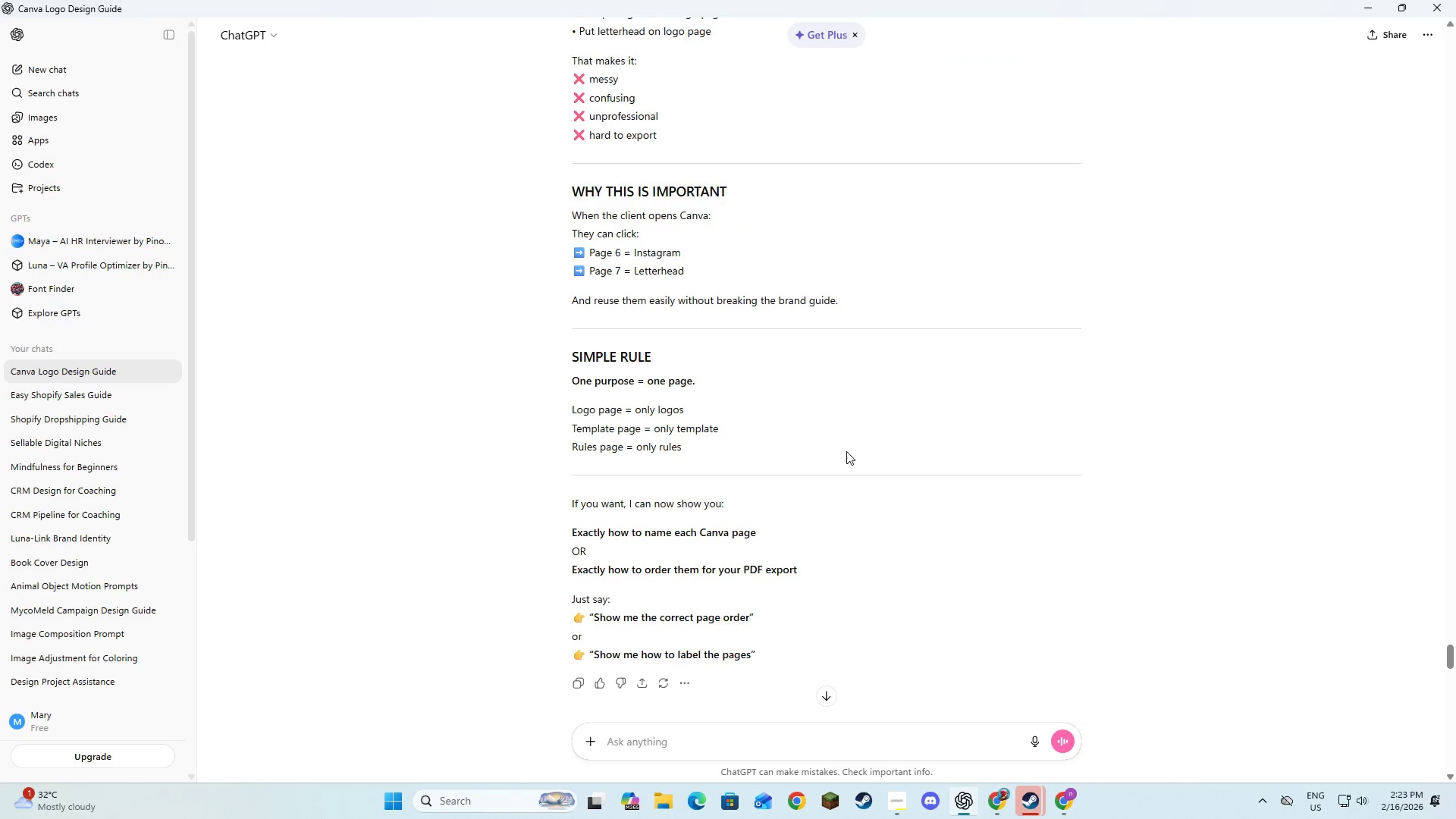 
scroll: coordinate [1050, 570], scroll_direction: down, amount: 10.0
 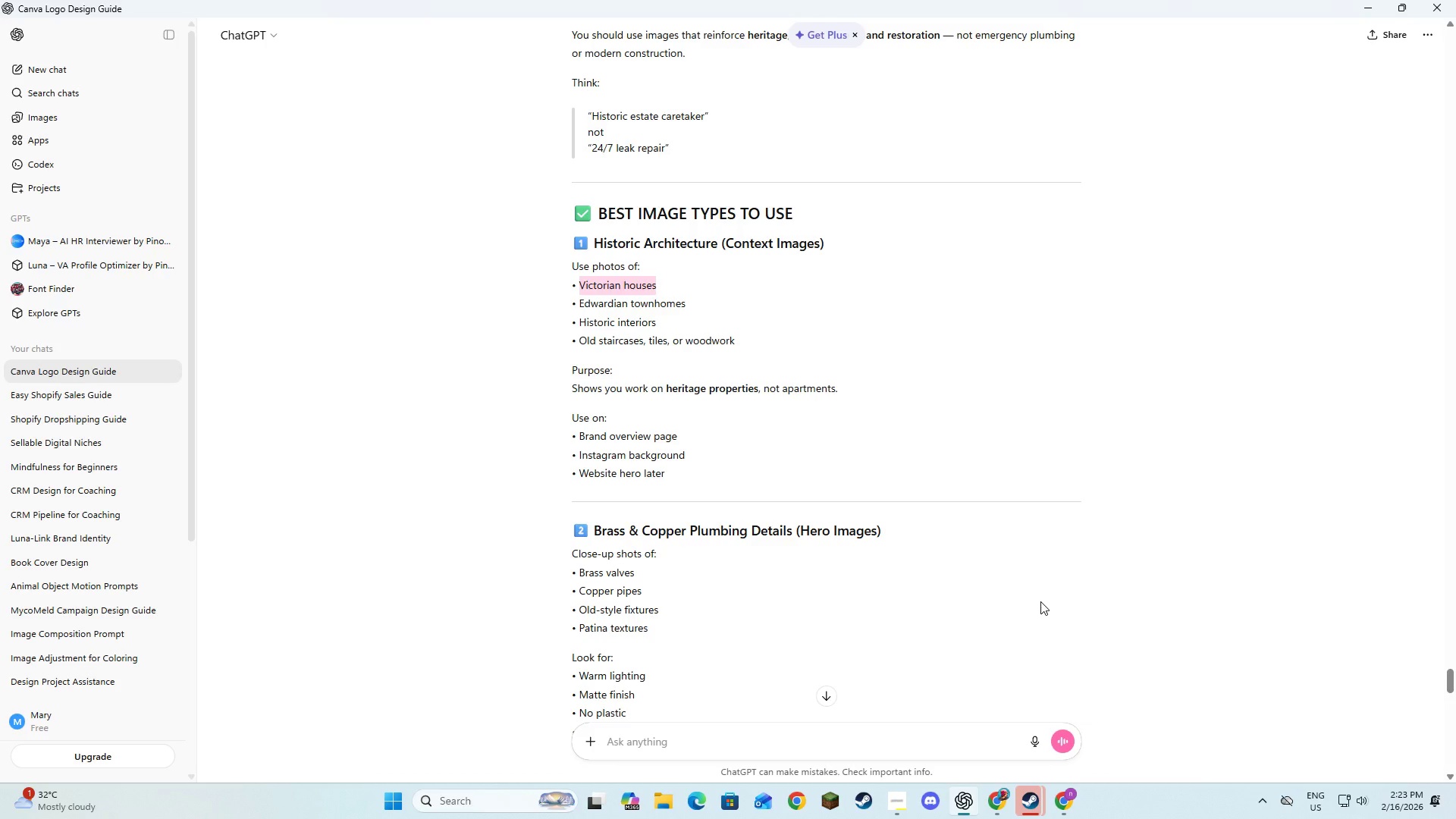 
wait(12.78)
 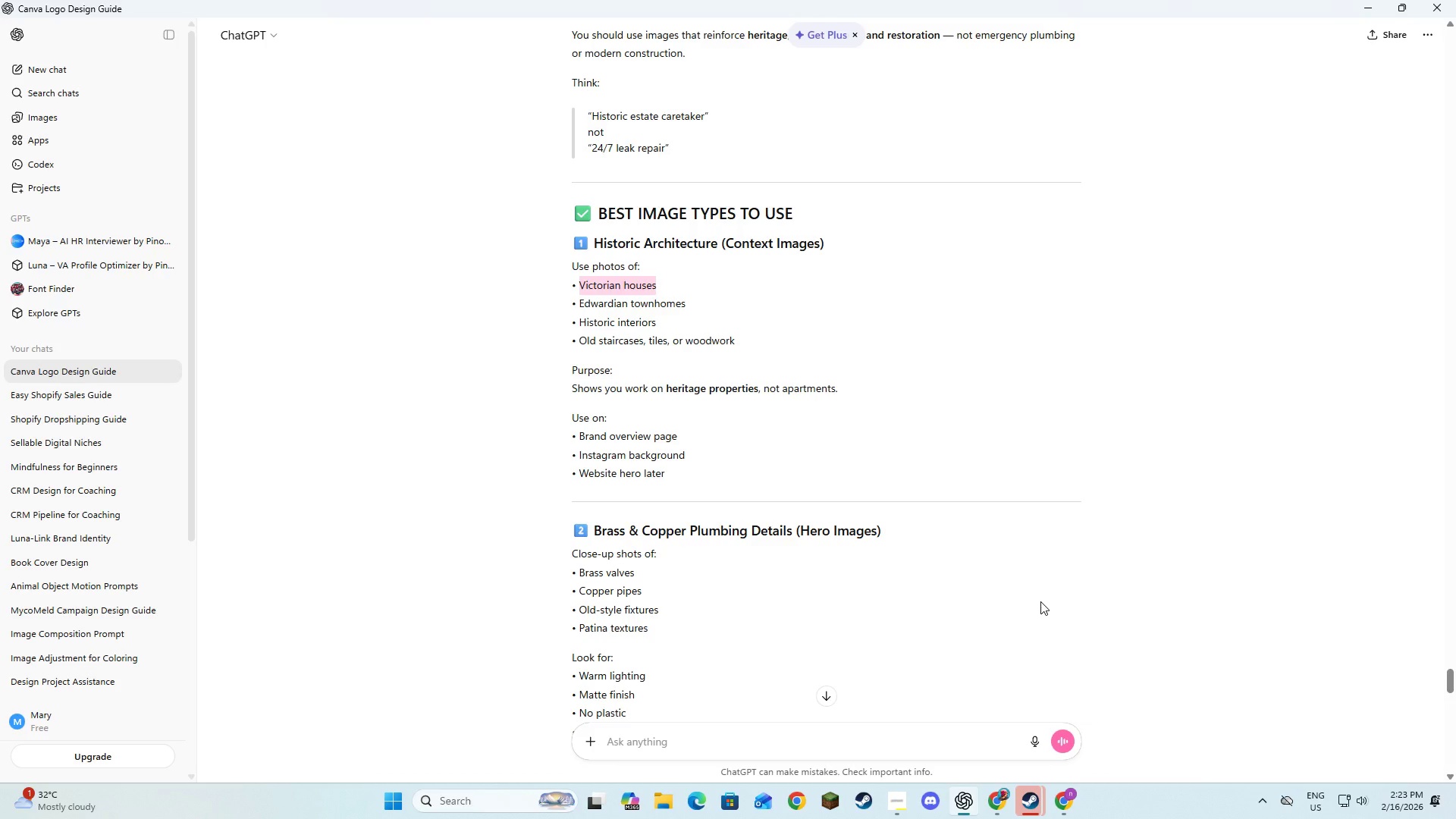 
scroll: coordinate [670, 639], scroll_direction: down, amount: 1.0
 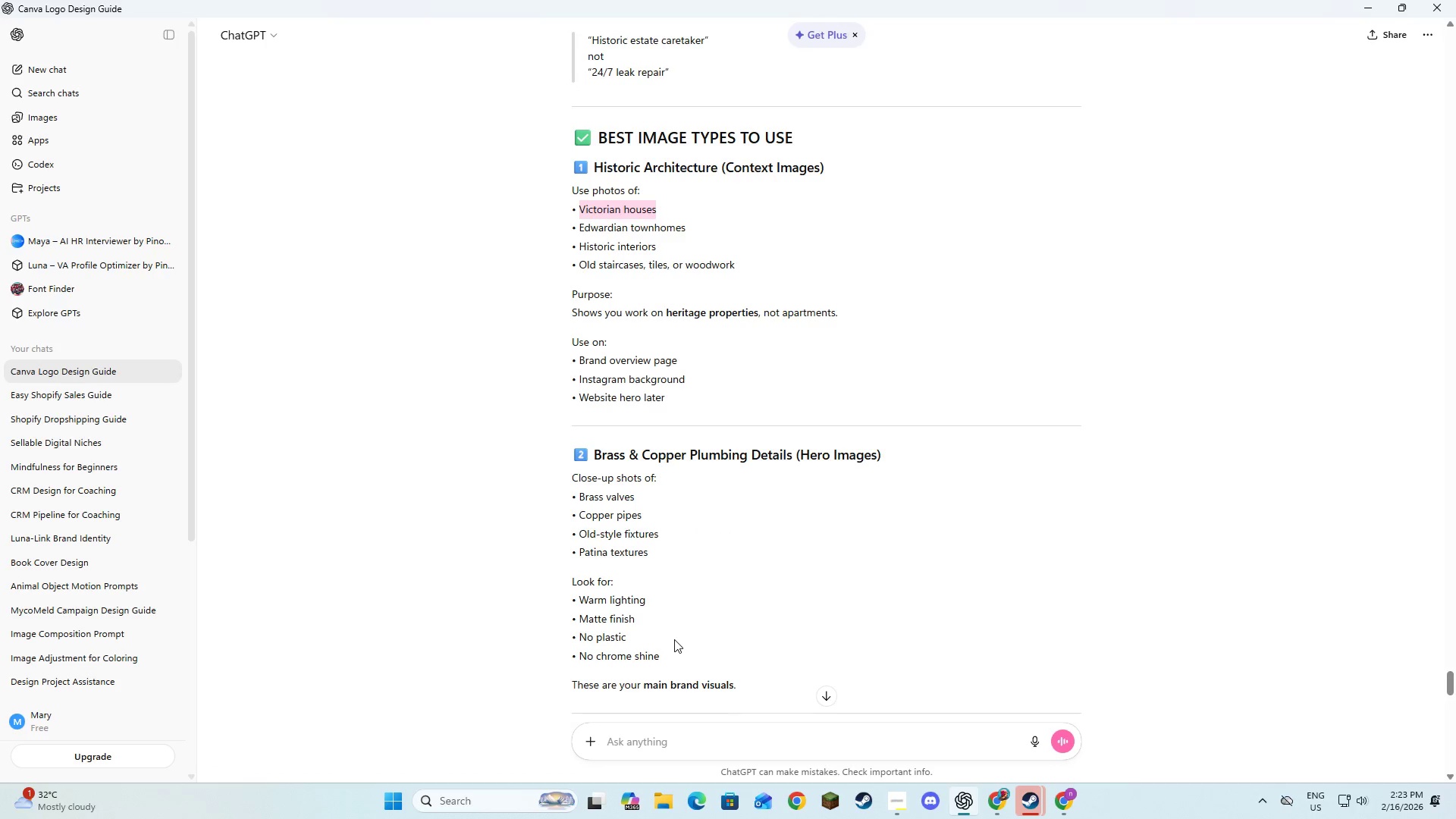 
scroll: coordinate [674, 639], scroll_direction: up, amount: 1.0
 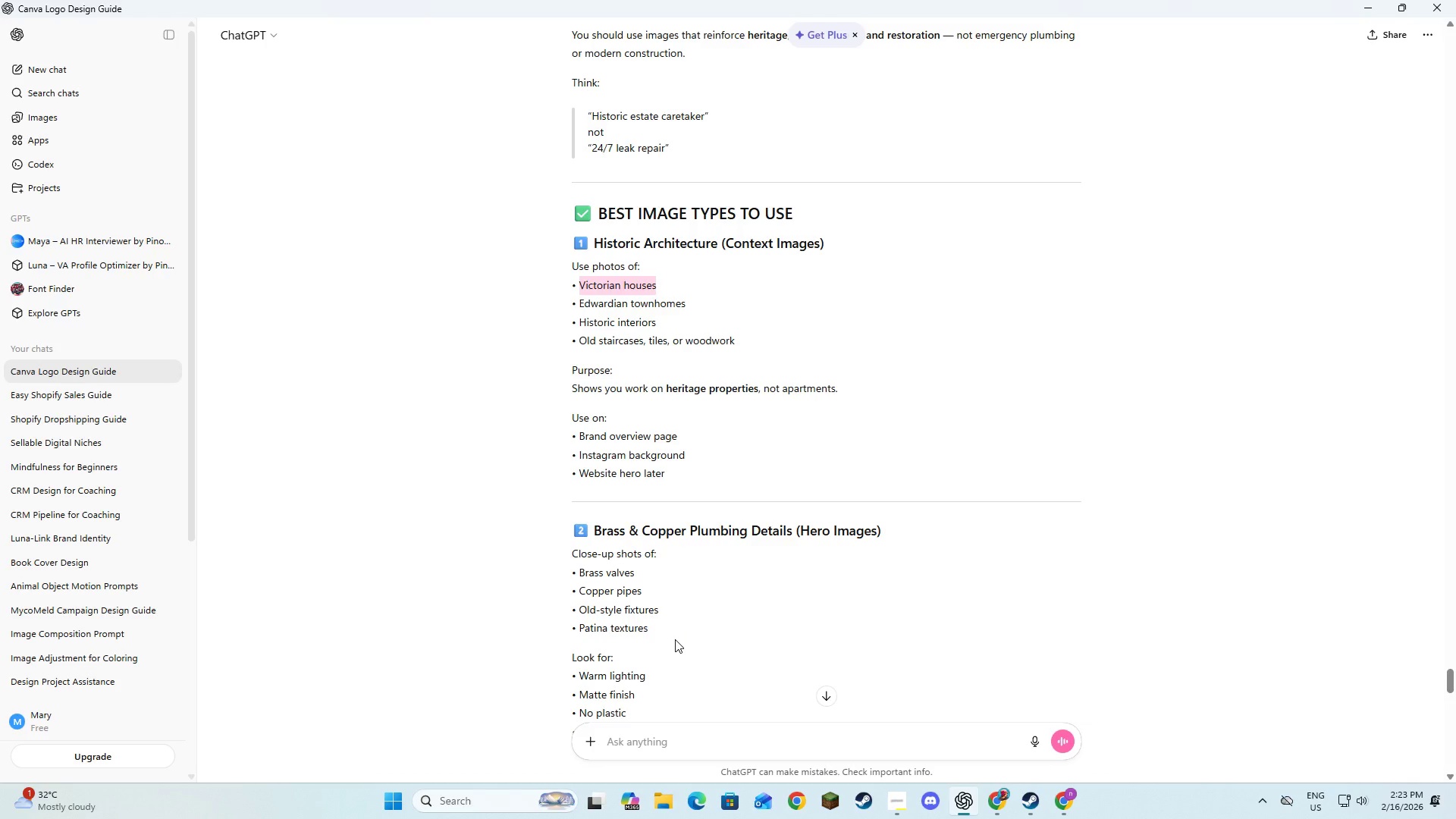 
wait(10.46)
 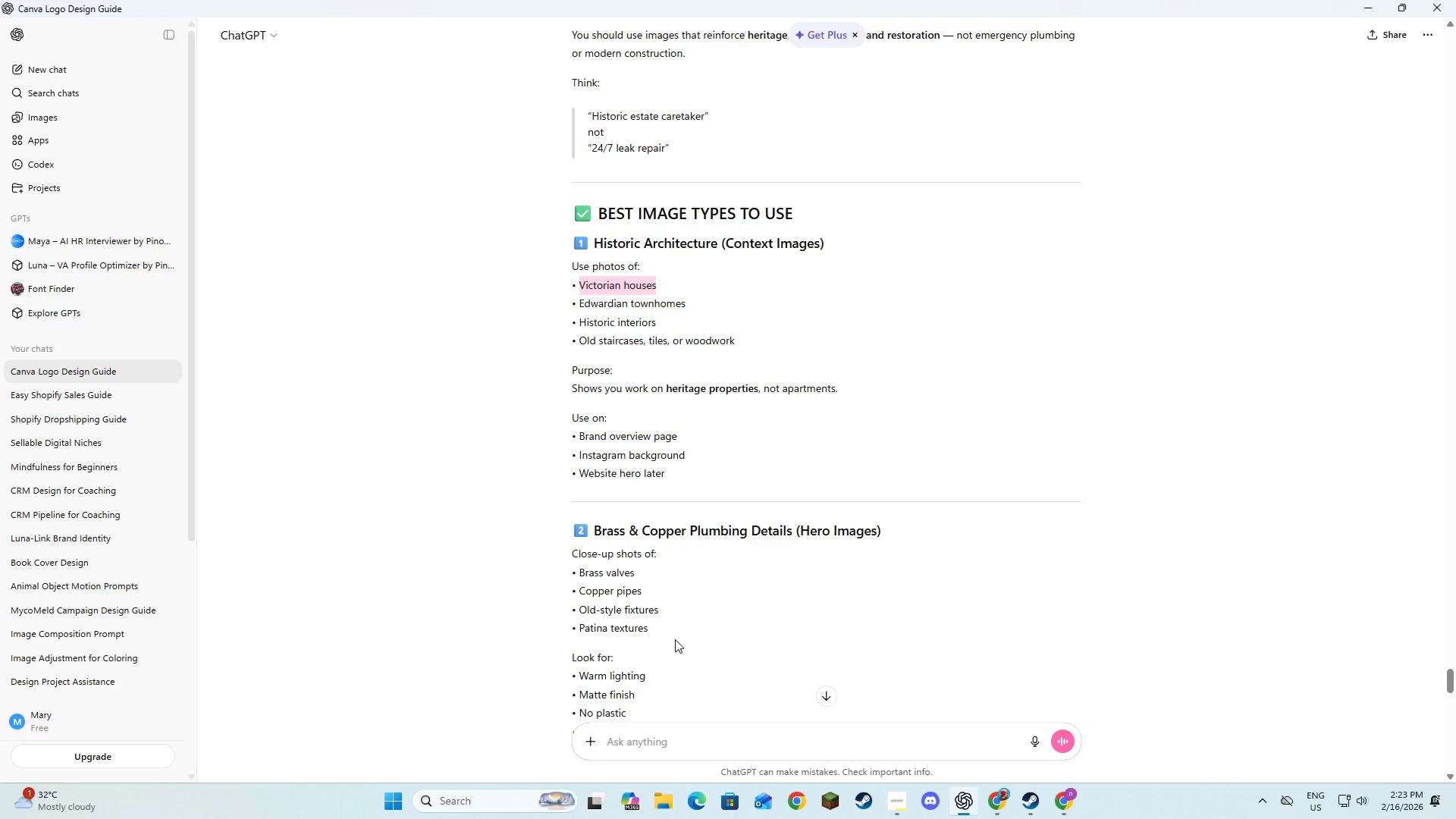 
left_click_drag(start_coordinate=[664, 611], to_coordinate=[579, 607])
 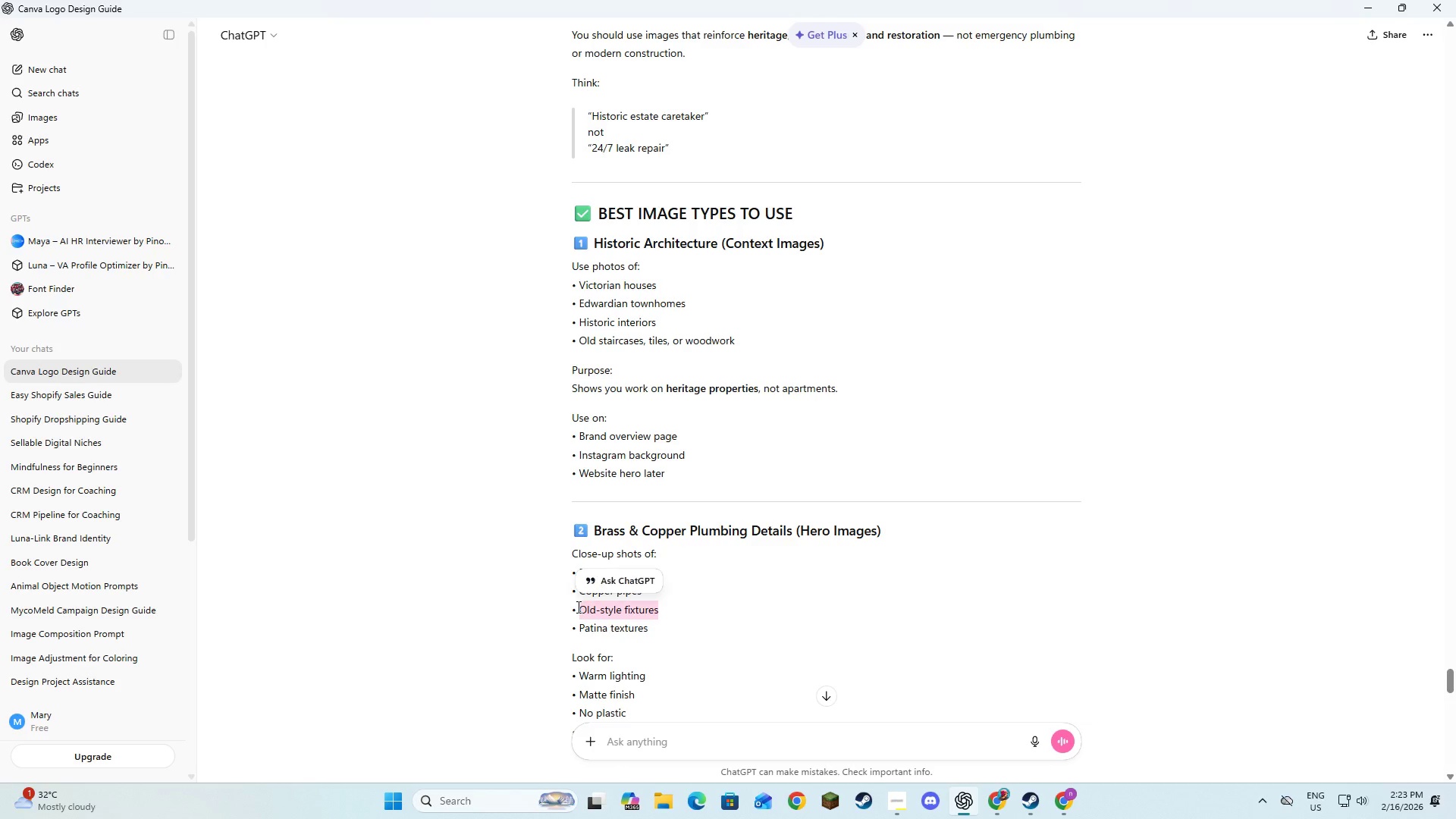 
key(Control+C)
 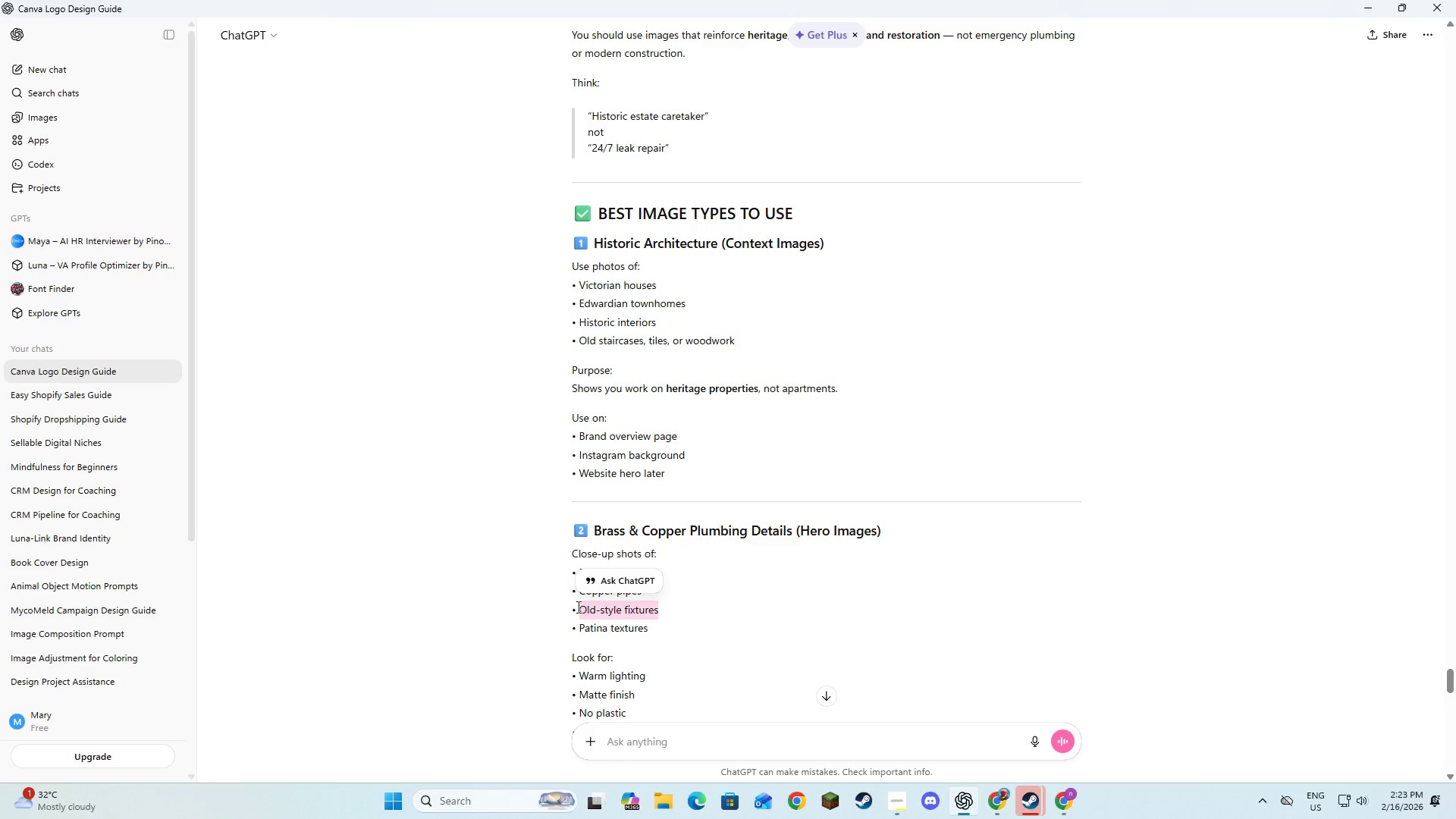 
key(Control+C)
 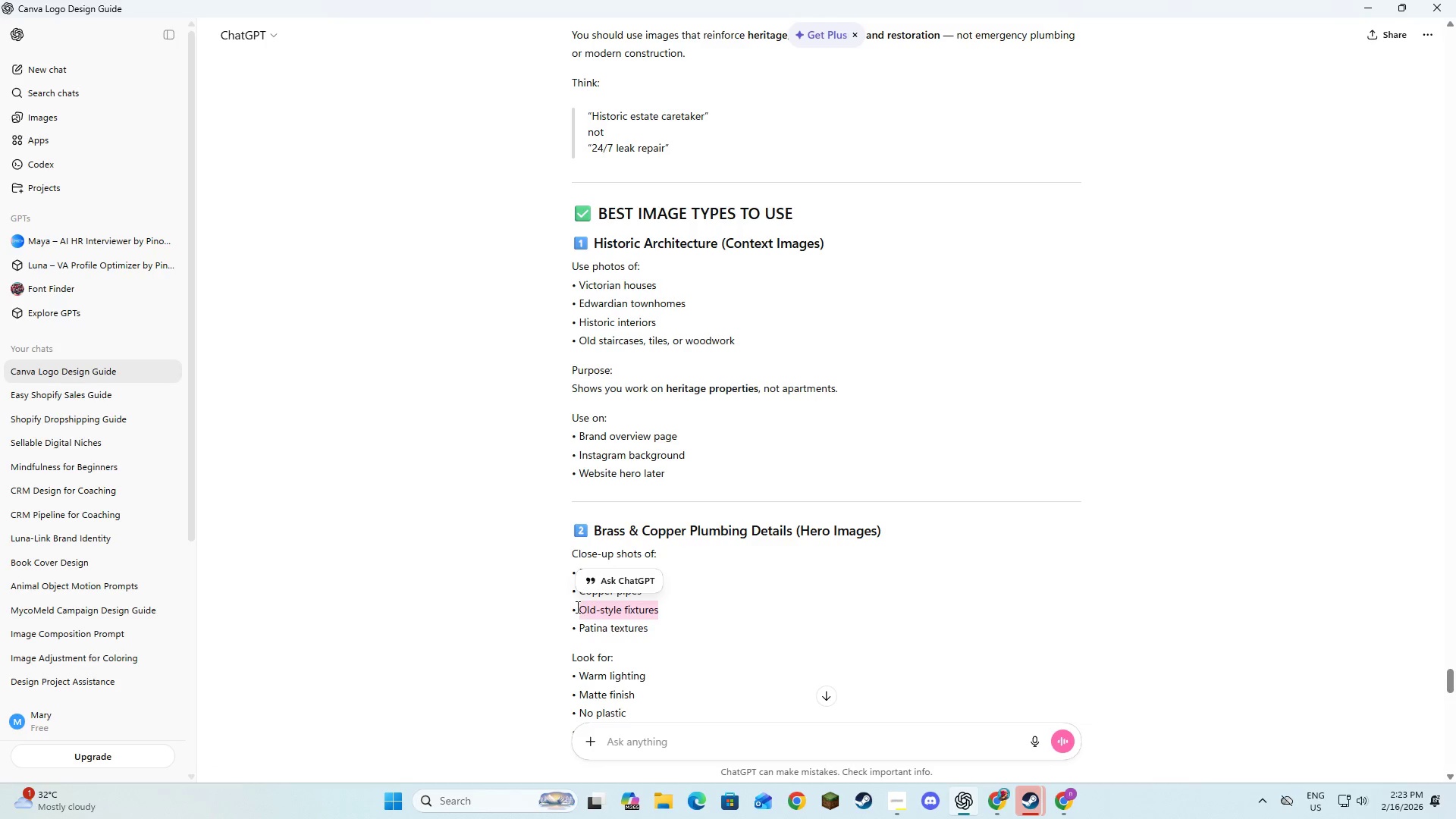 
key(Alt+AltLeft)
 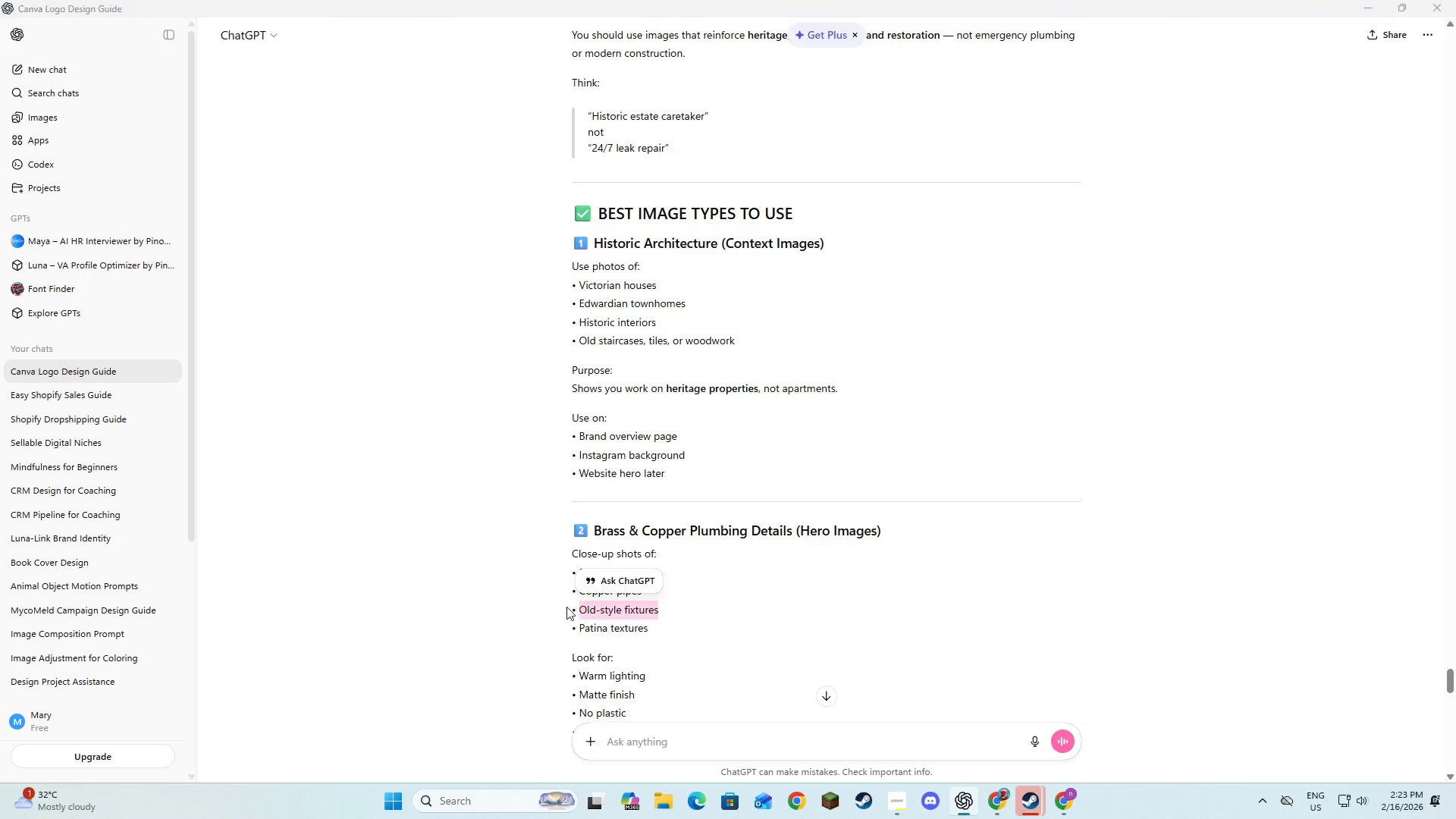 
key(Alt+Tab)
 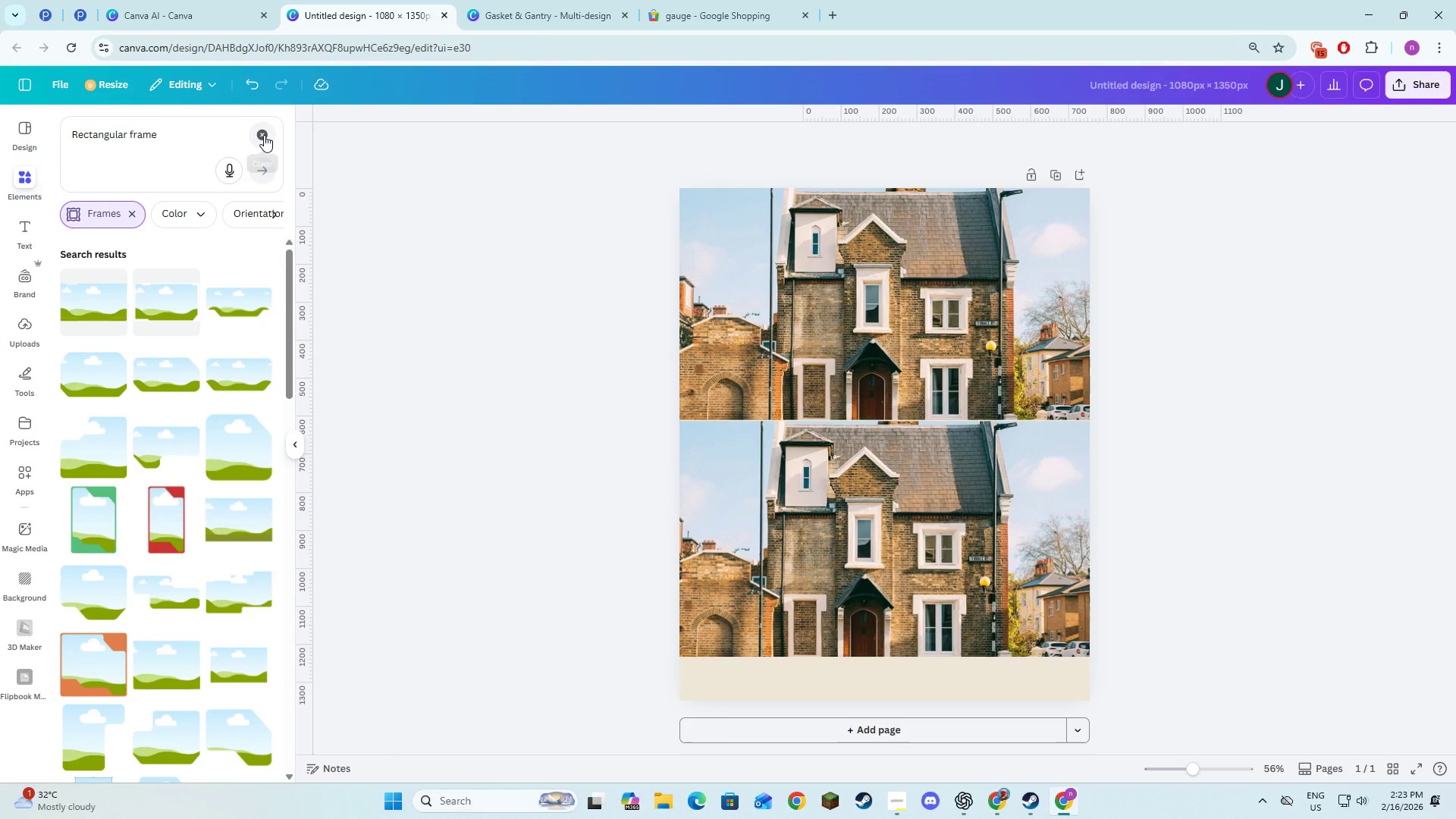 
double_click([177, 136])
 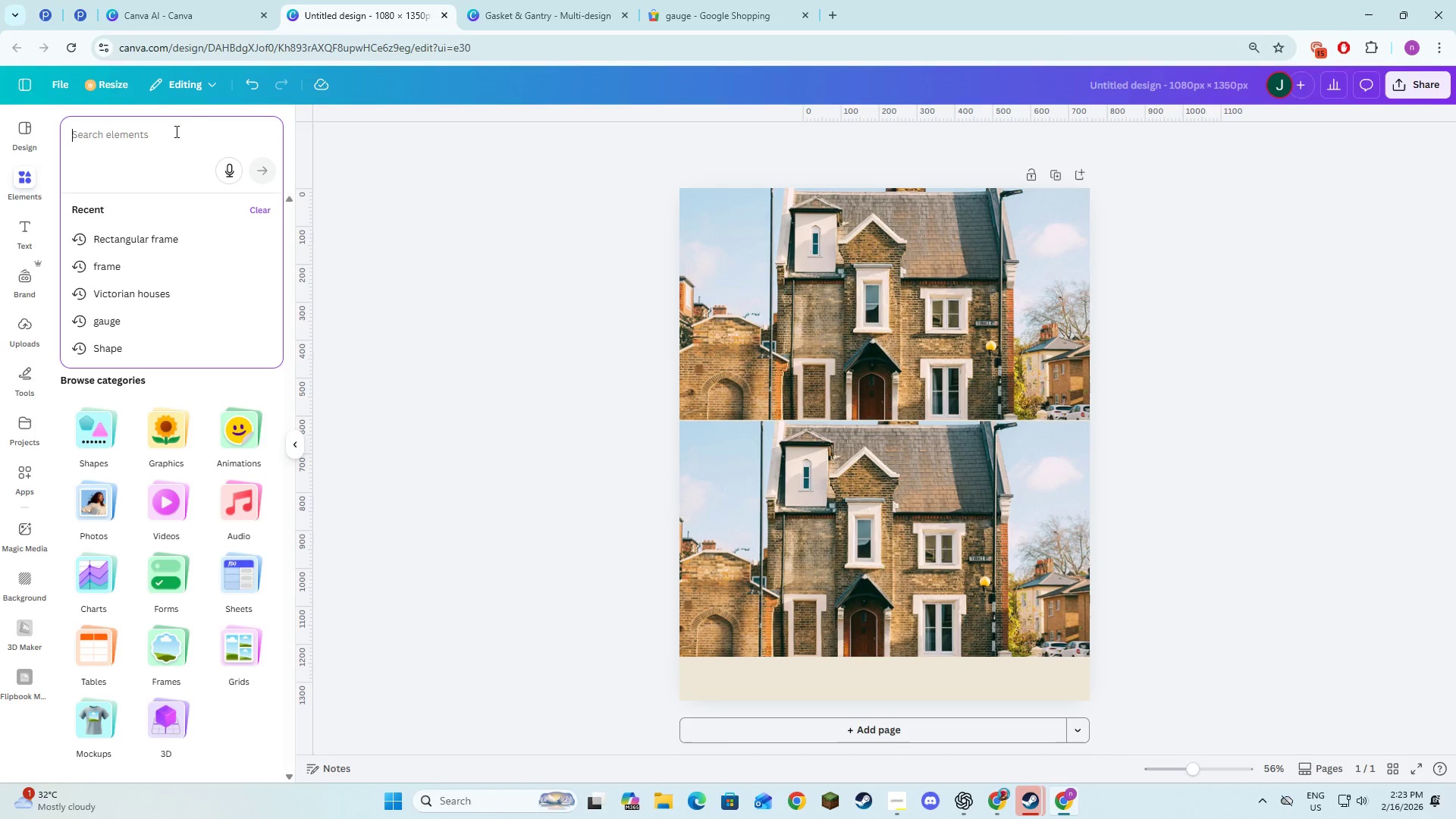 
key(Control+V)
 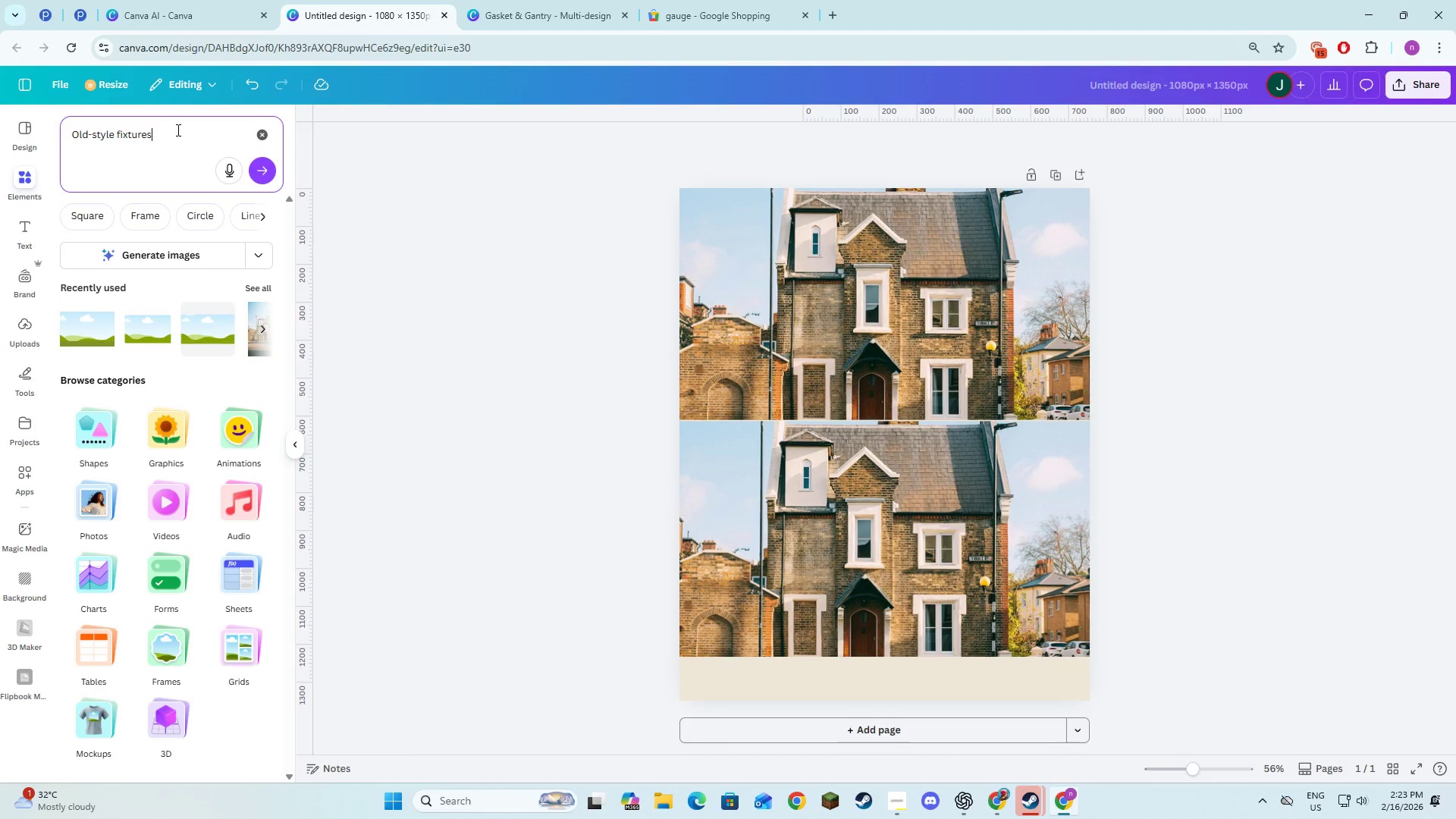 
key(NumpadEnter)
 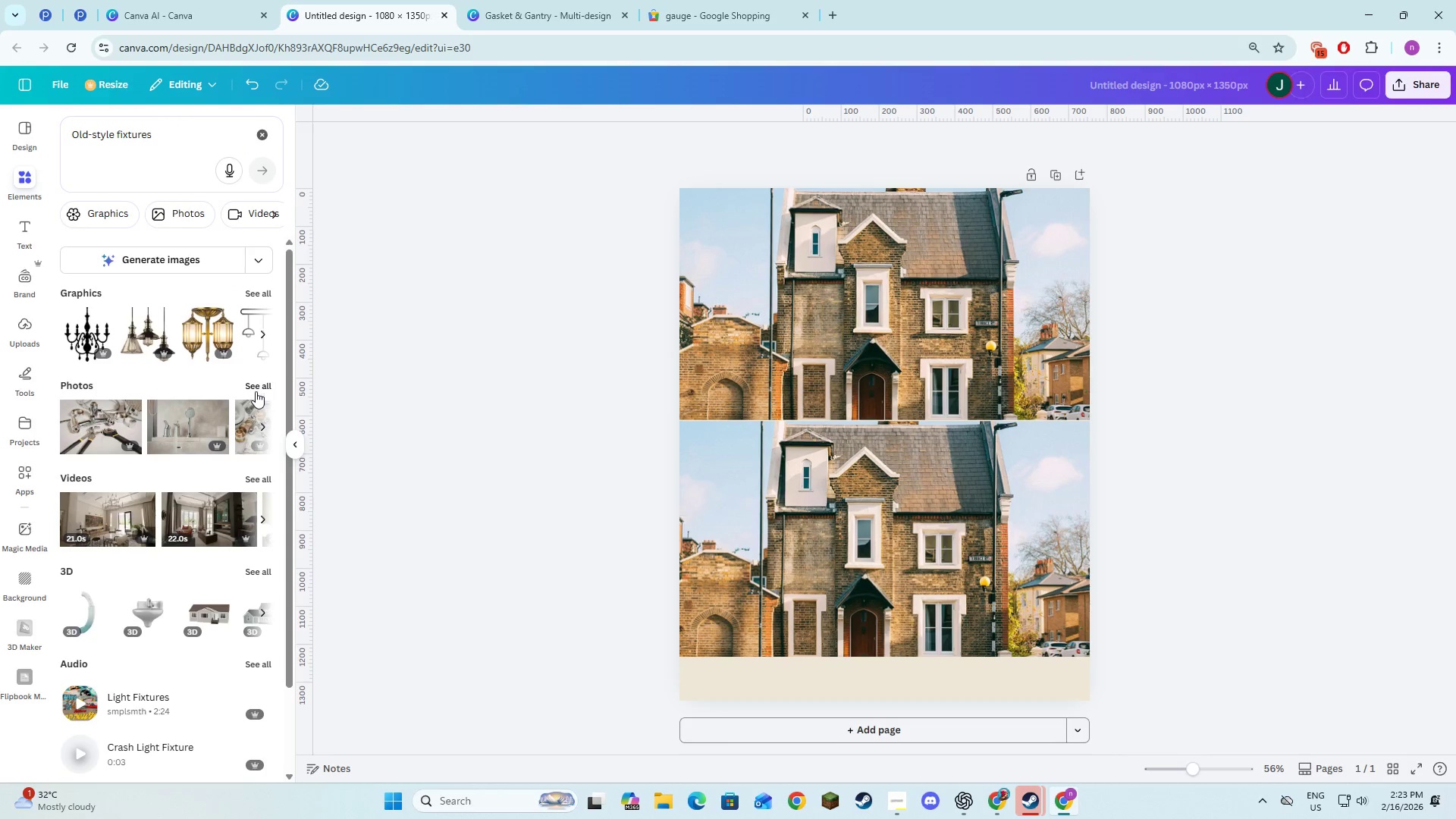 
mouse_move([235, 450])
 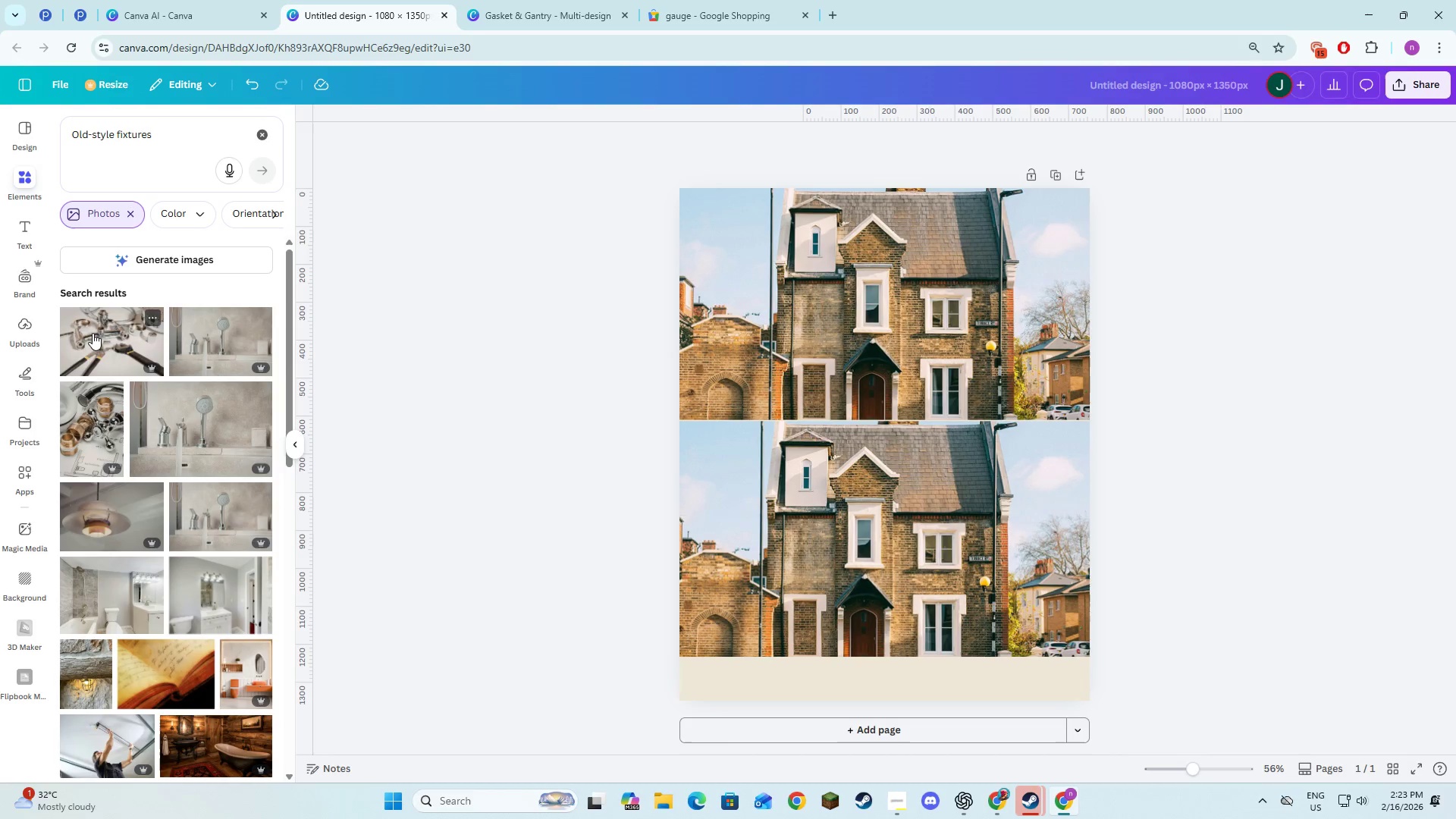 
left_click_drag(start_coordinate=[883, 462], to_coordinate=[886, 531])
 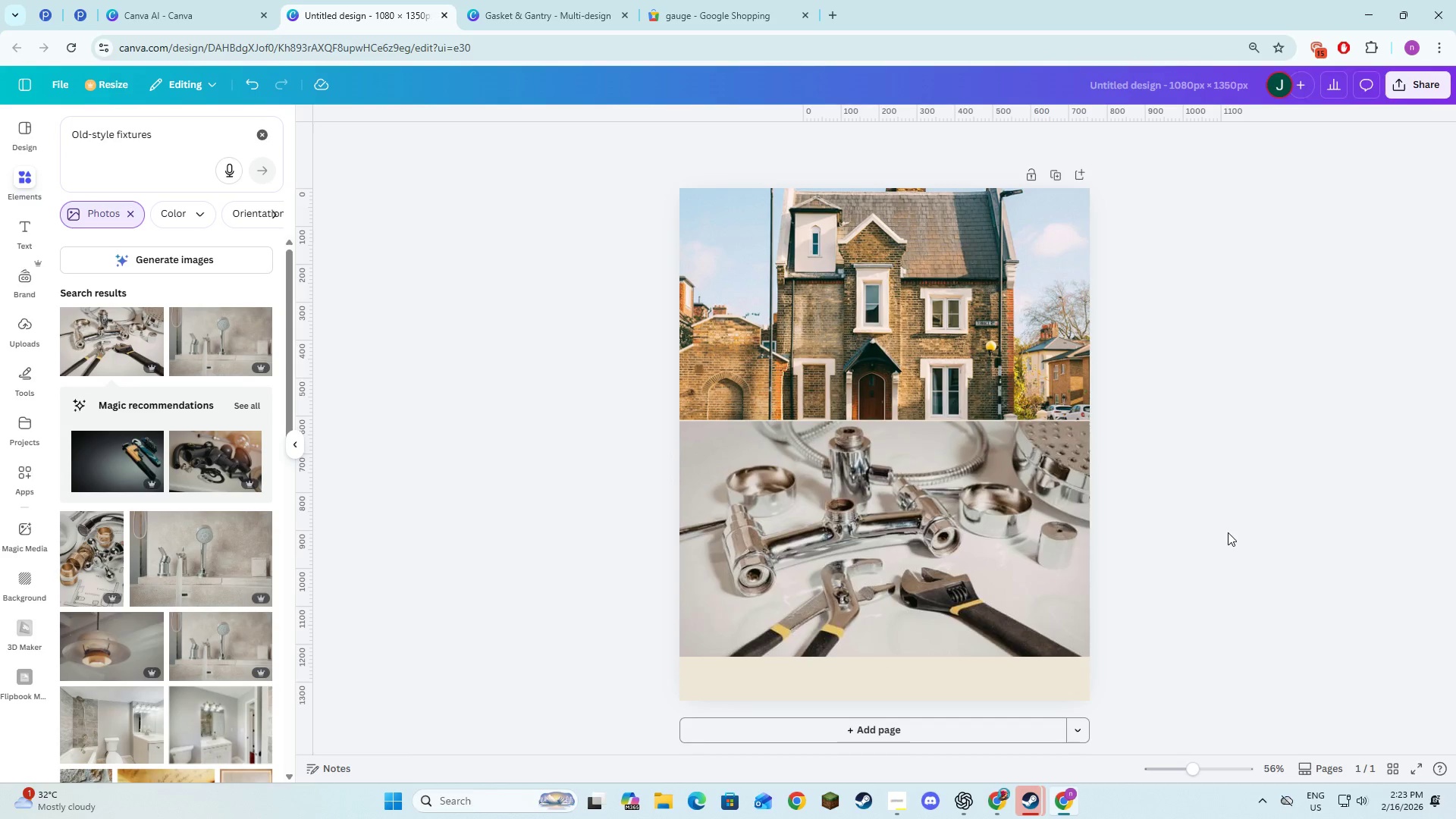 
left_click([1228, 532])
 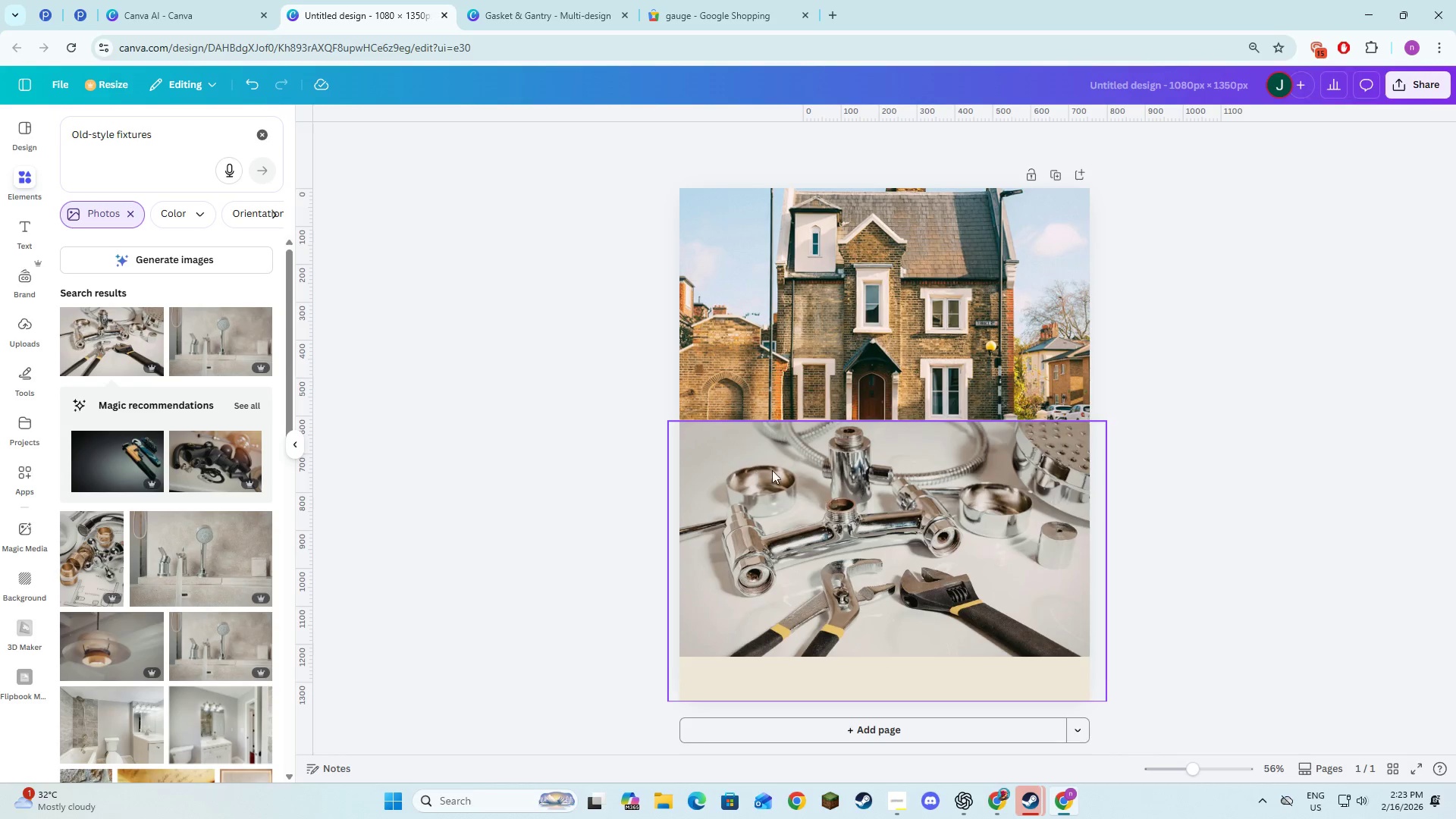 
left_click([859, 565])
 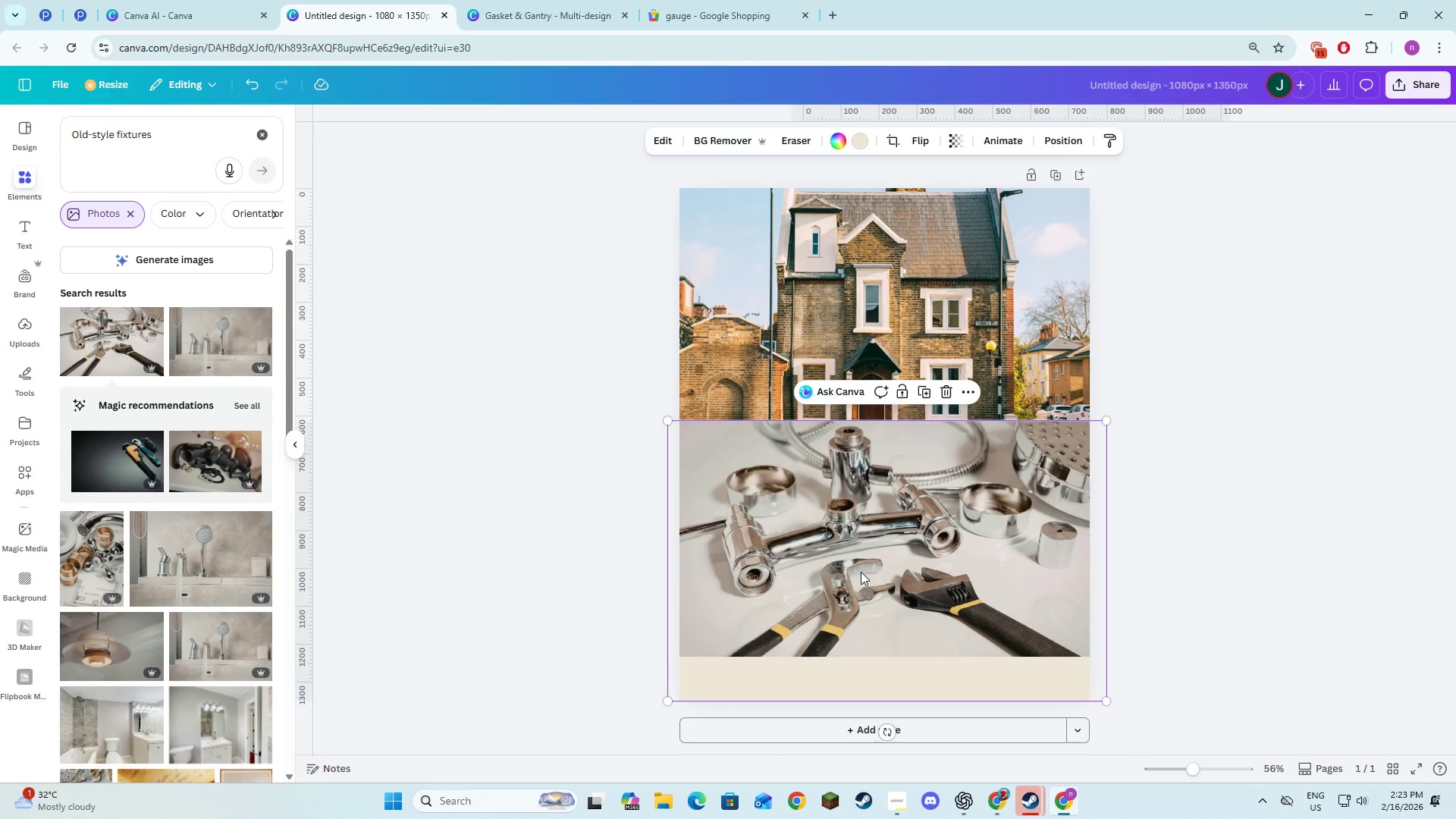 
left_click_drag(start_coordinate=[861, 567], to_coordinate=[861, 604])
 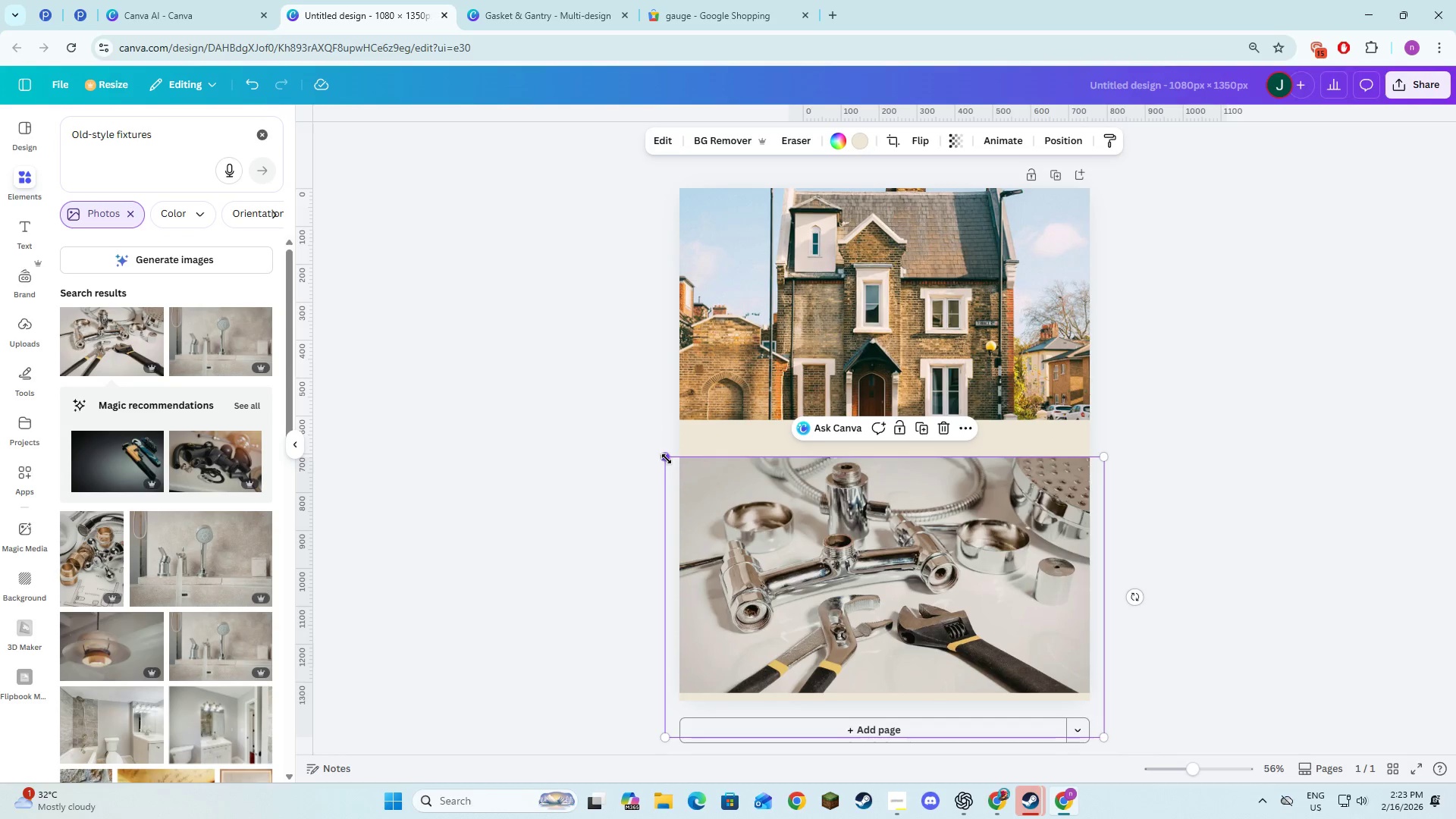 
left_click_drag(start_coordinate=[669, 460], to_coordinate=[666, 443])
 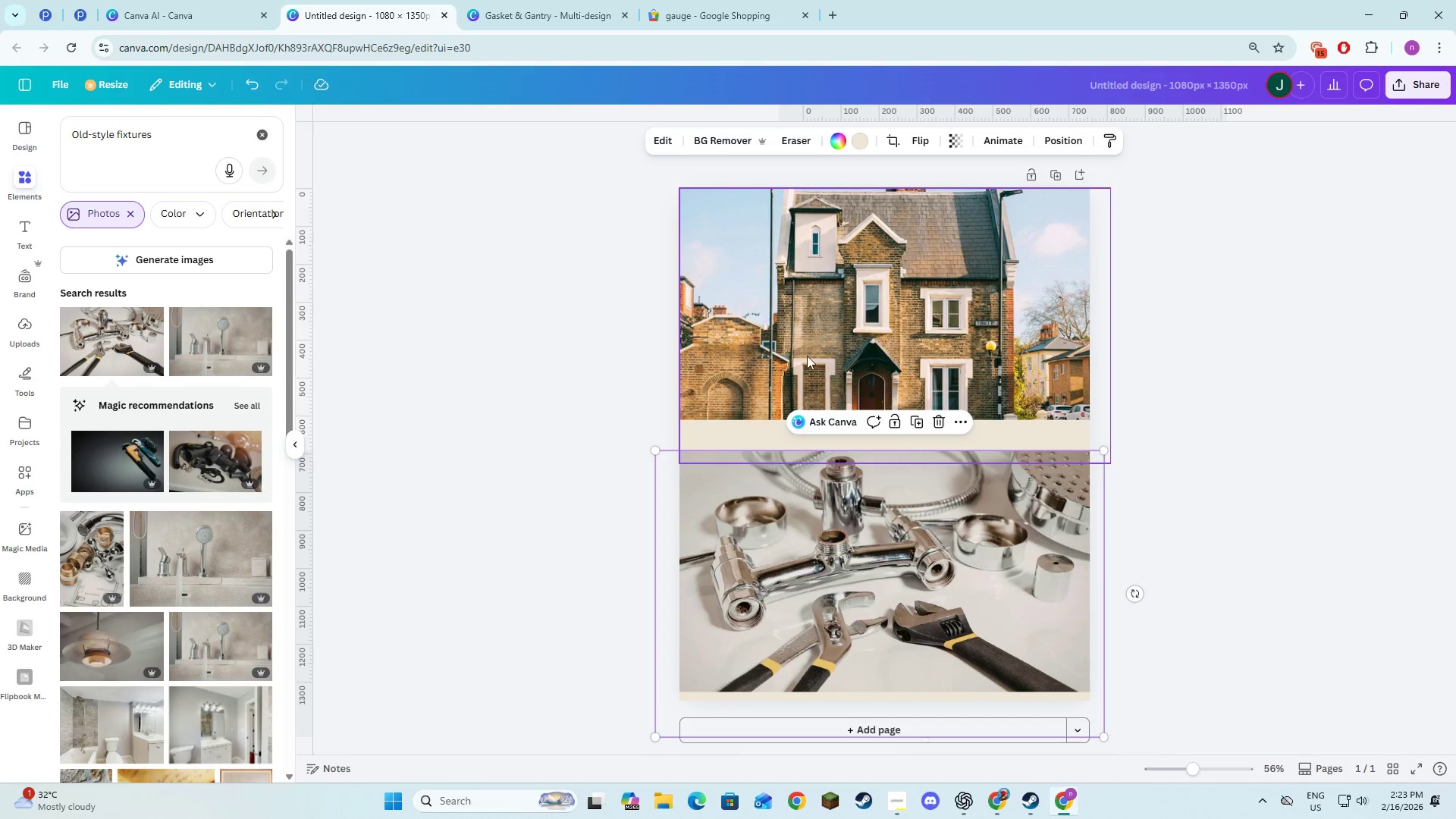 
left_click([804, 352])
 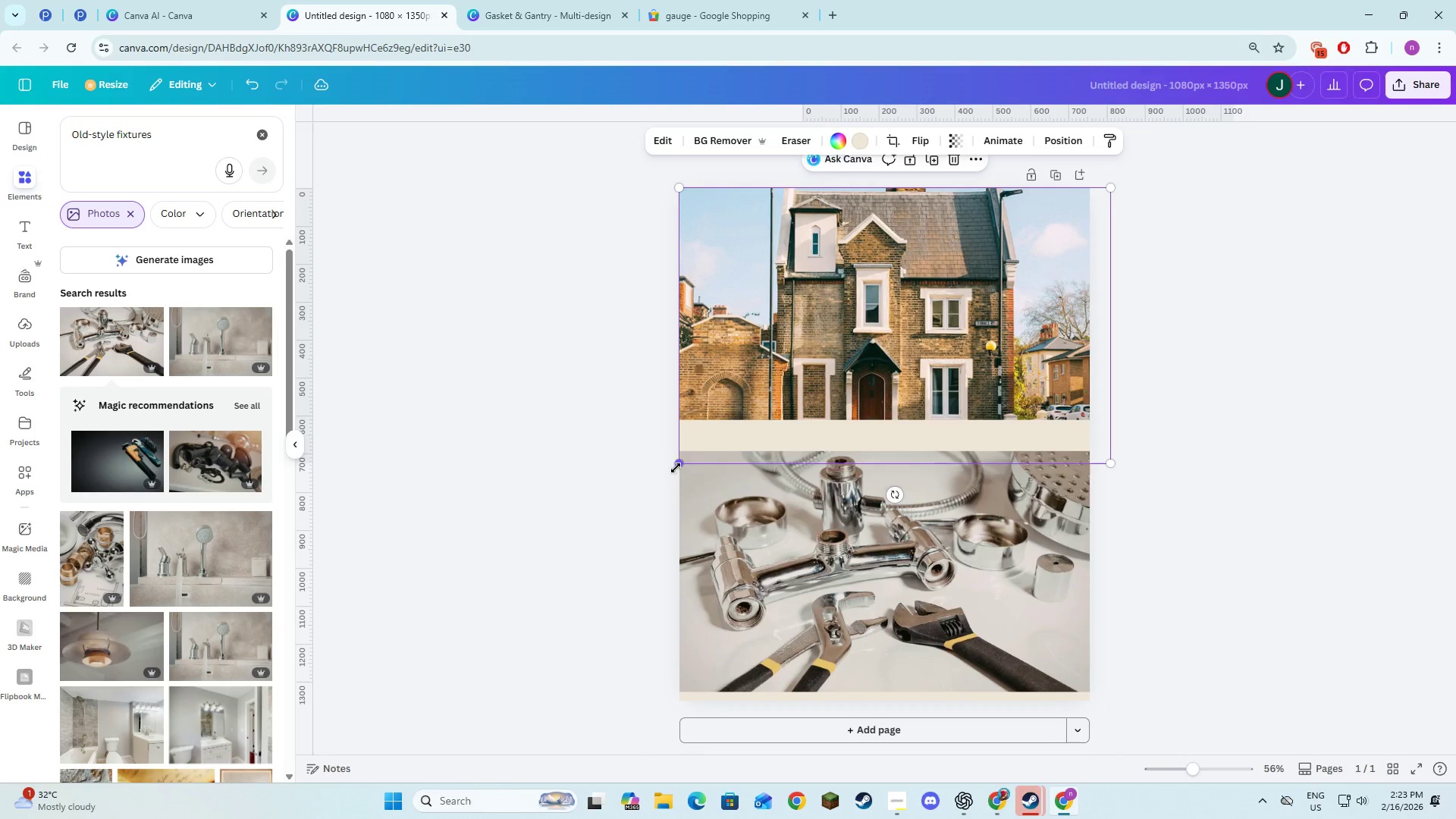 
left_click_drag(start_coordinate=[679, 463], to_coordinate=[663, 521])
 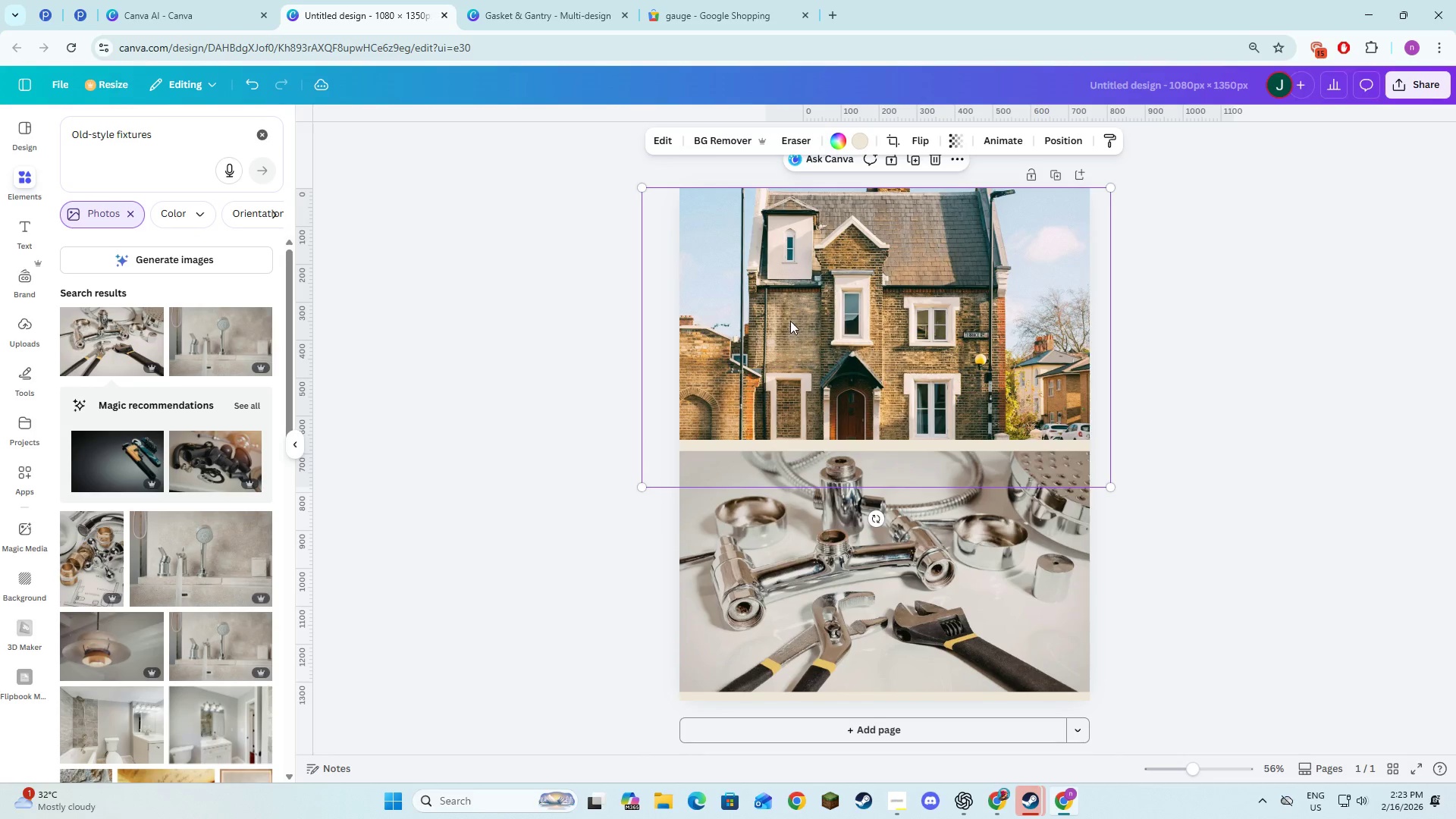 
left_click_drag(start_coordinate=[792, 330], to_coordinate=[803, 335])
 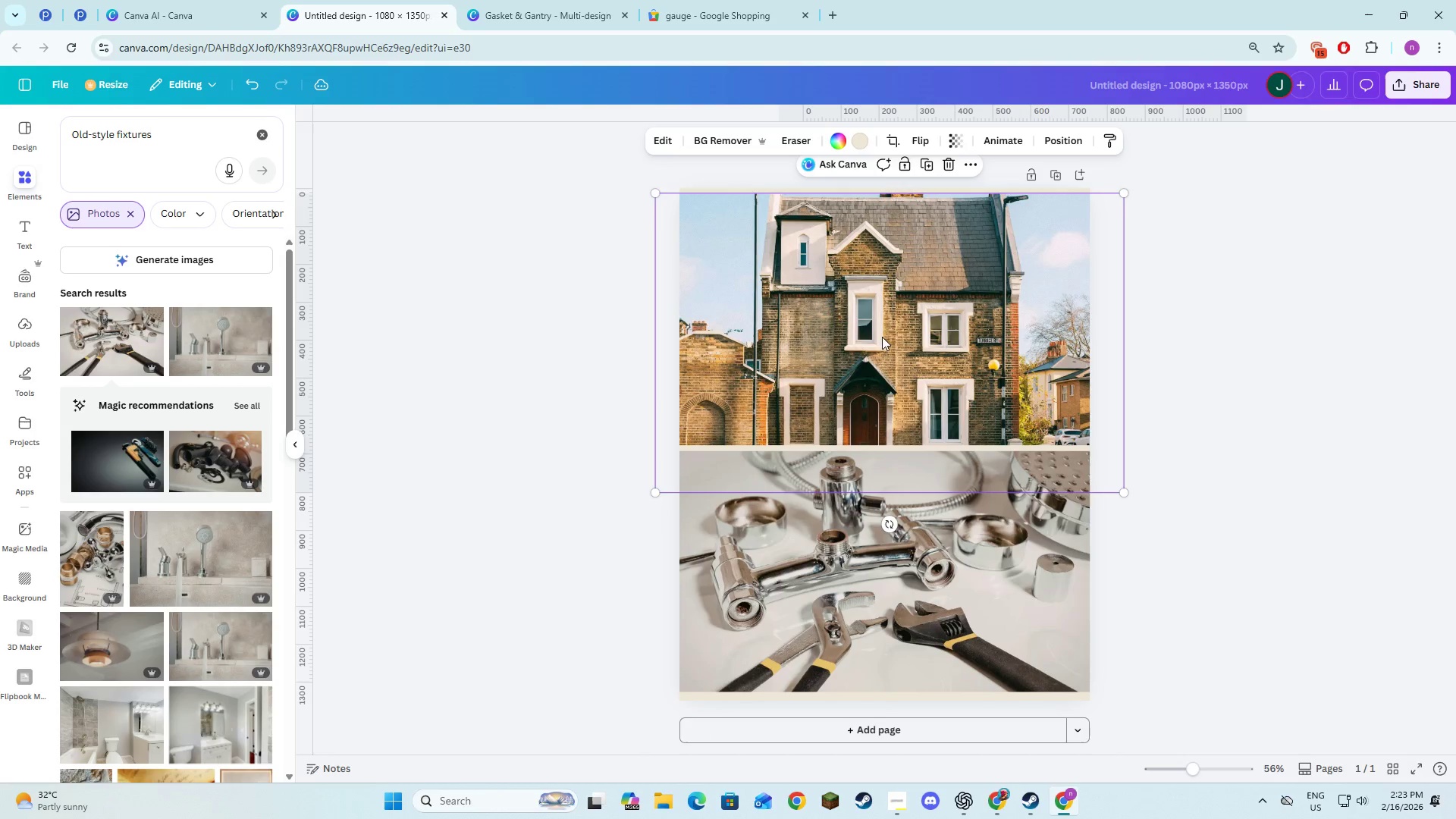 
left_click_drag(start_coordinate=[871, 334], to_coordinate=[868, 327])
 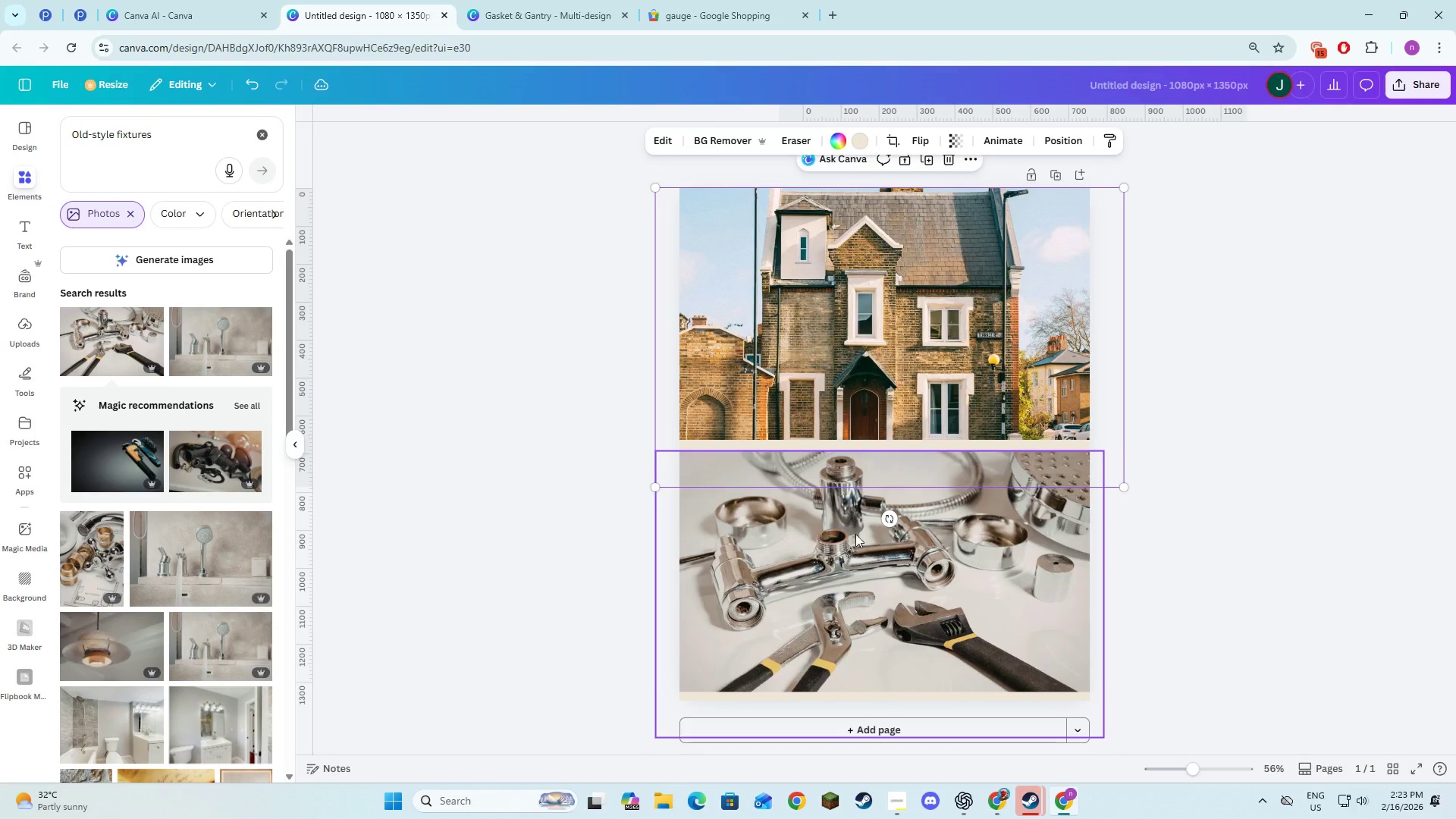 
left_click([858, 539])
 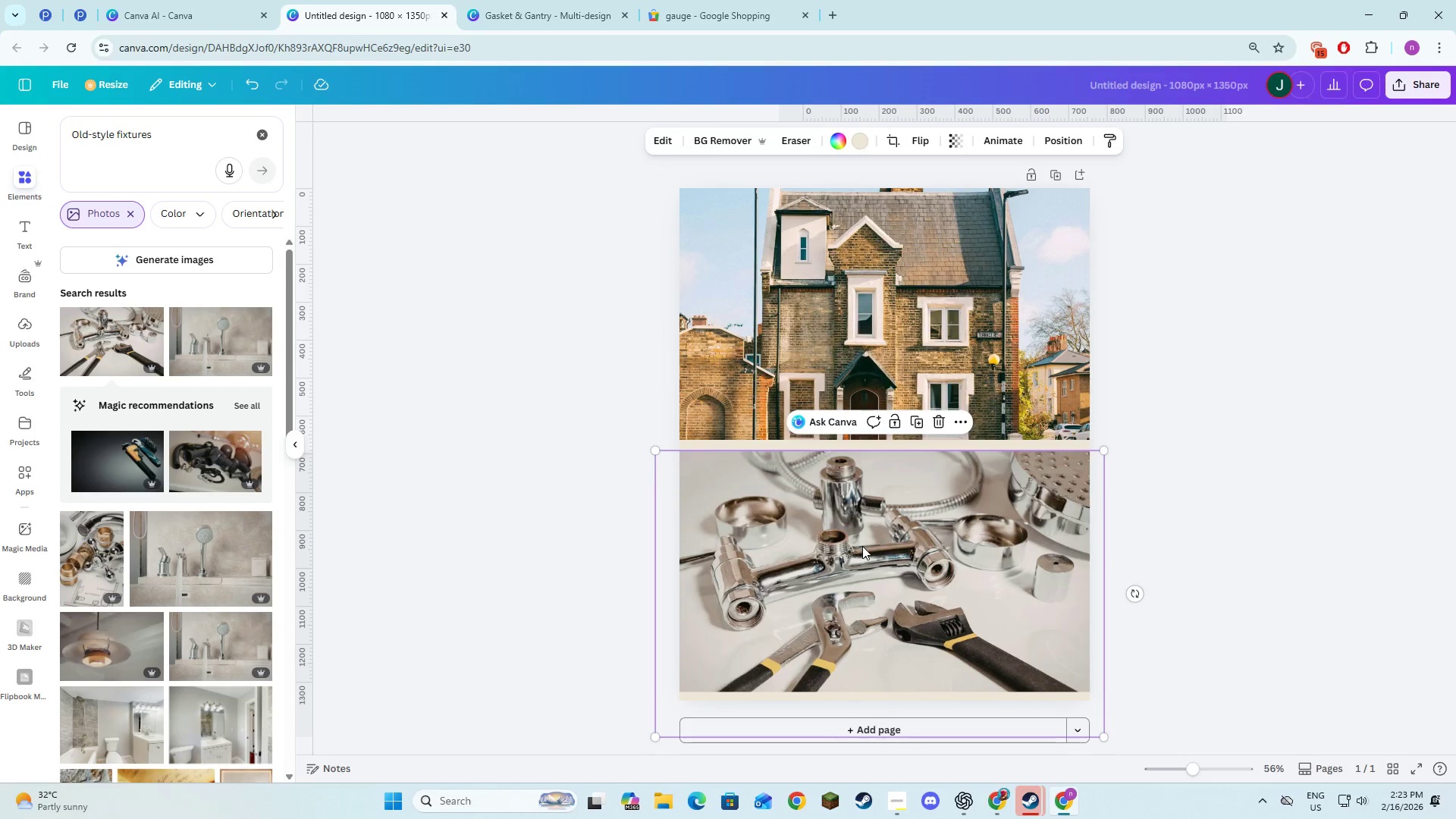 
left_click_drag(start_coordinate=[862, 545], to_coordinate=[861, 553])
 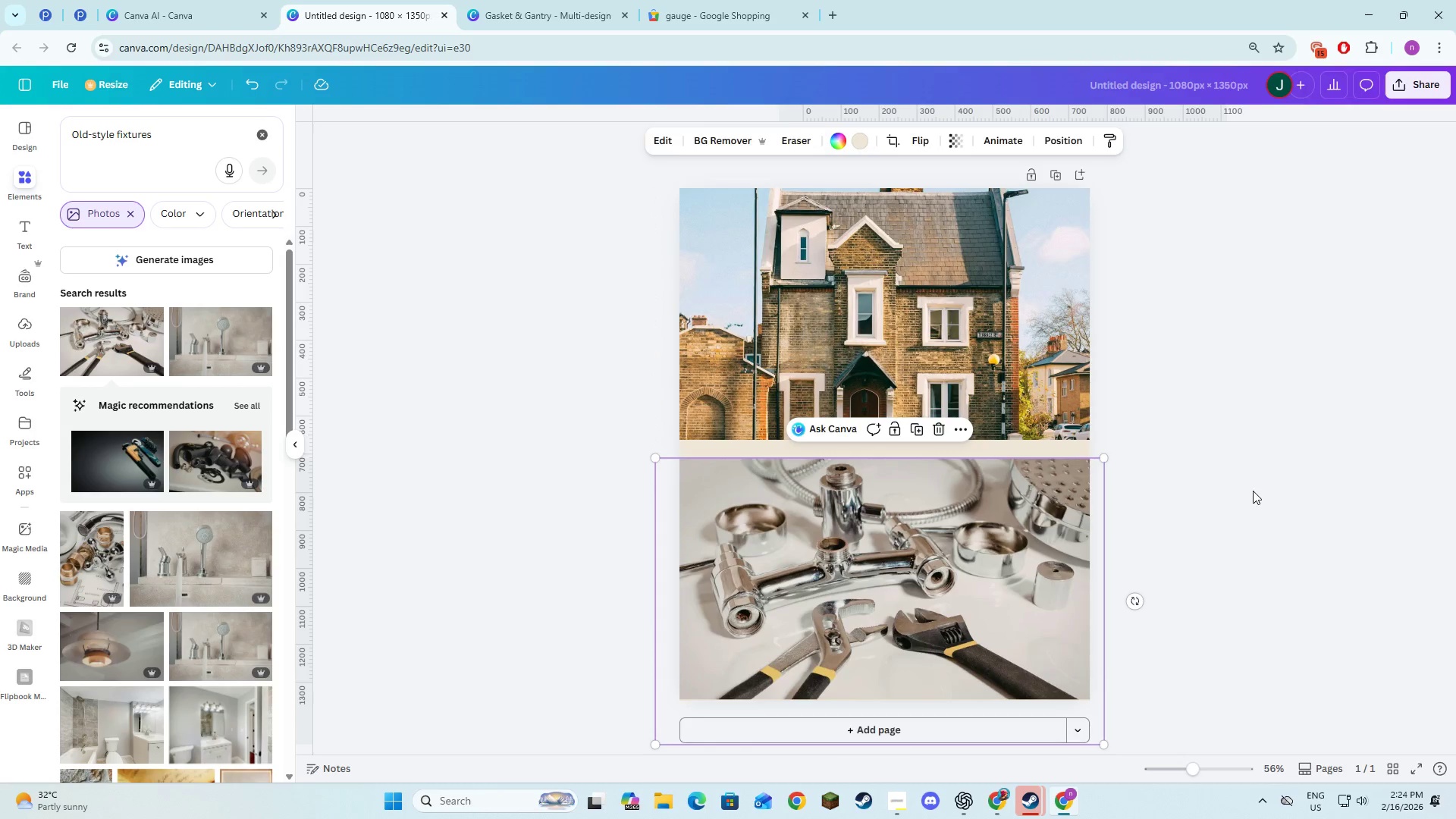 
key(Alt+AltLeft)
 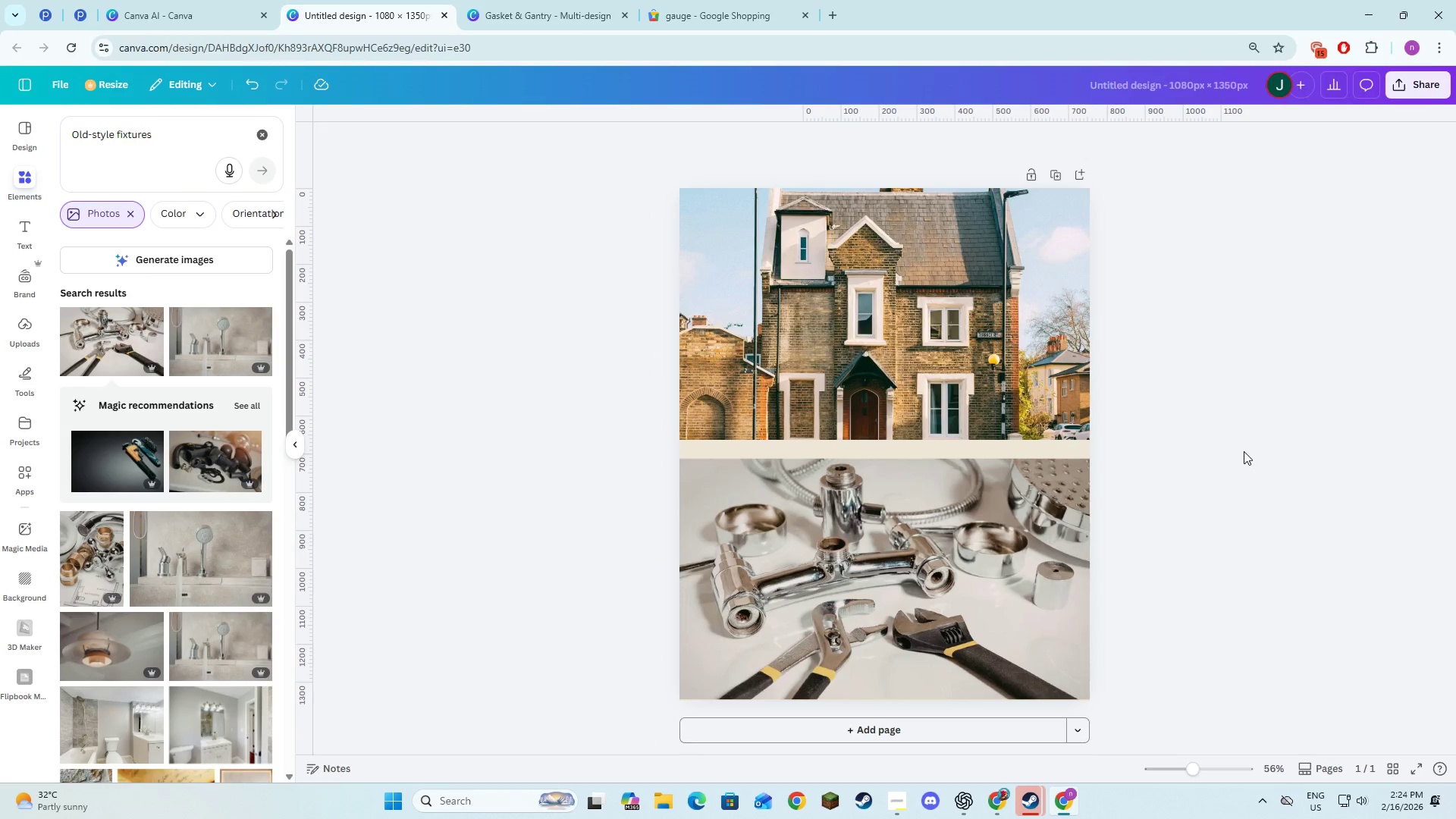 
key(Alt+Tab)
 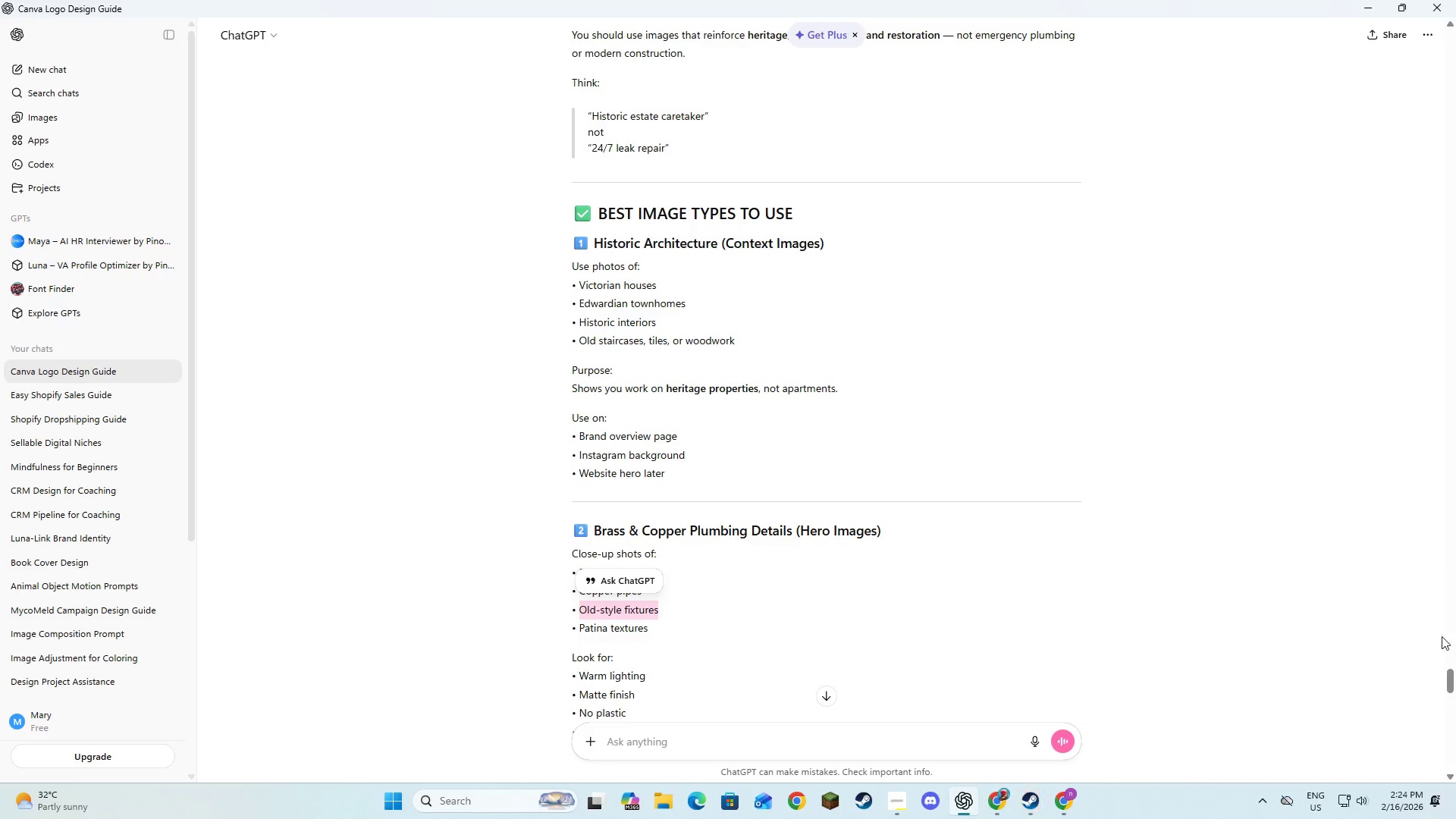 
left_click_drag(start_coordinate=[1450, 686], to_coordinate=[1451, 541])
 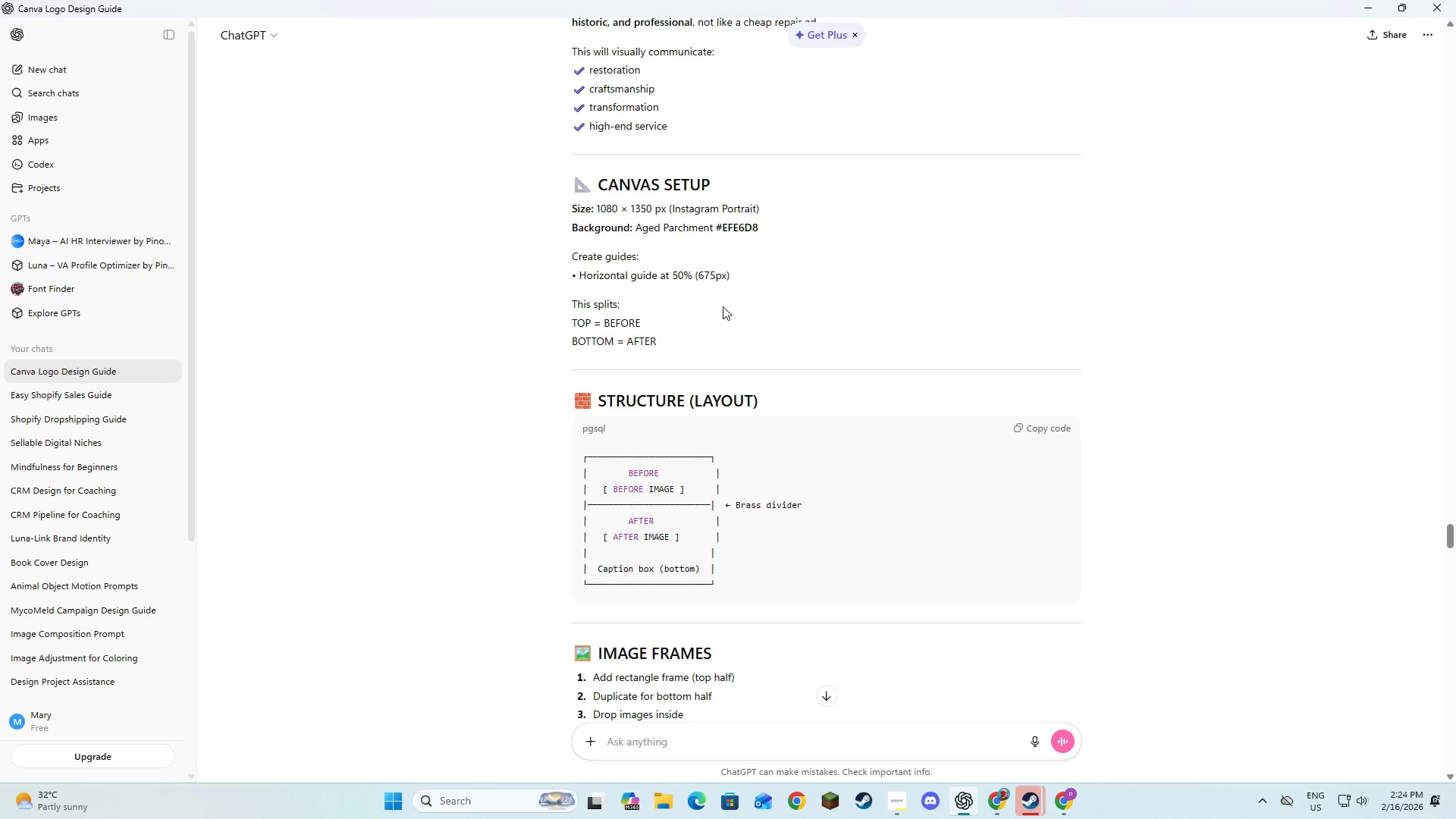 
wait(5.95)
 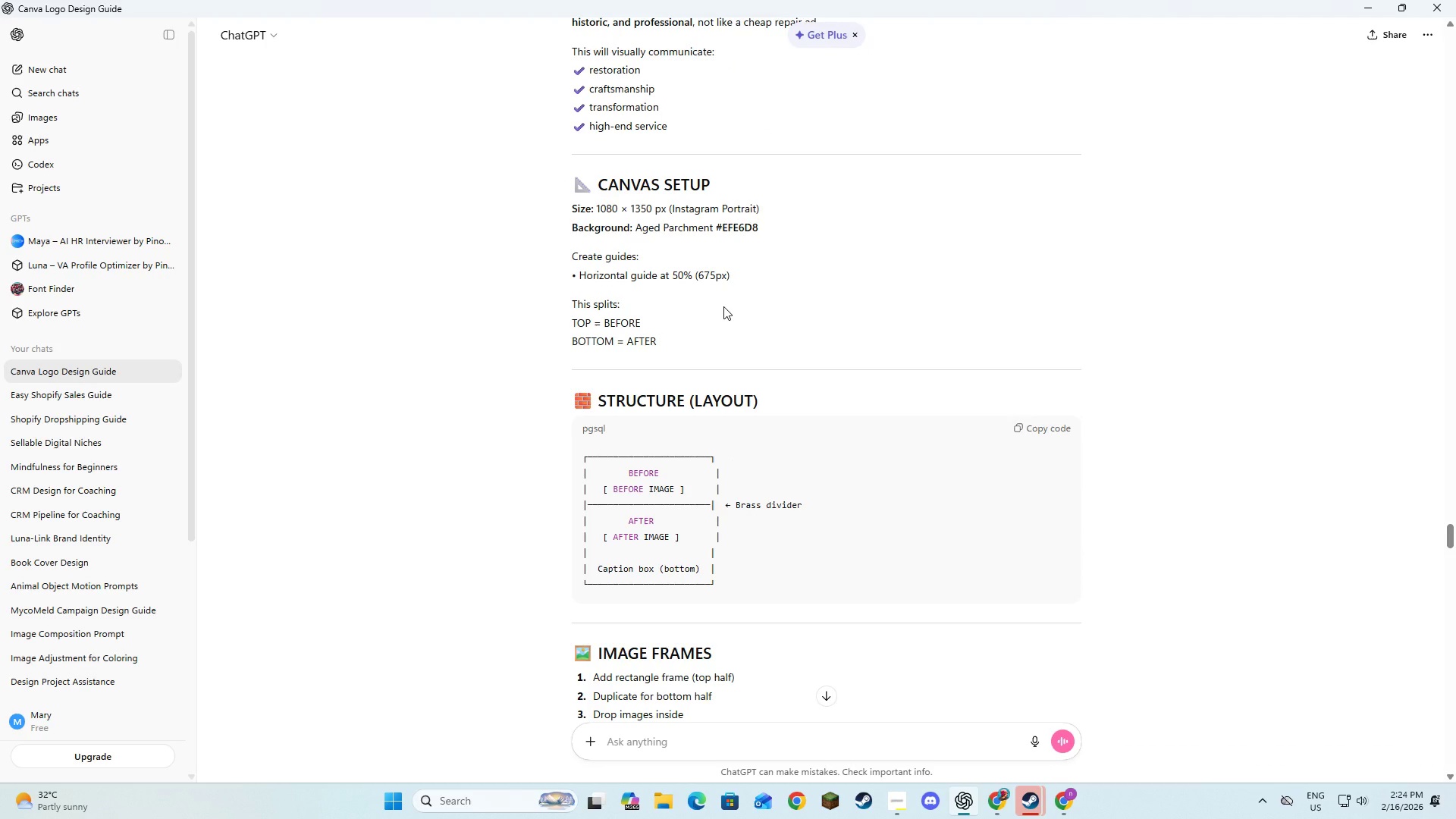 
scroll: coordinate [723, 306], scroll_direction: down, amount: 2.0
 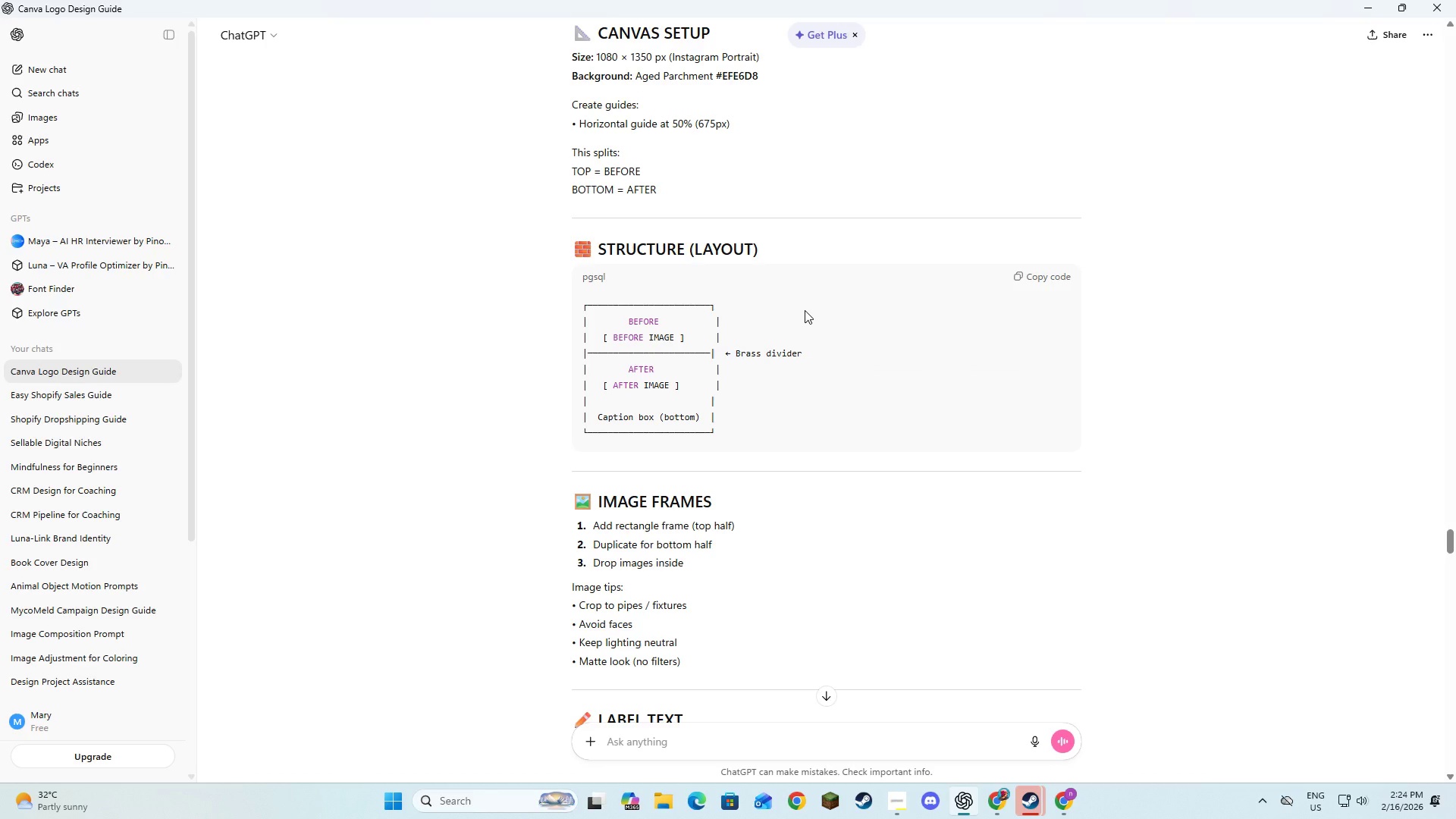 
wait(5.73)
 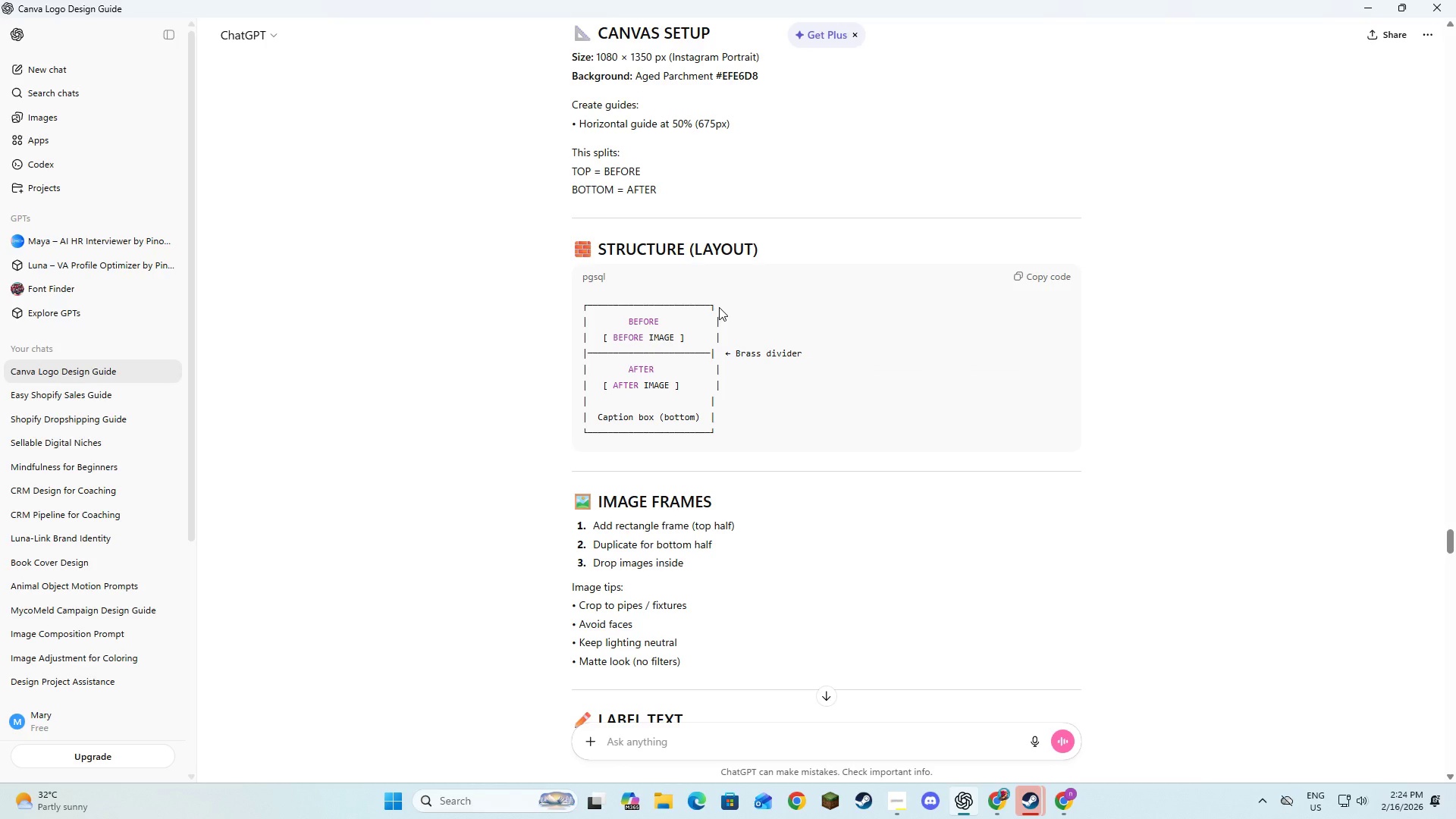 
key(Alt+AltLeft)
 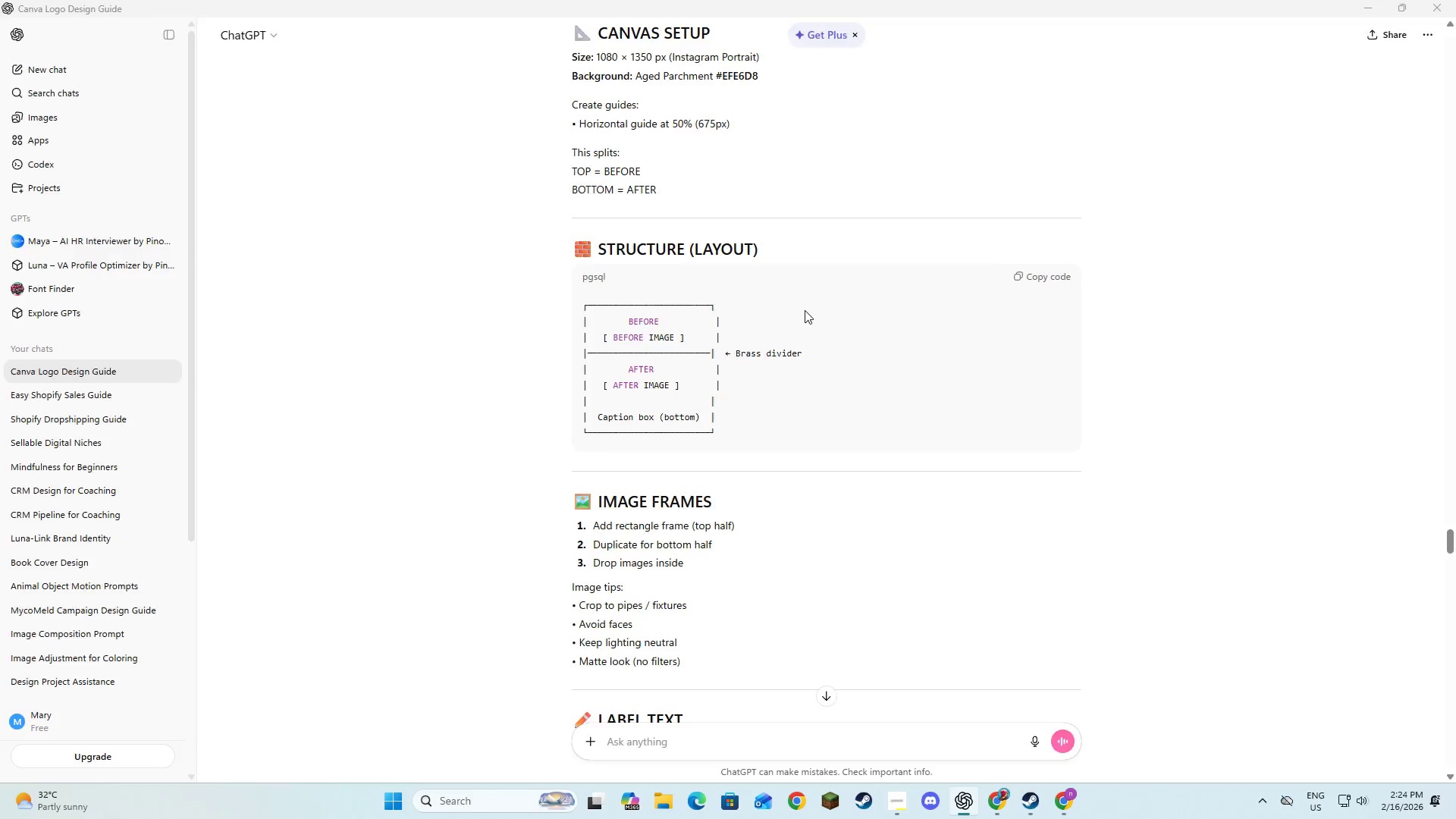 
key(Alt+Tab)
 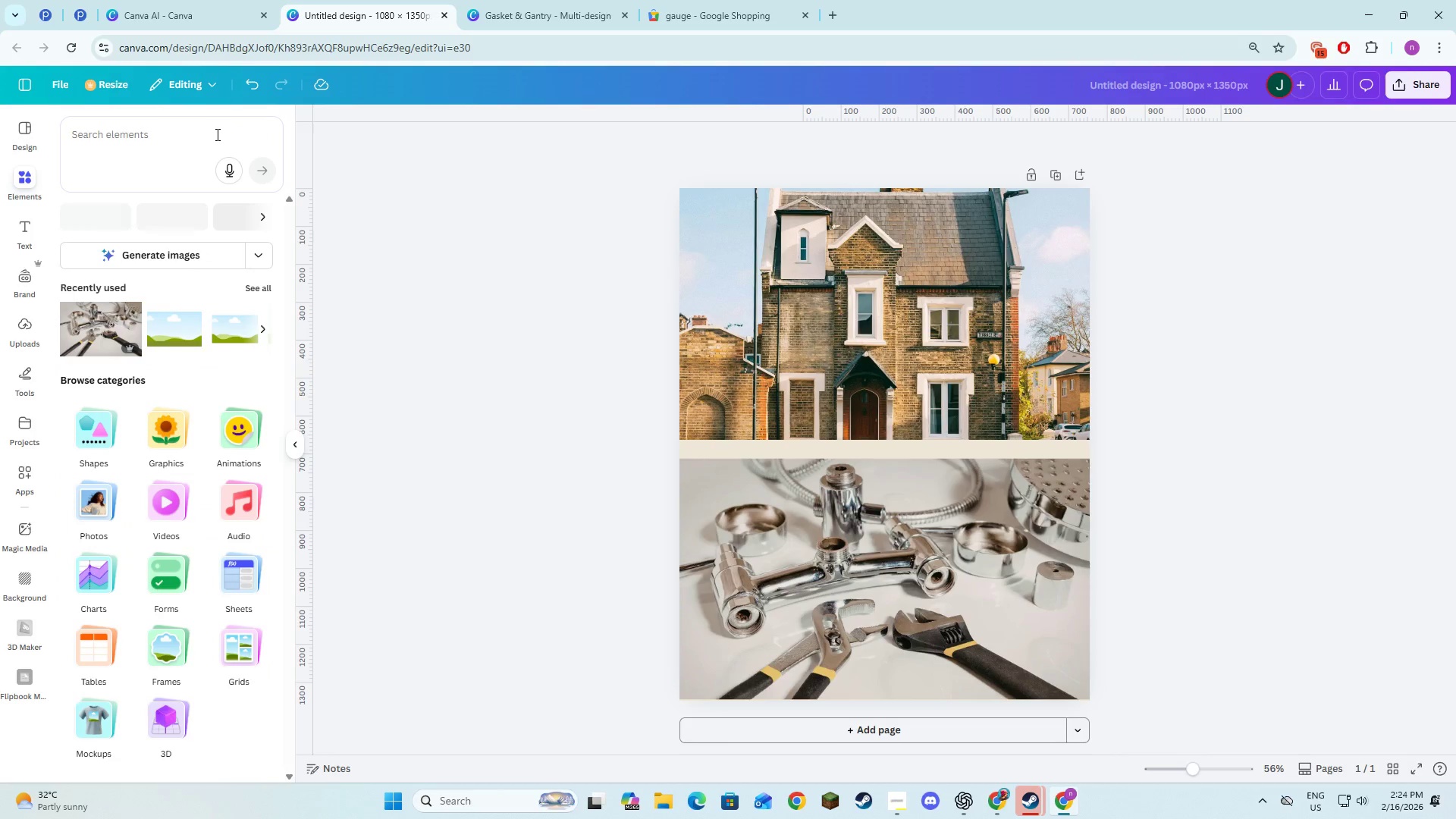 
wait(5.42)
 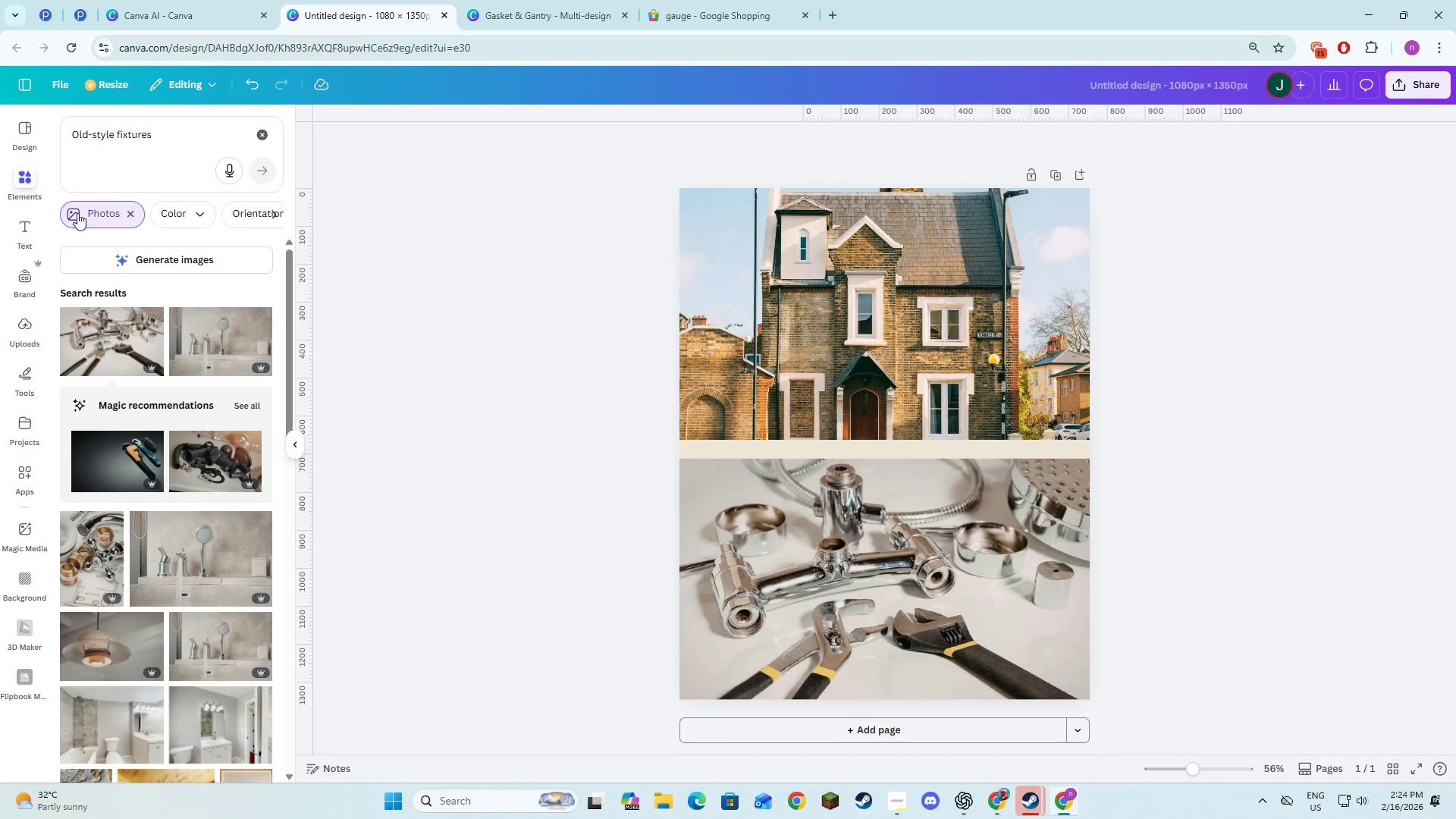 
type(brass)
 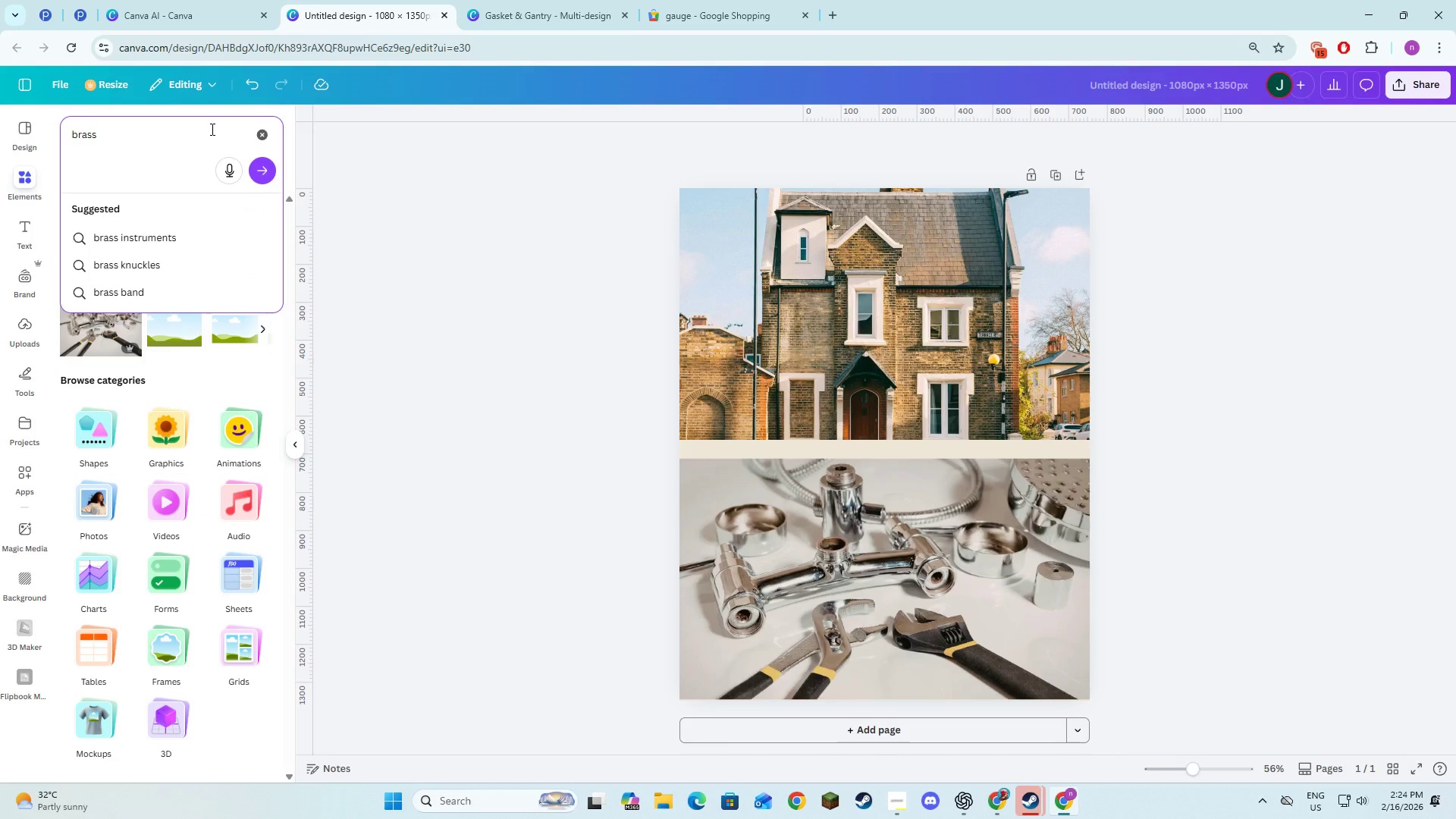 
key(Enter)
 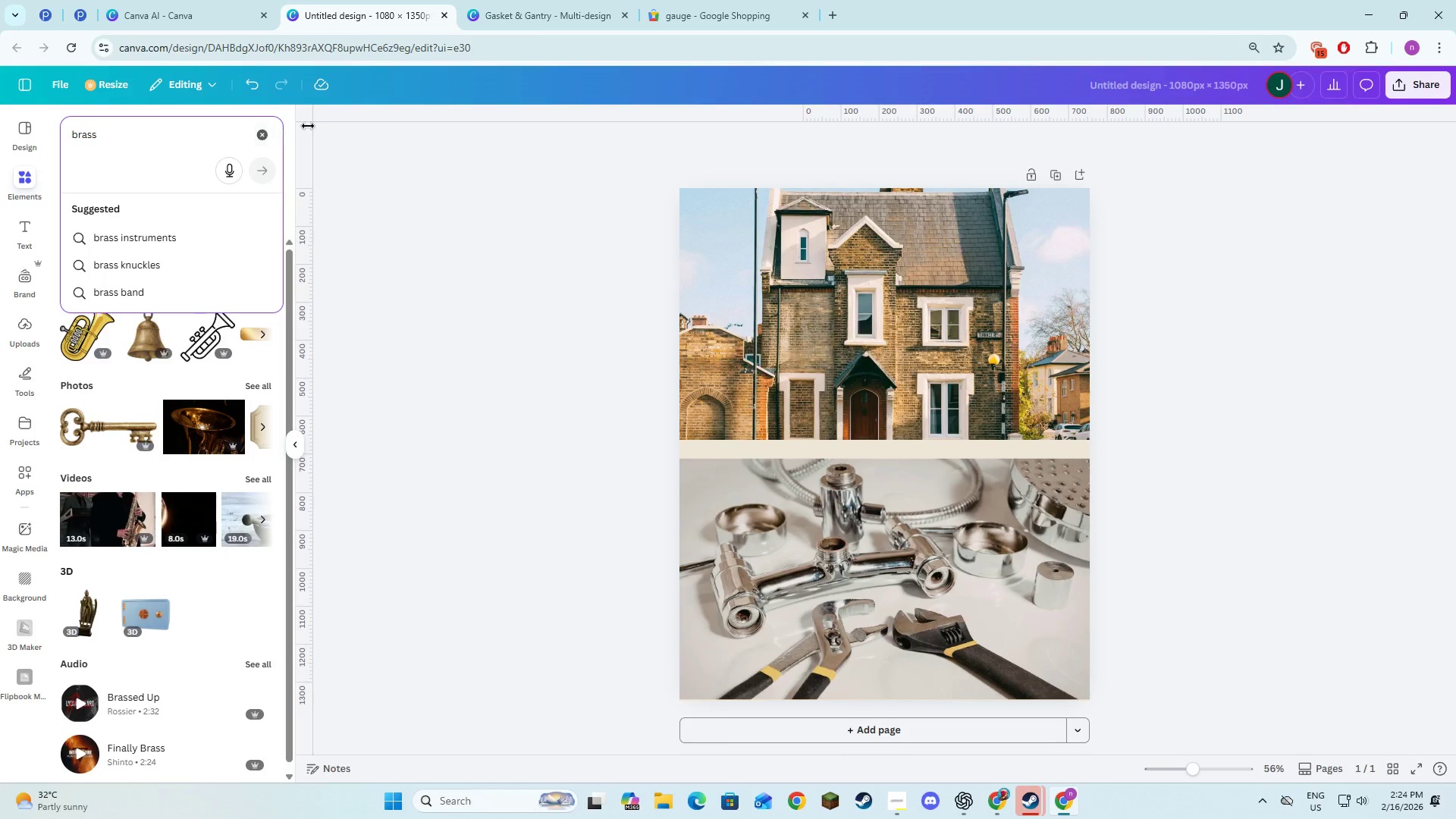 
wait(9.84)
 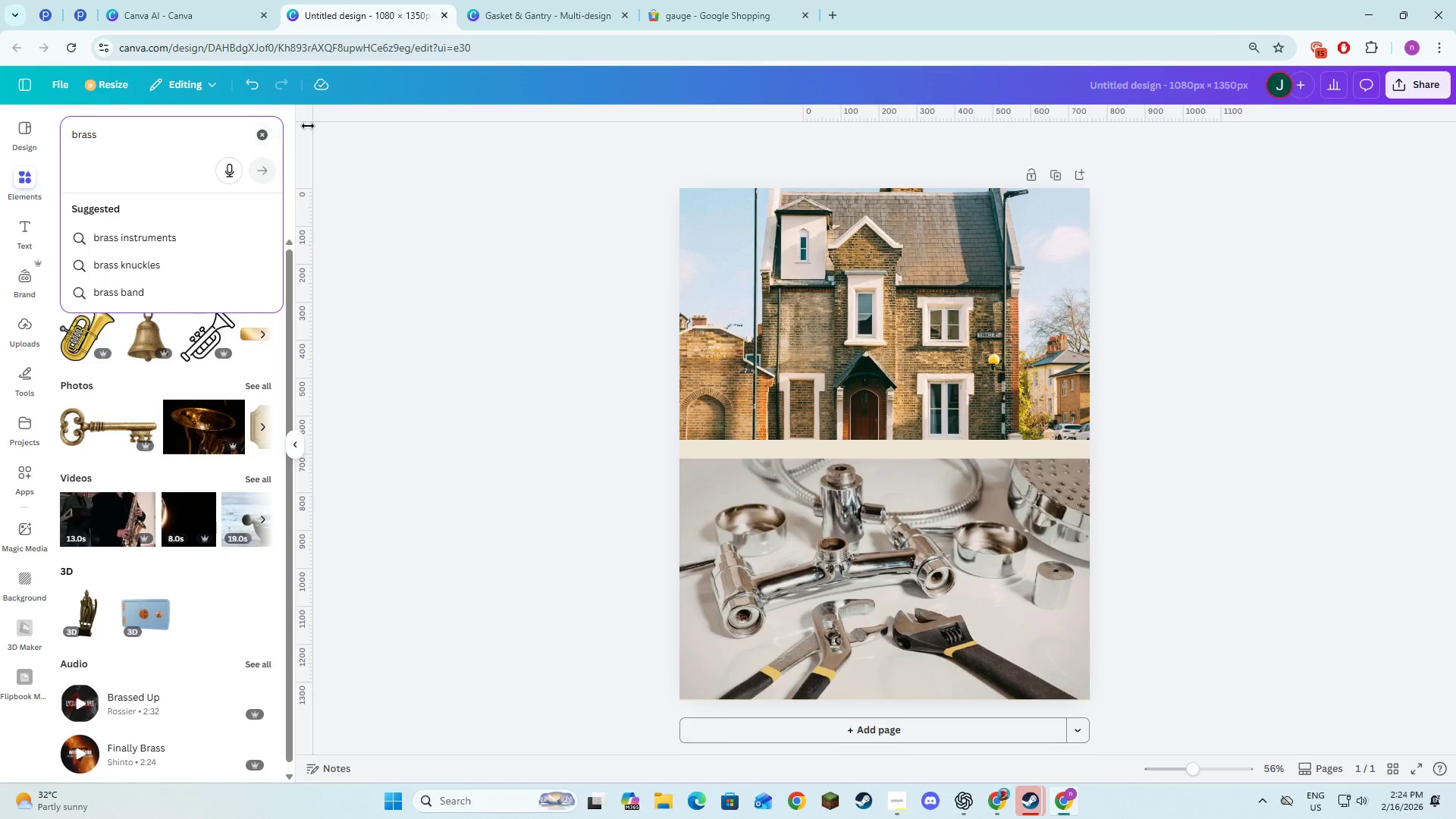 
left_click([105, 215])
 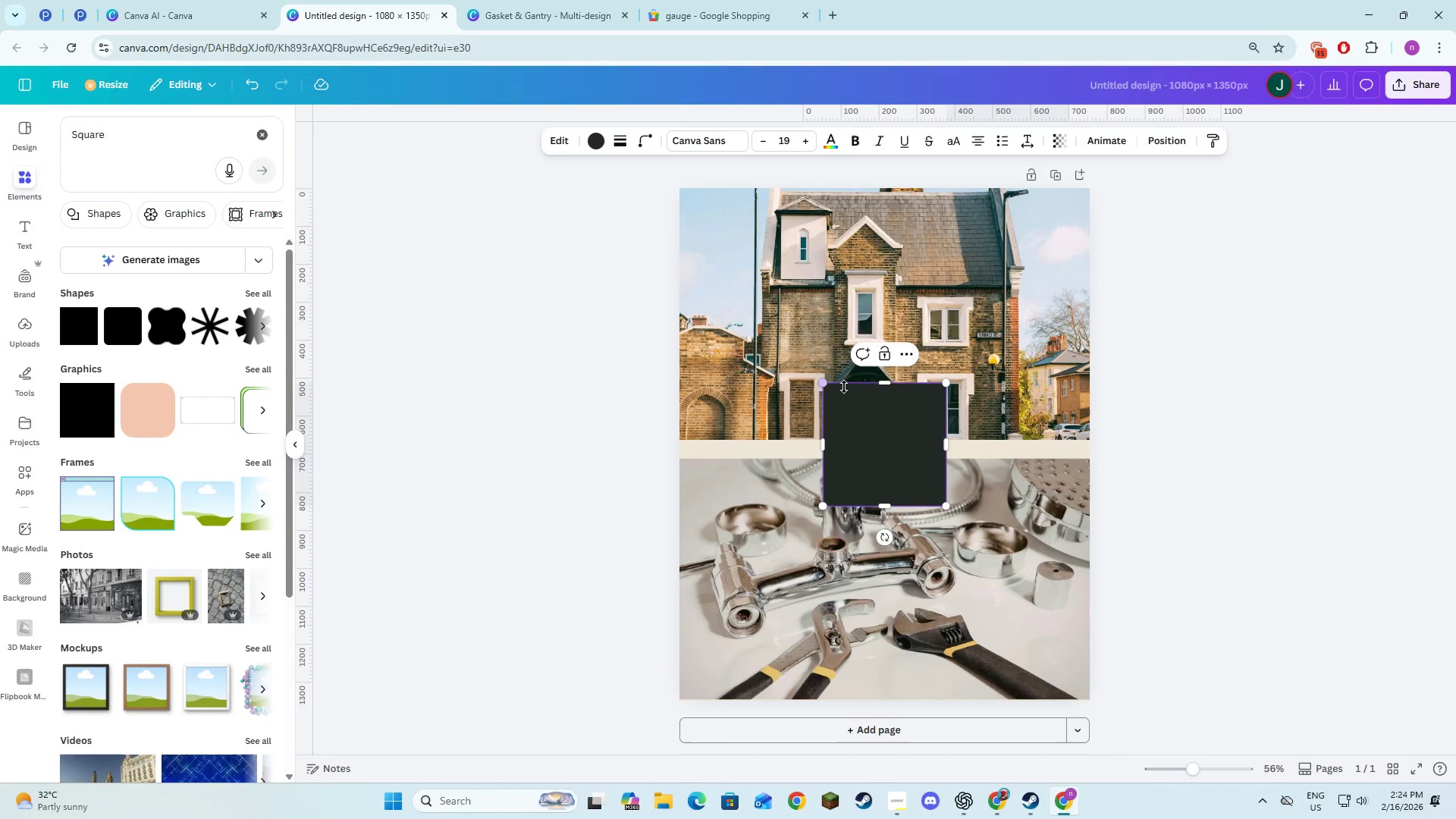 
left_click_drag(start_coordinate=[885, 381], to_coordinate=[892, 497])
 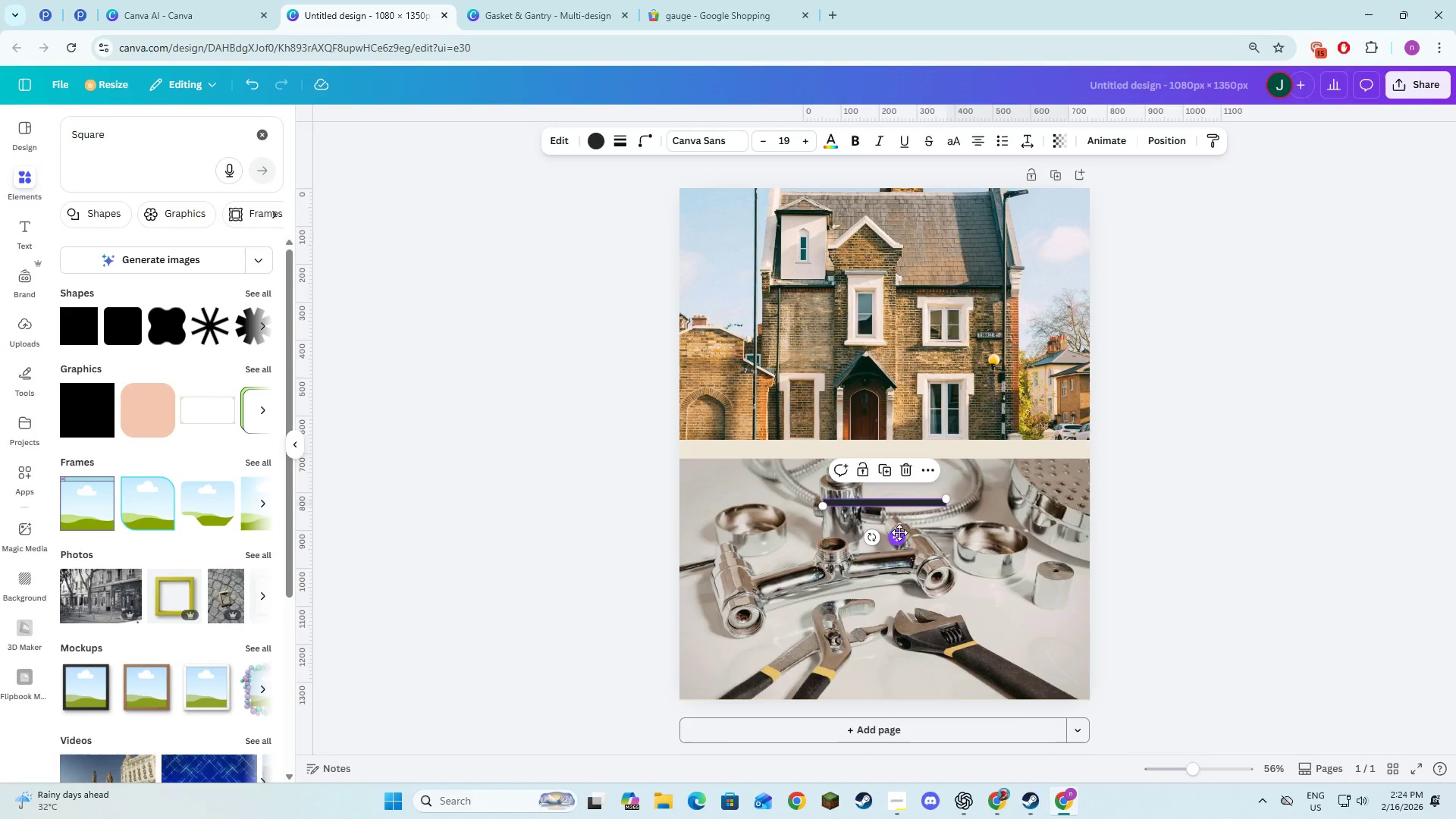 
left_click_drag(start_coordinate=[899, 535], to_coordinate=[758, 481])
 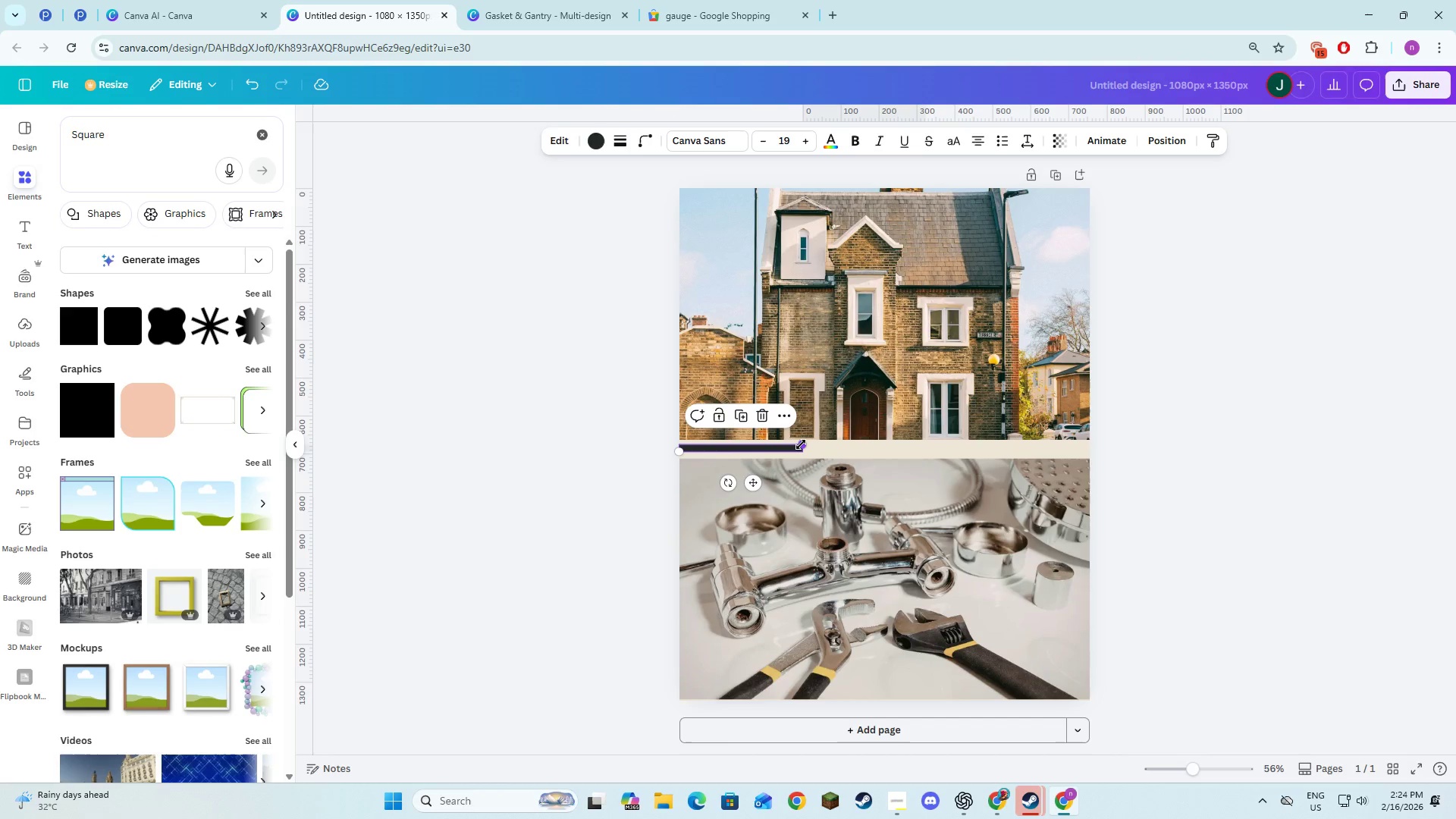 
left_click_drag(start_coordinate=[801, 444], to_coordinate=[1089, 447])
 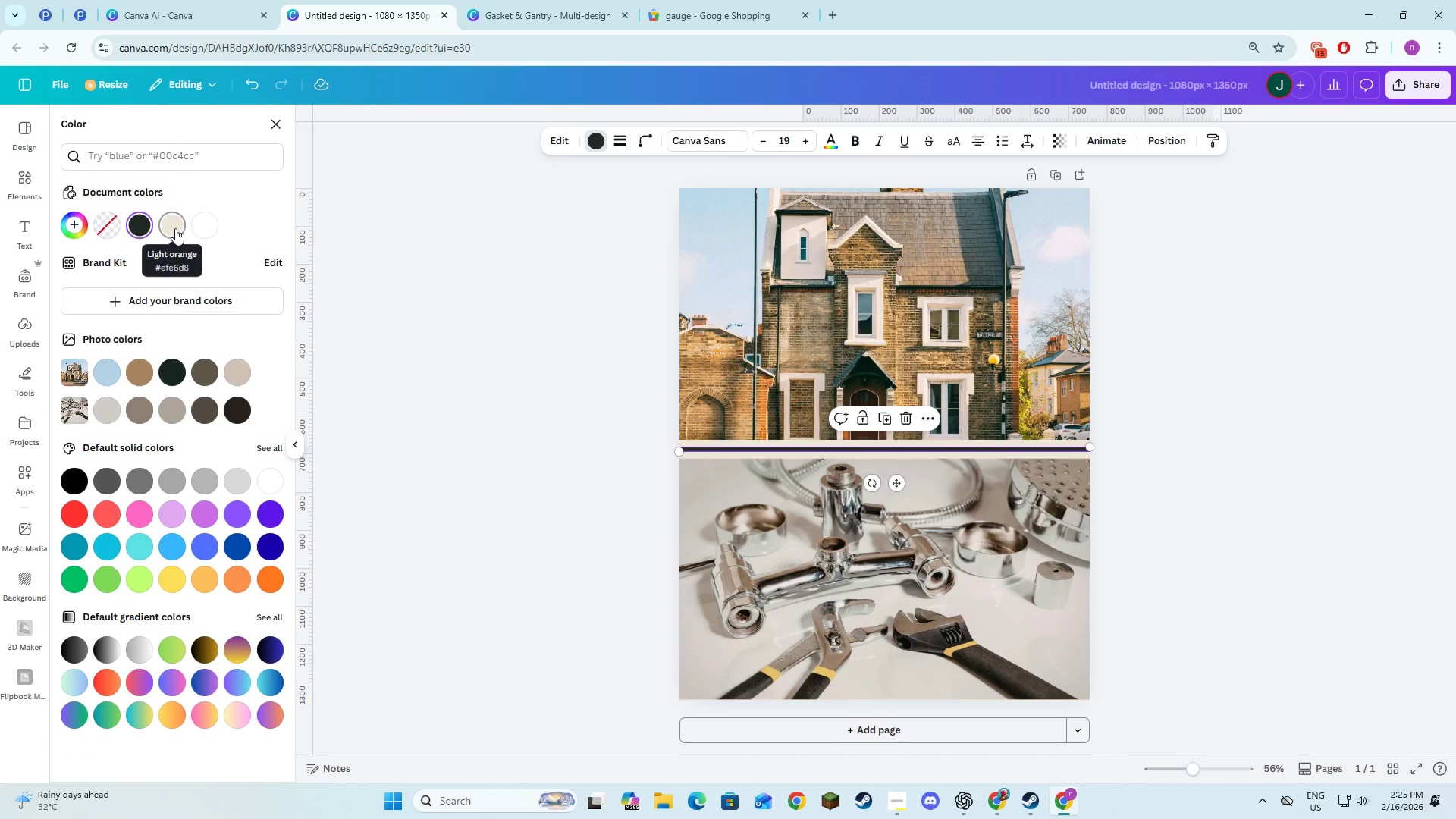 
mouse_move([162, 369])
 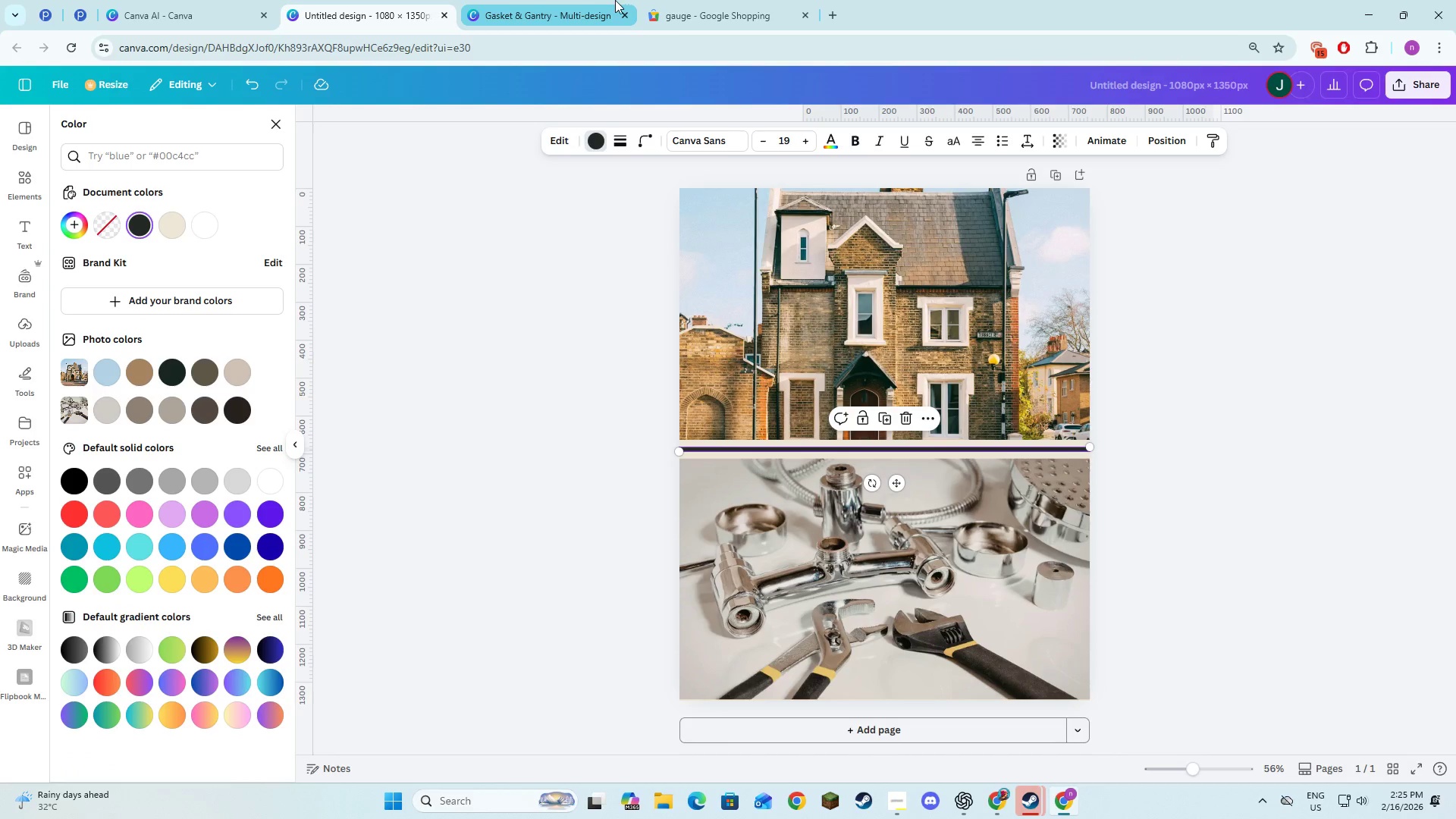 
left_click([583, 0])
 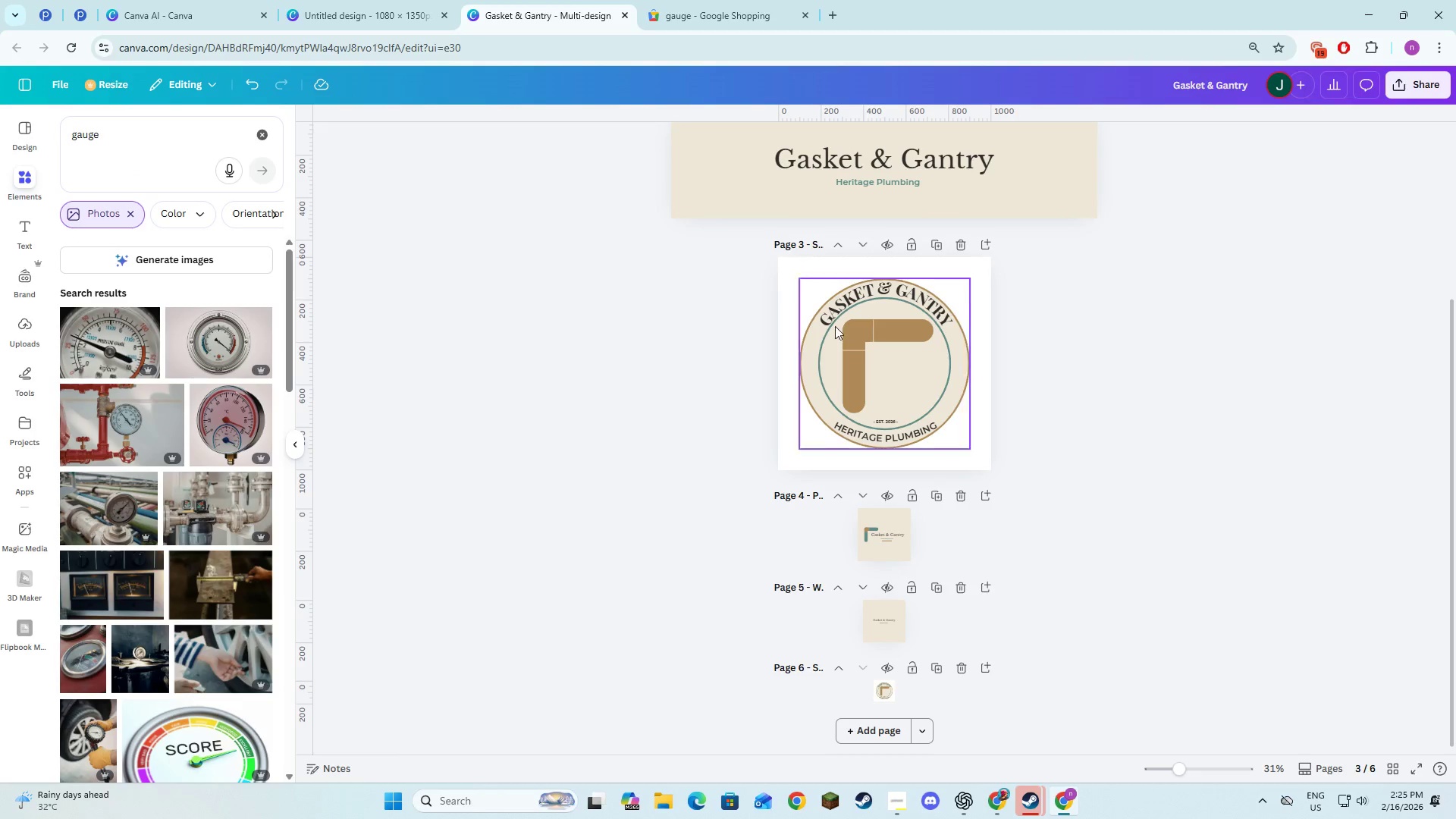 
left_click([862, 349])
 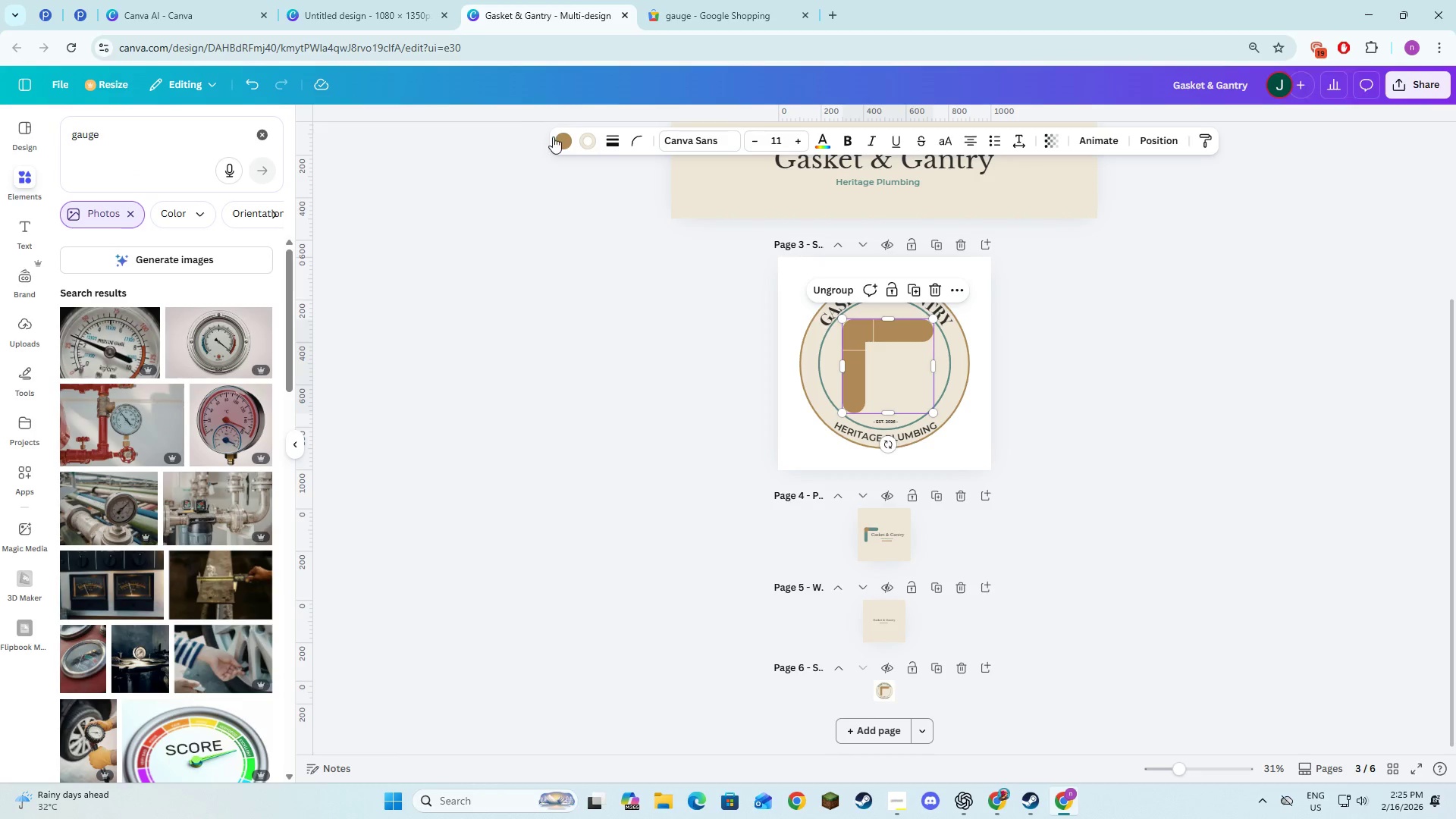 
left_click([555, 136])
 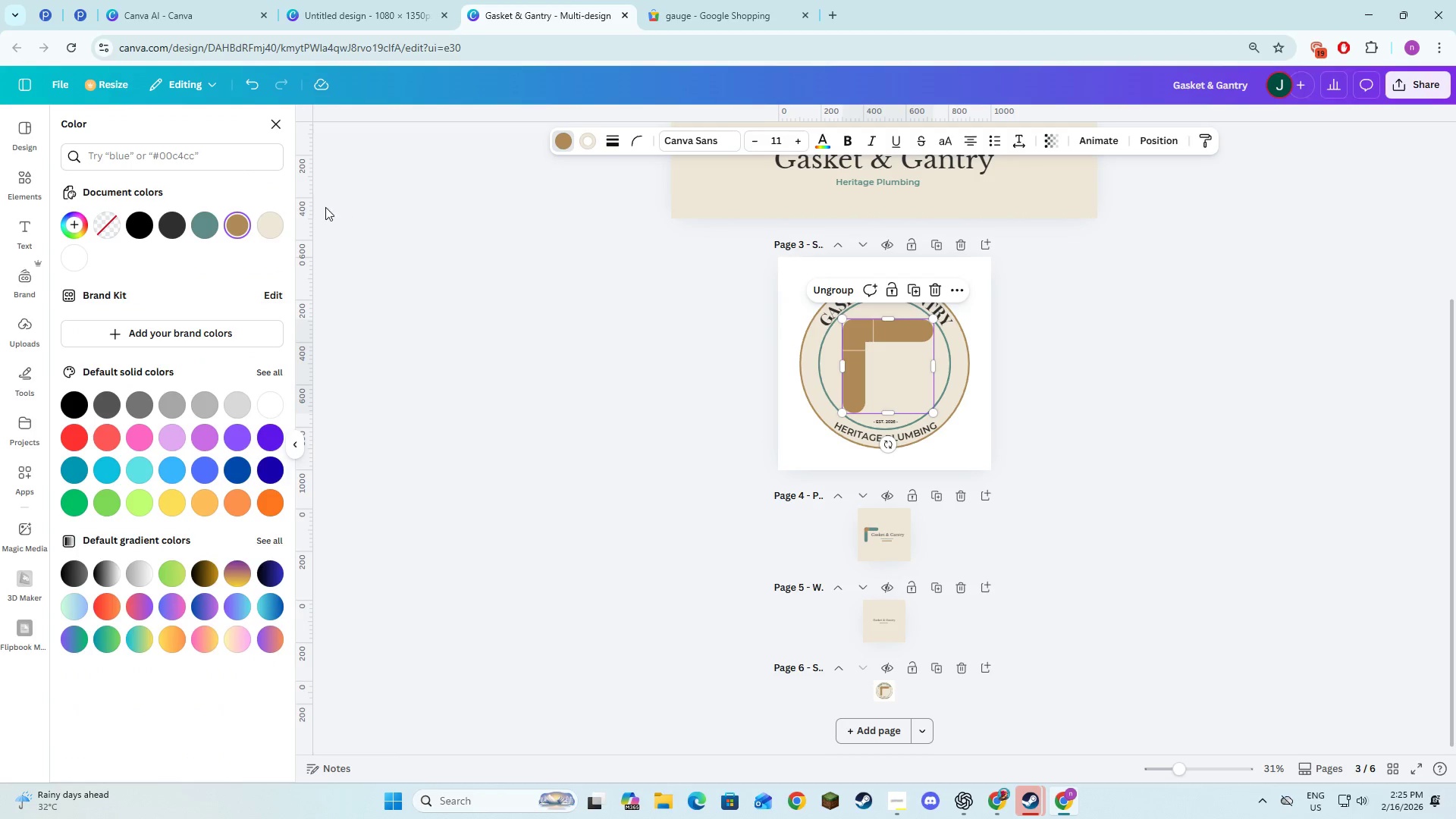 
mouse_move([237, 244])
 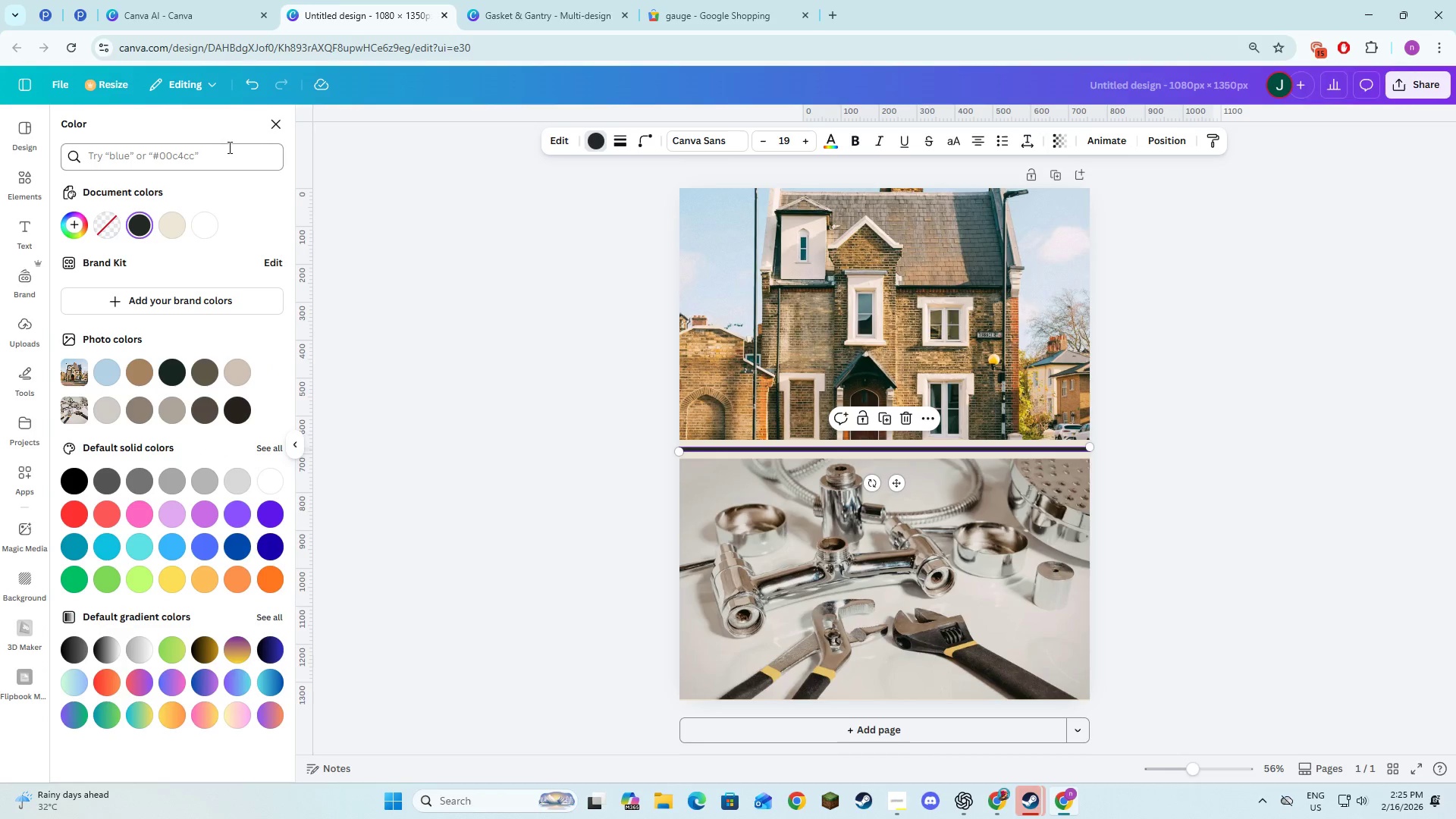 
wait(5.21)
 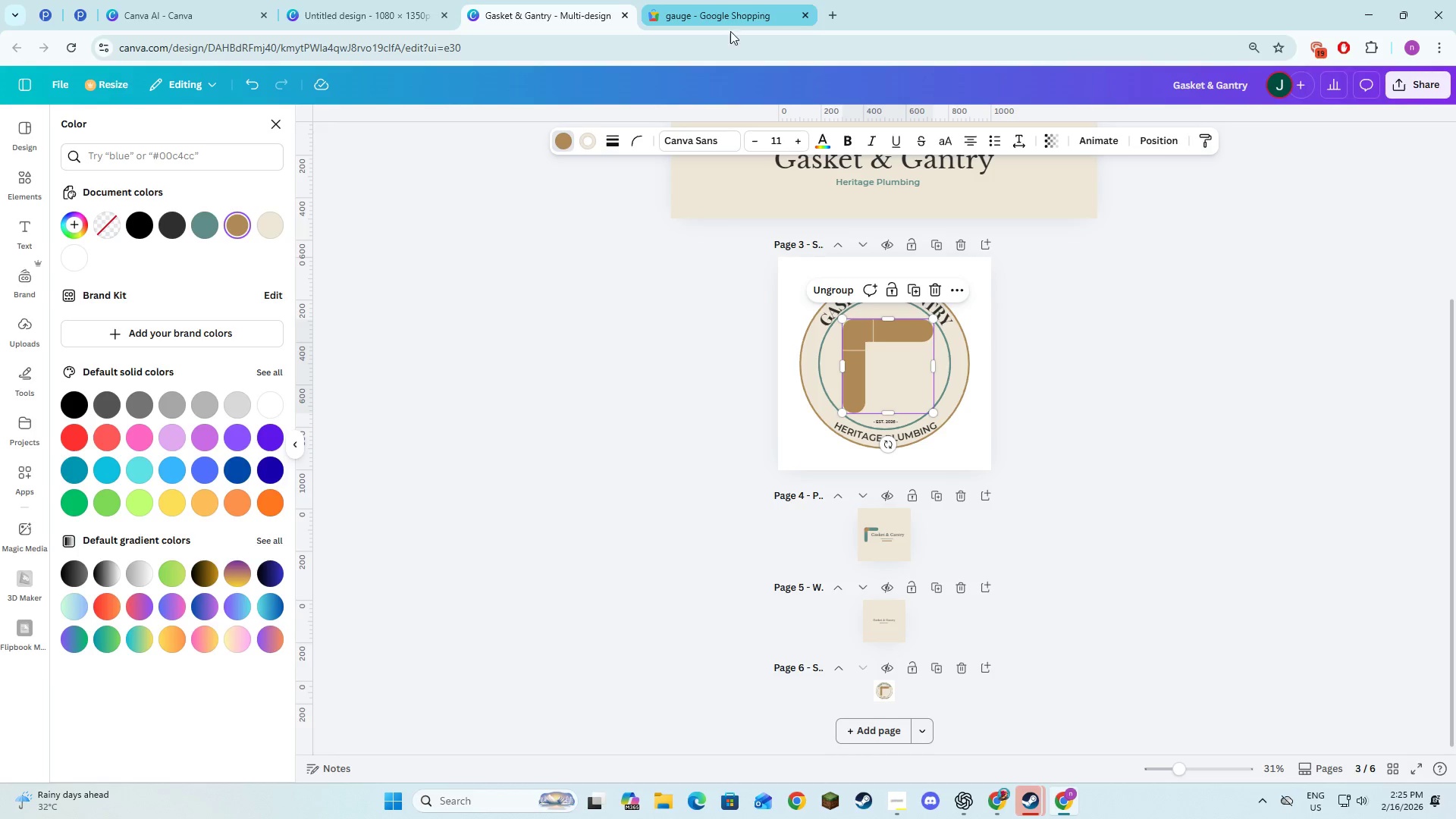 
key(Meta+V)
 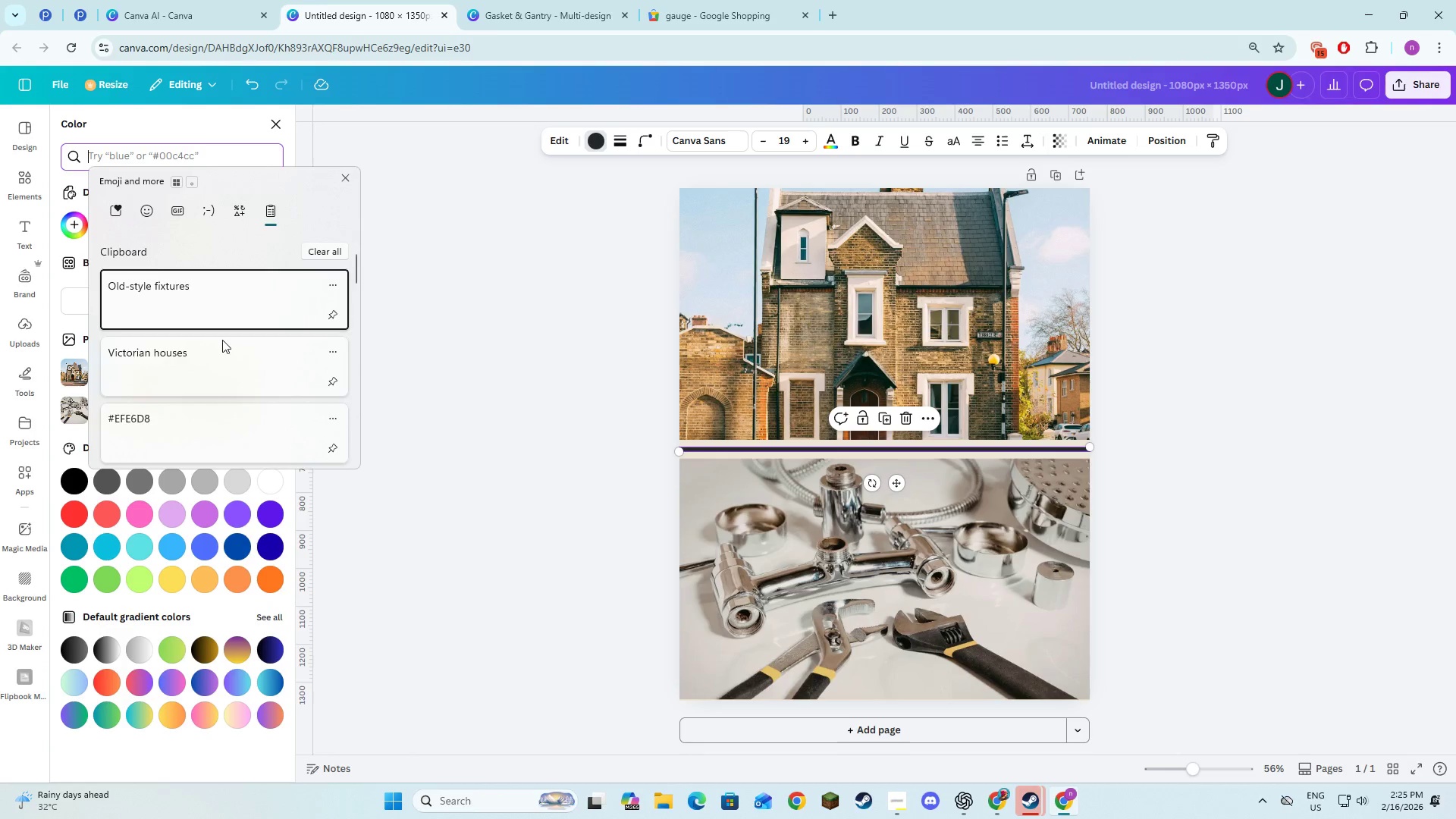 
scroll: coordinate [228, 340], scroll_direction: down, amount: 6.0
 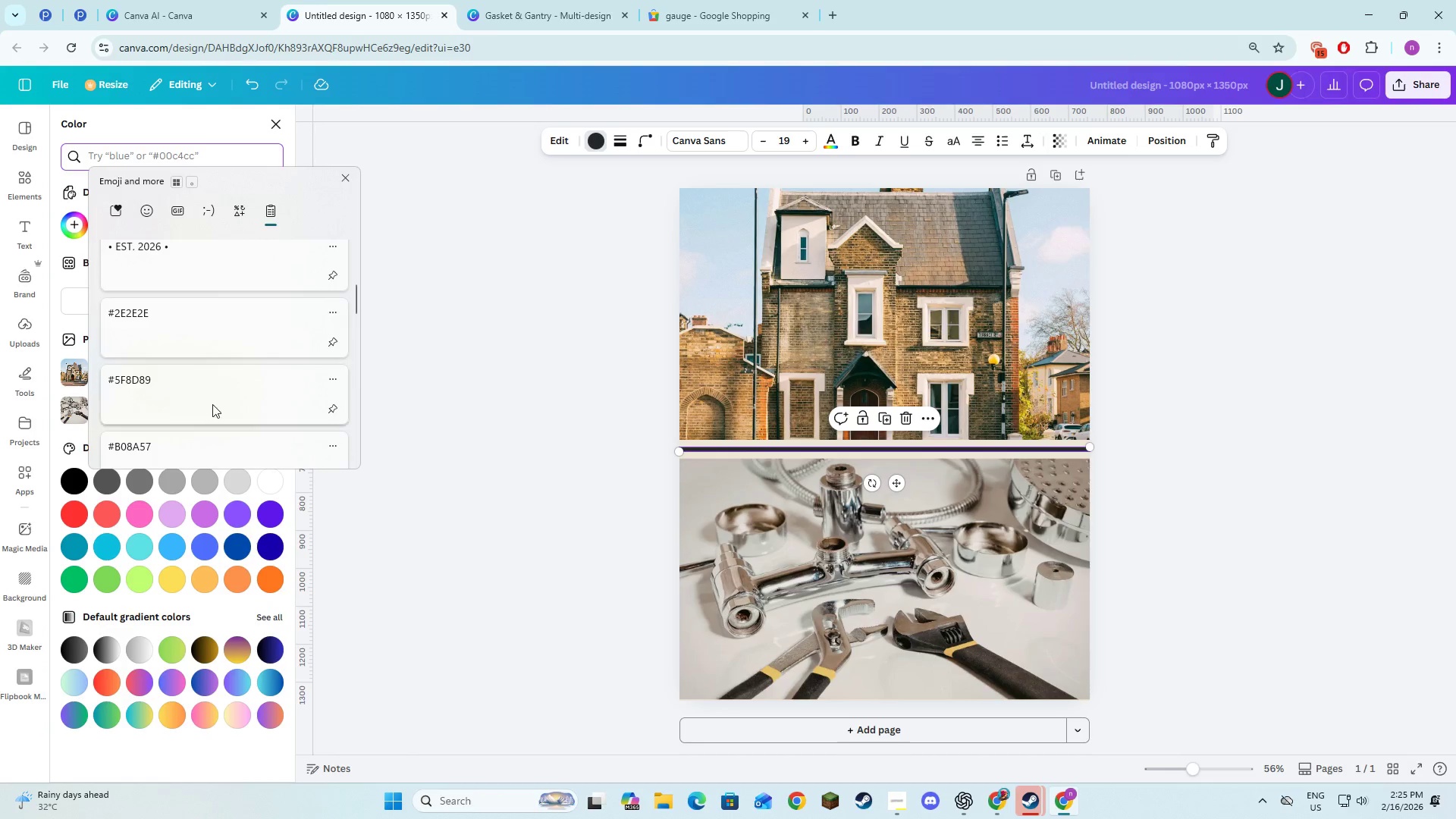 
left_click([214, 456])
 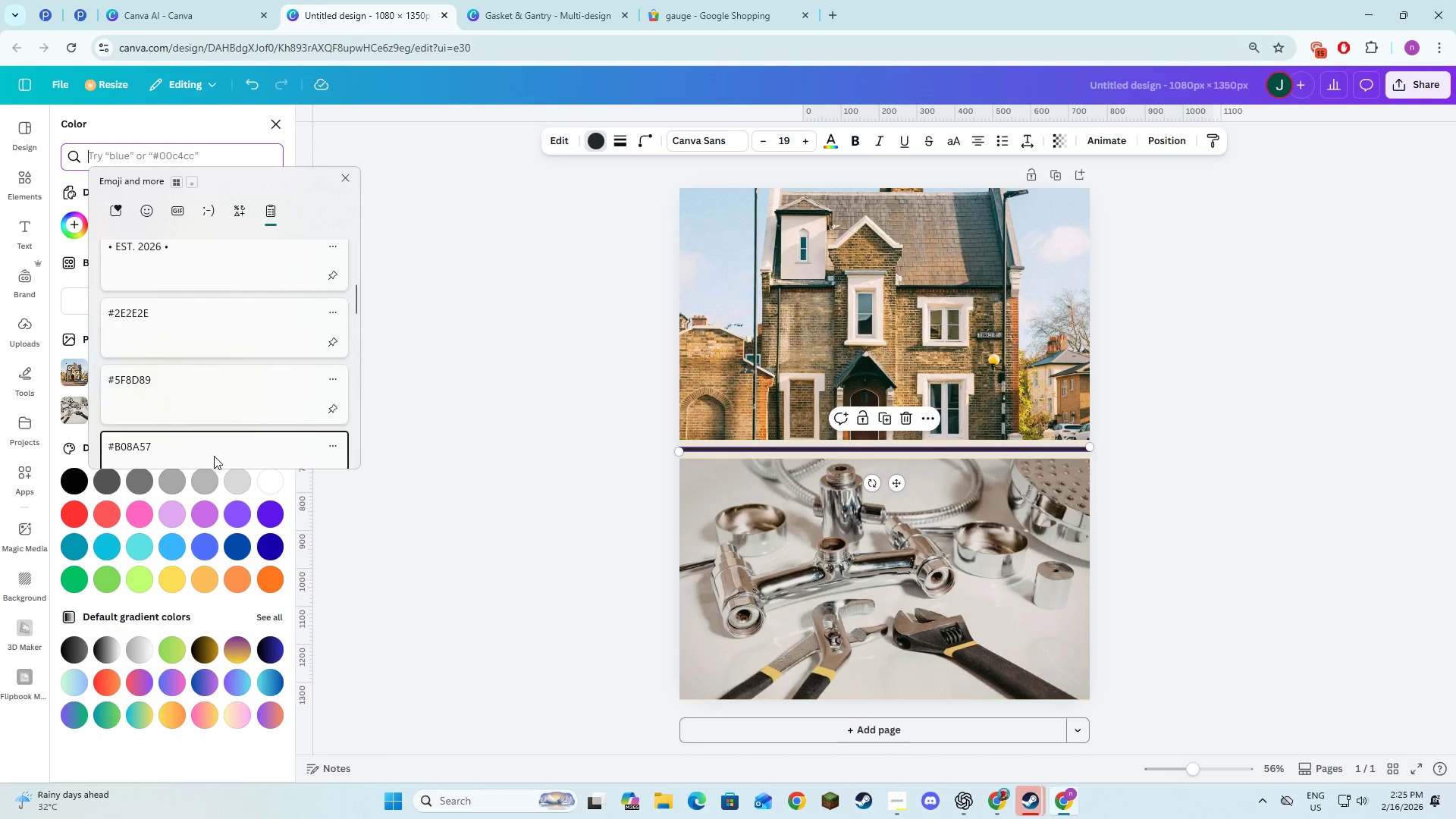 
key(Control+ControlLeft)
 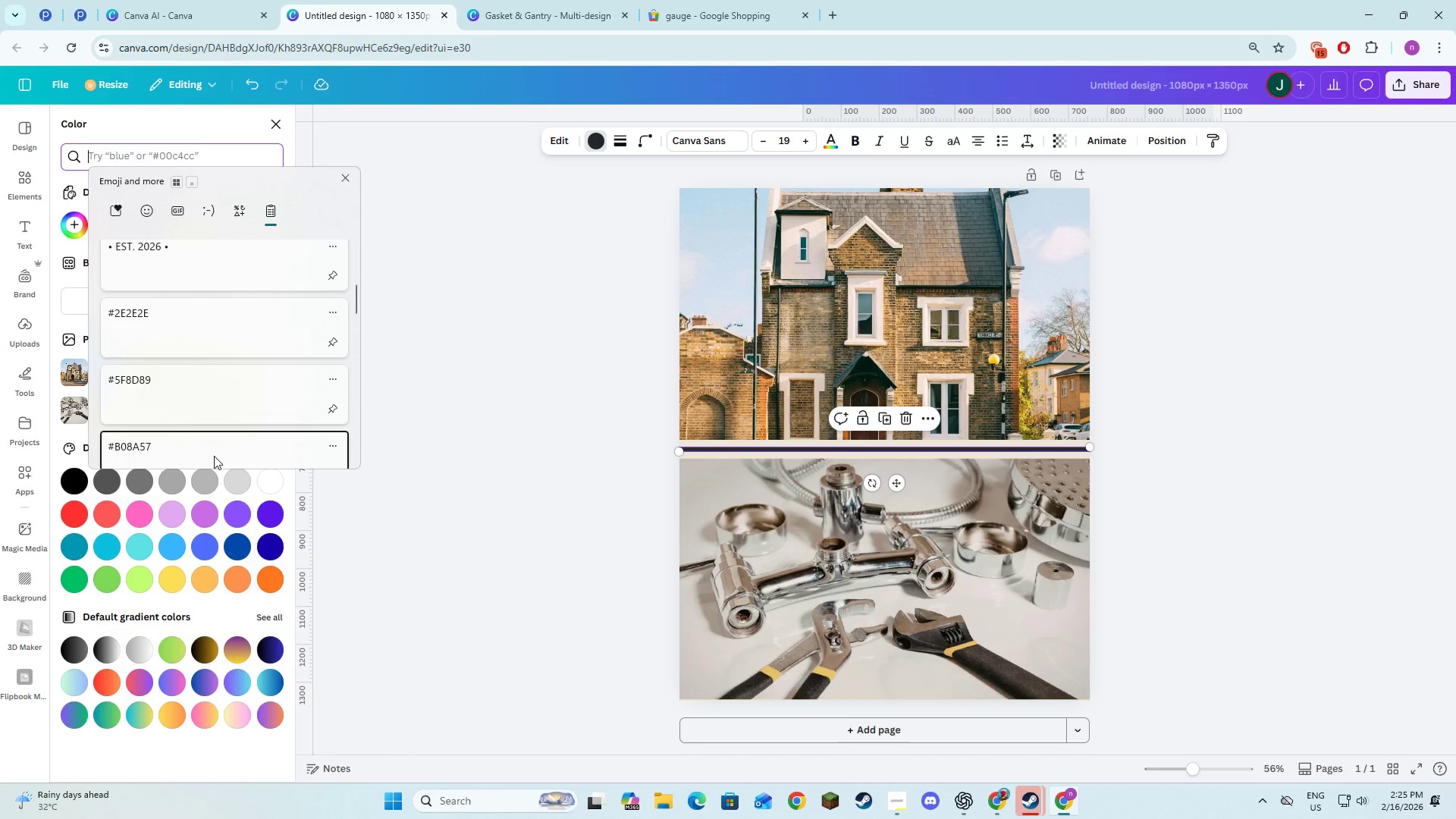 
key(Control+V)
 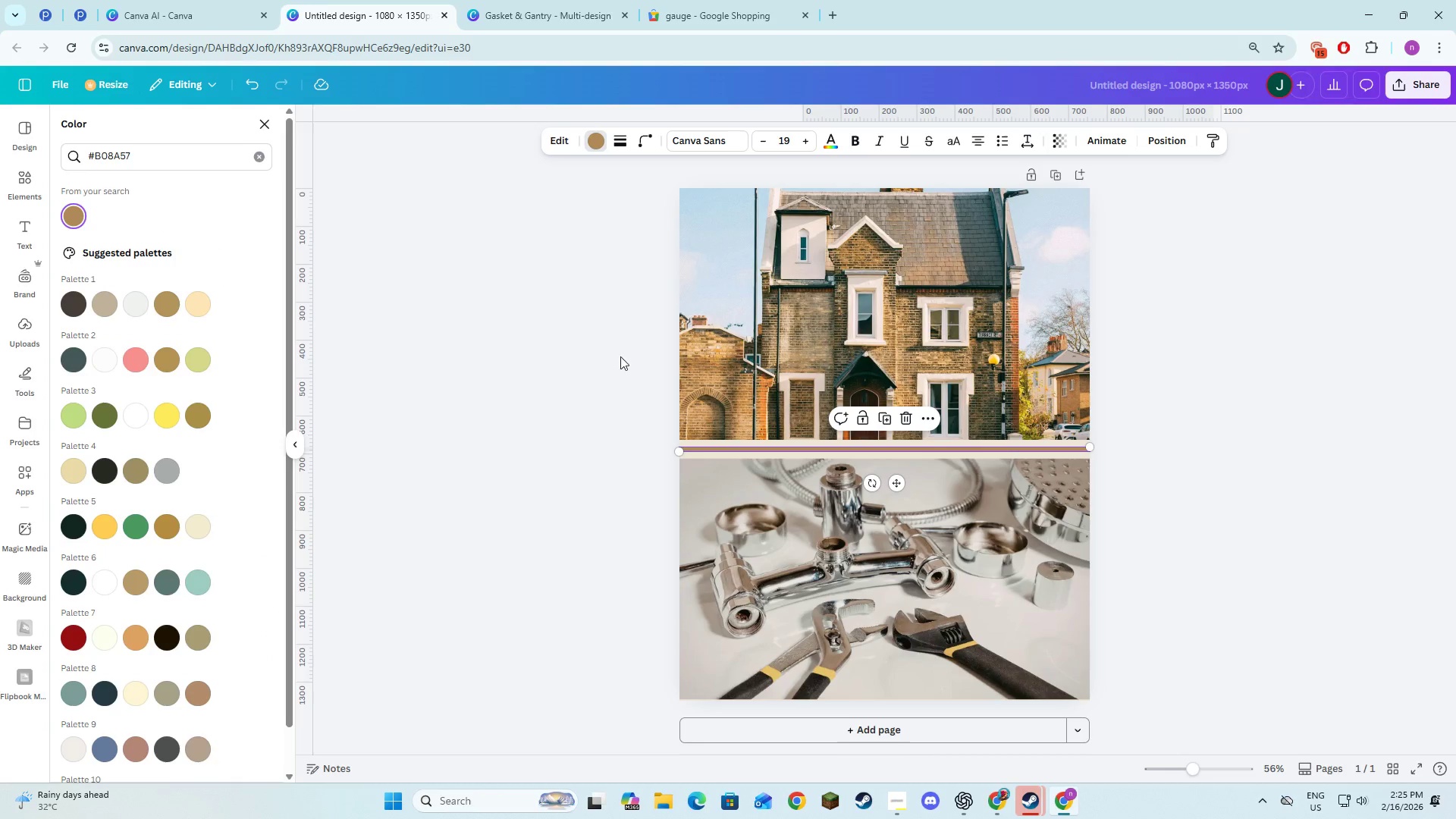 
left_click([617, 403])
 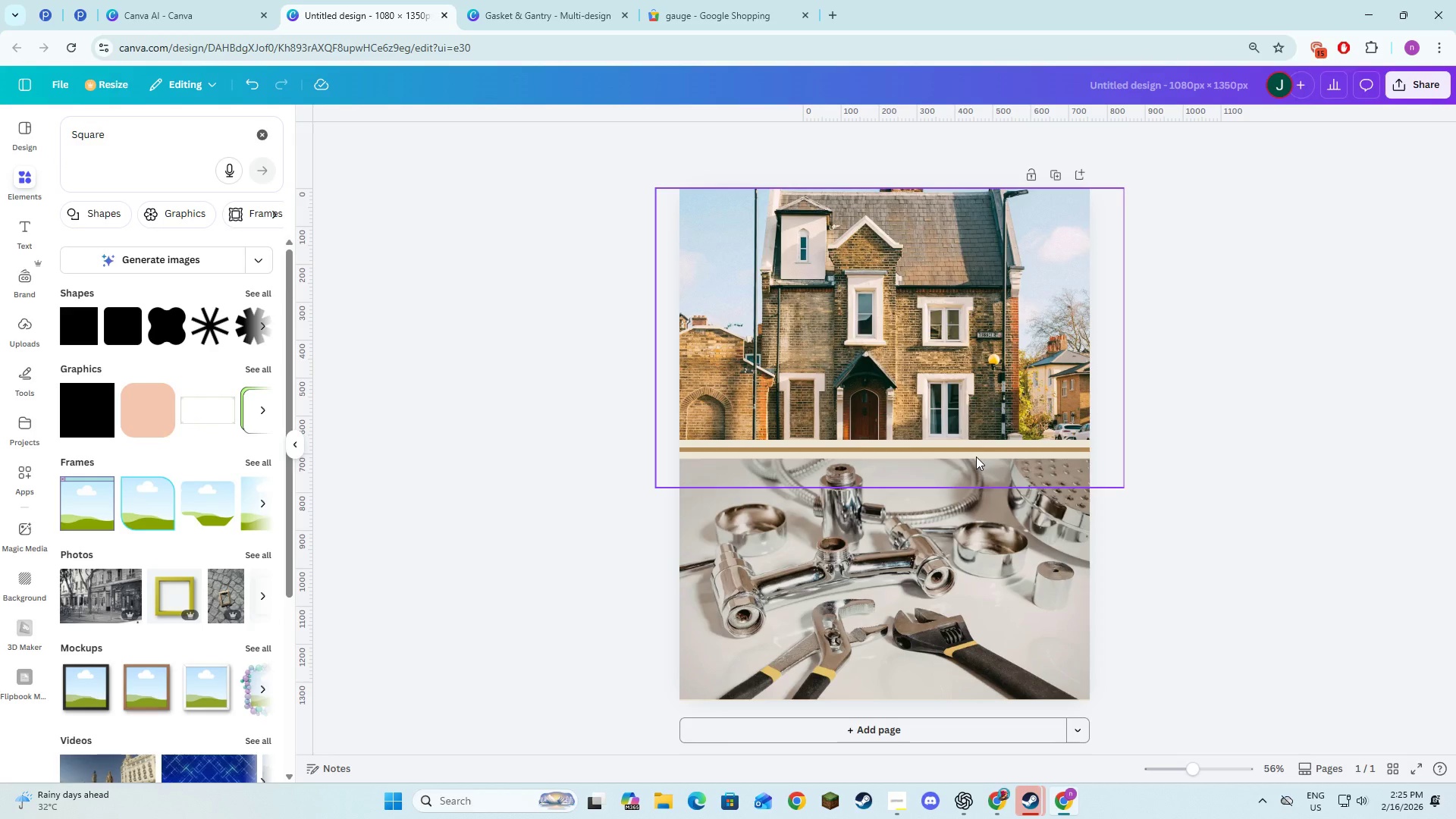 
left_click([980, 450])
 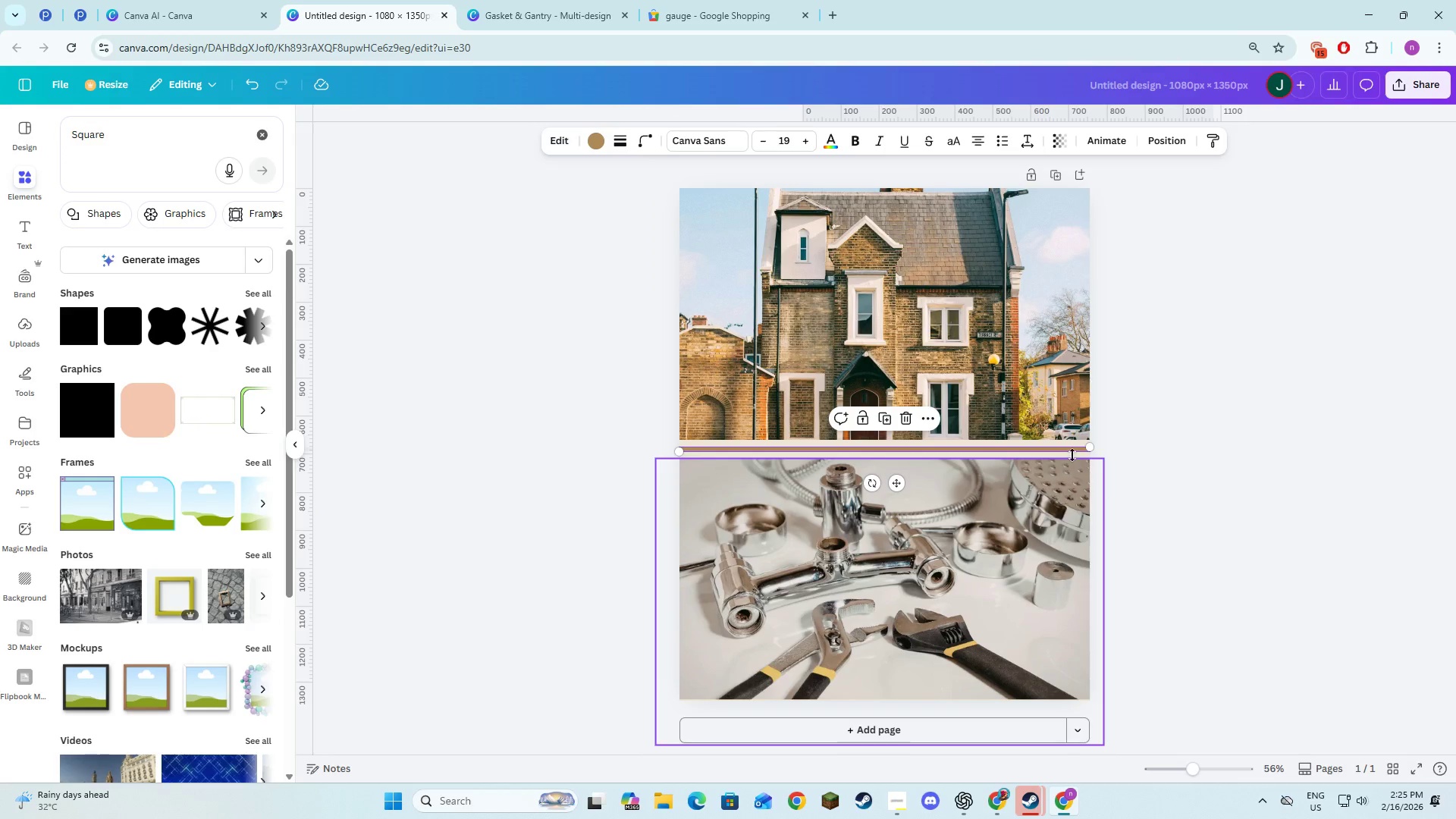 
left_click_drag(start_coordinate=[1087, 447], to_coordinate=[1089, 441])
 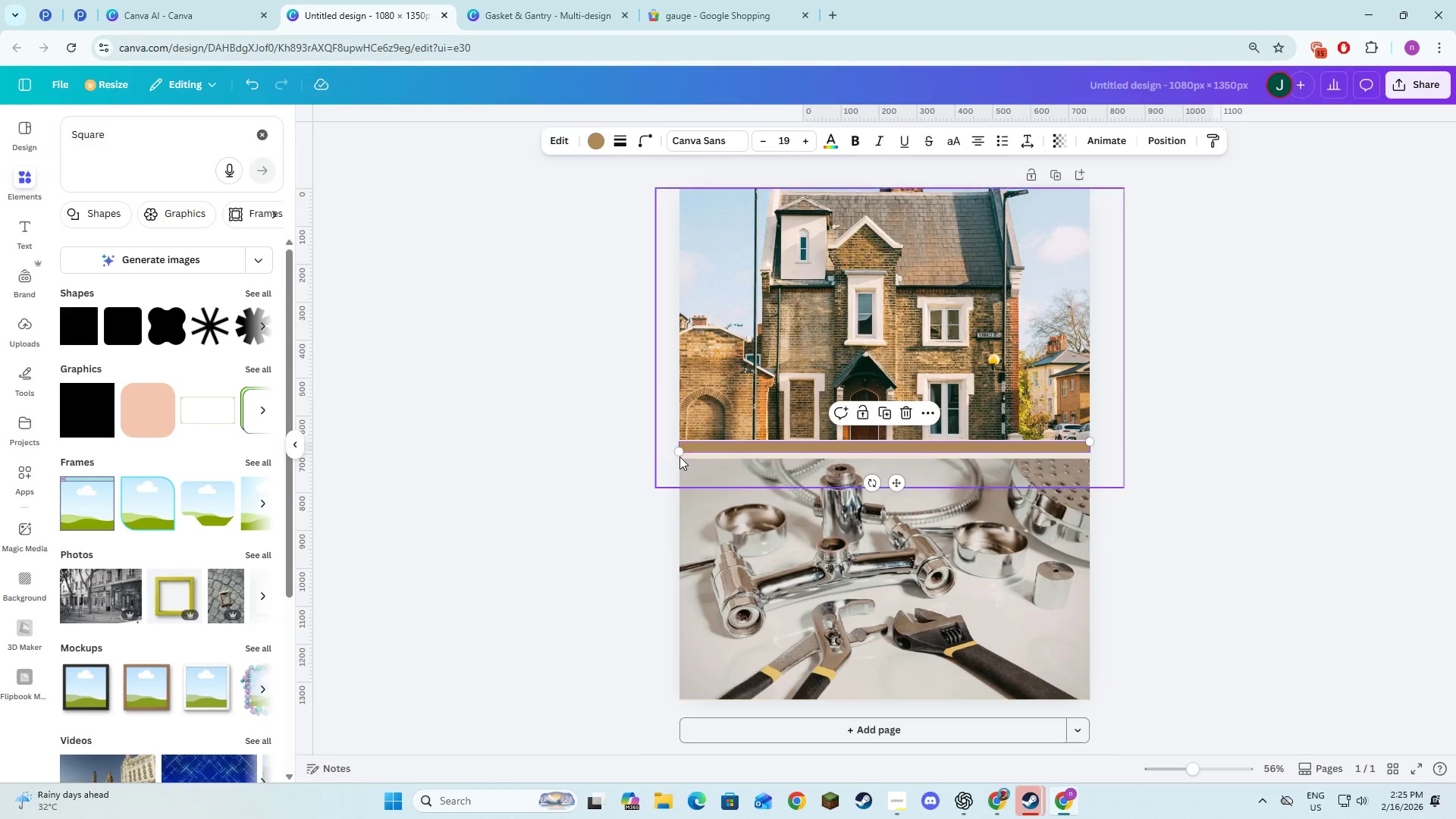 
left_click_drag(start_coordinate=[682, 452], to_coordinate=[677, 455])
 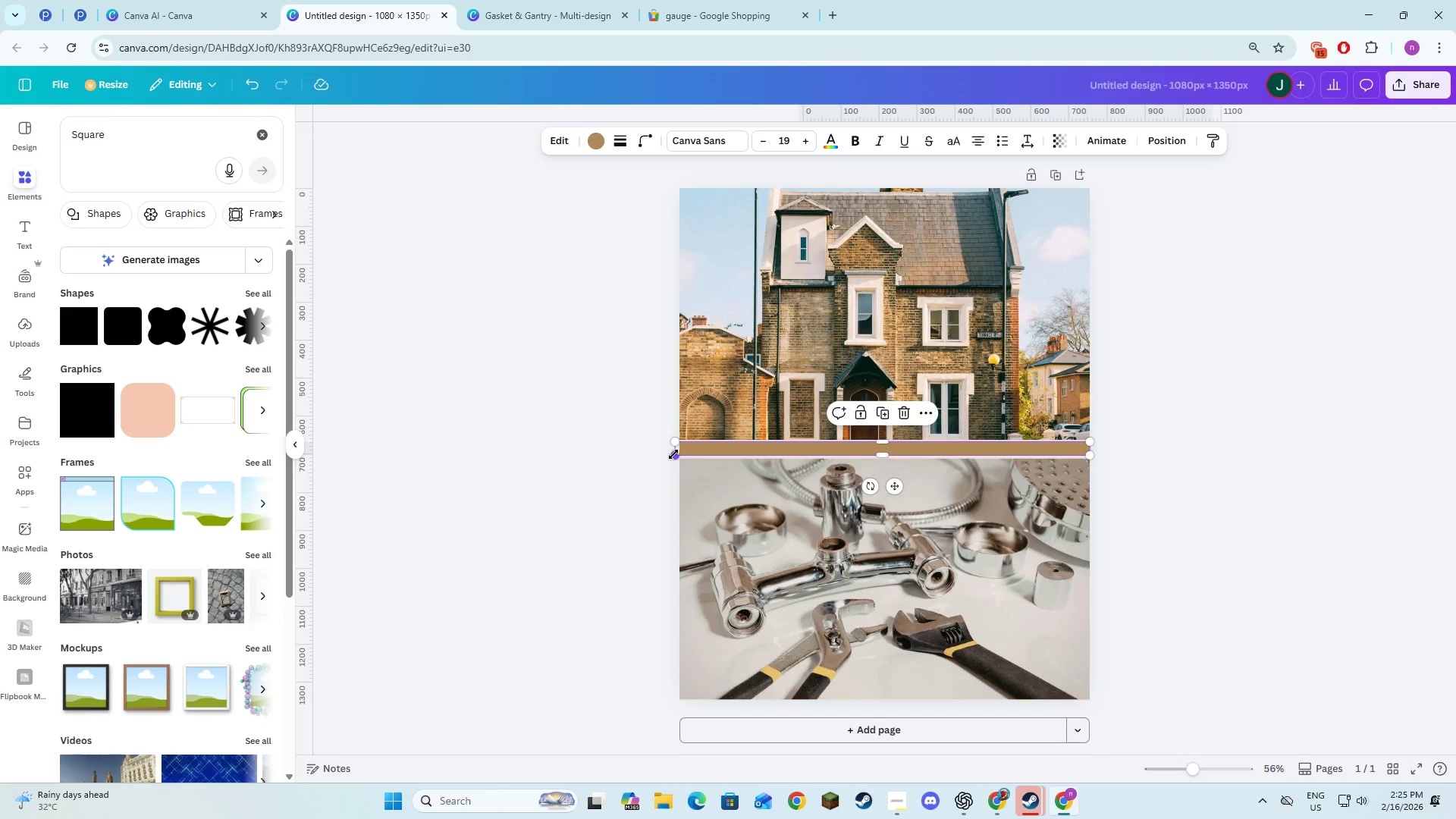 
left_click([611, 480])
 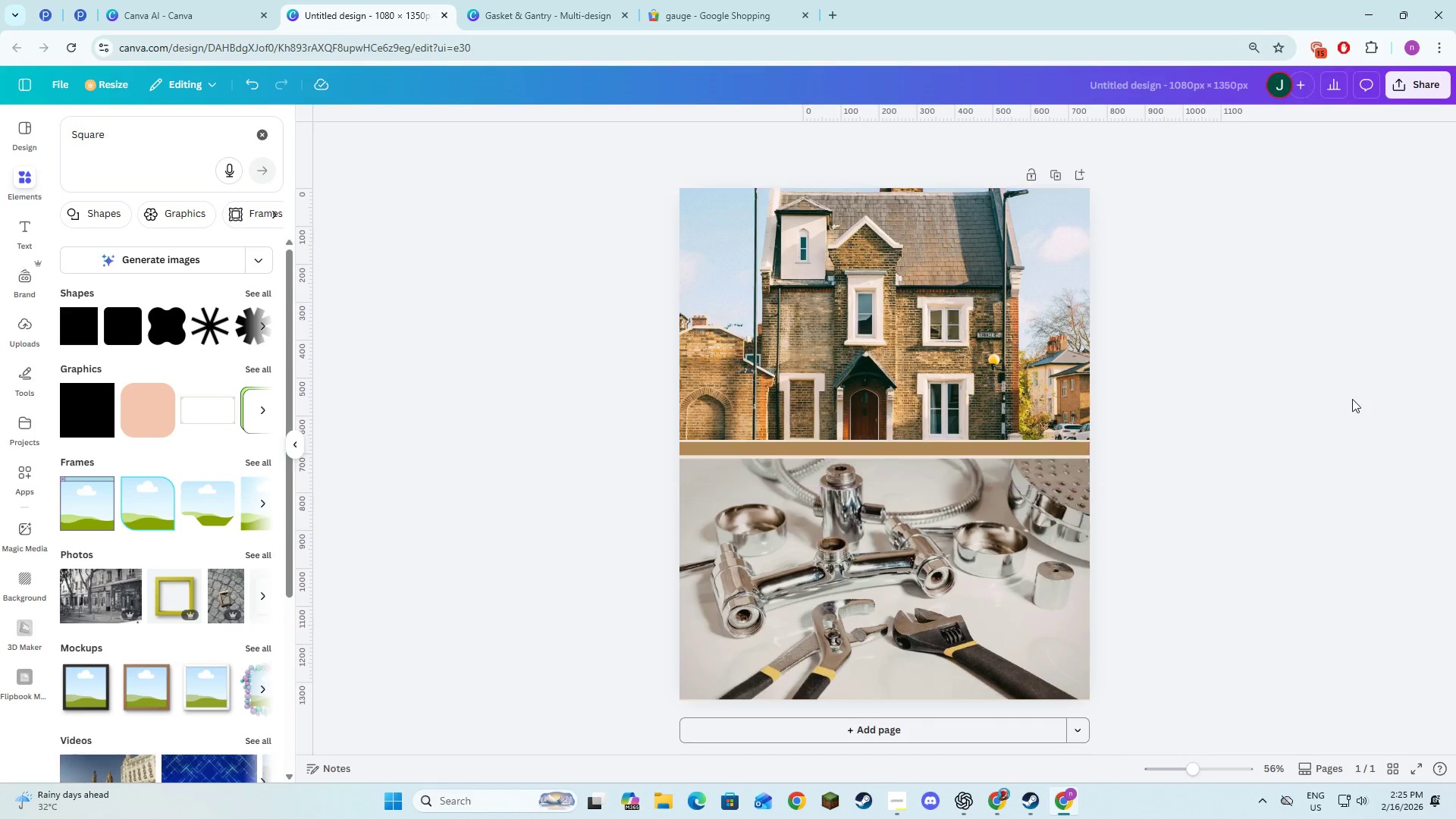 
left_click([1352, 399])
 